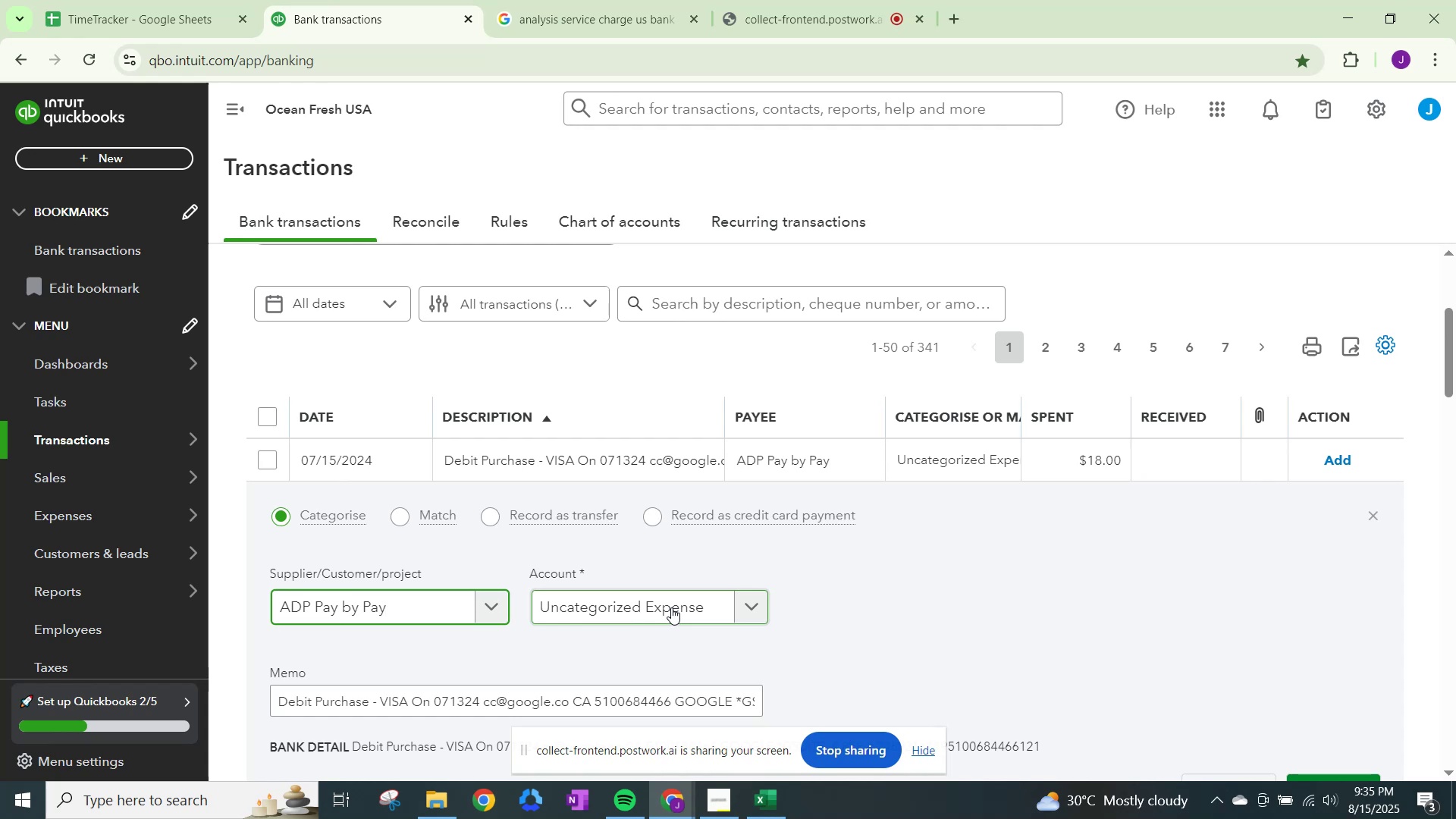 
wait(9.2)
 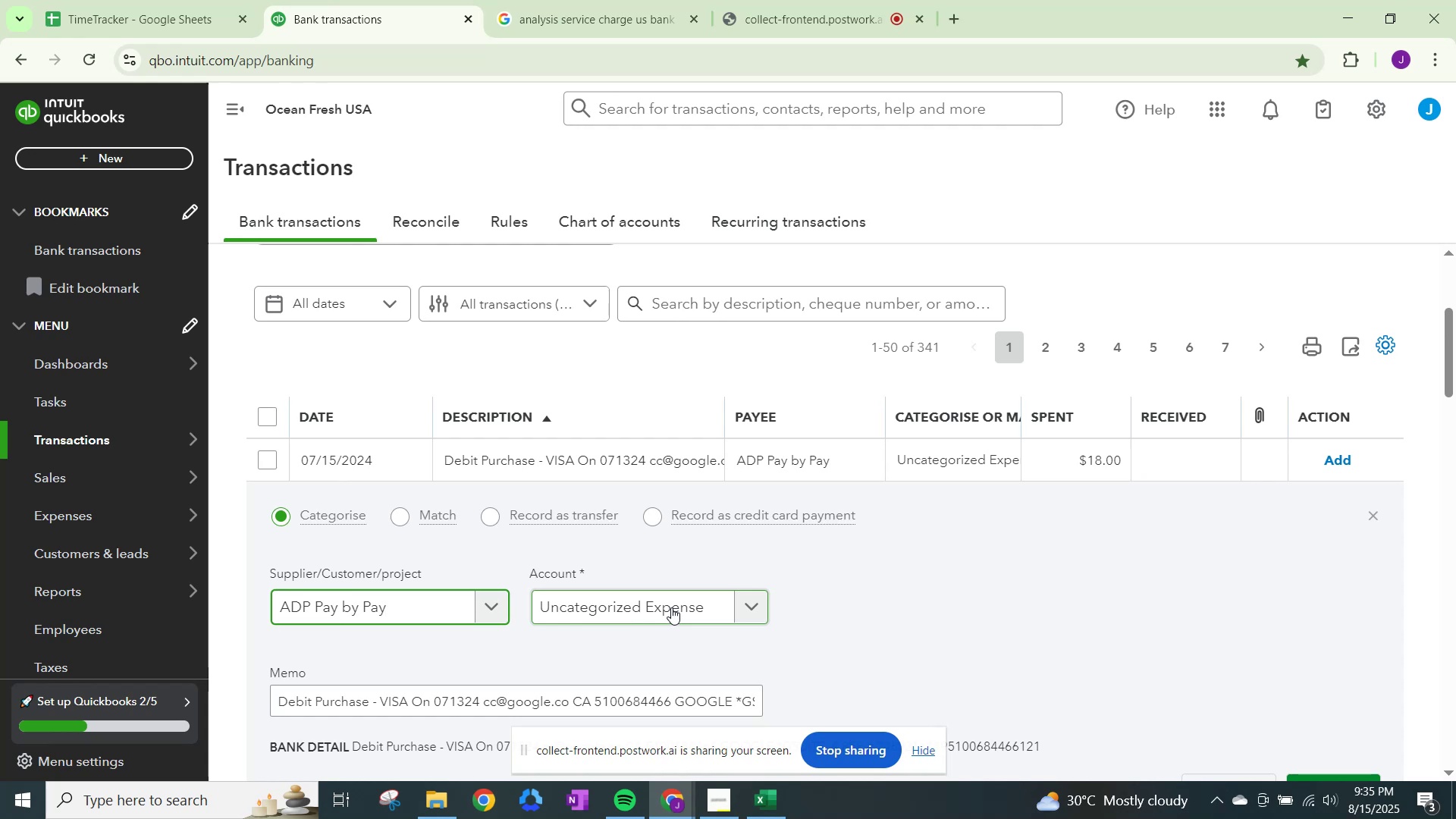 
left_click([671, 607])
 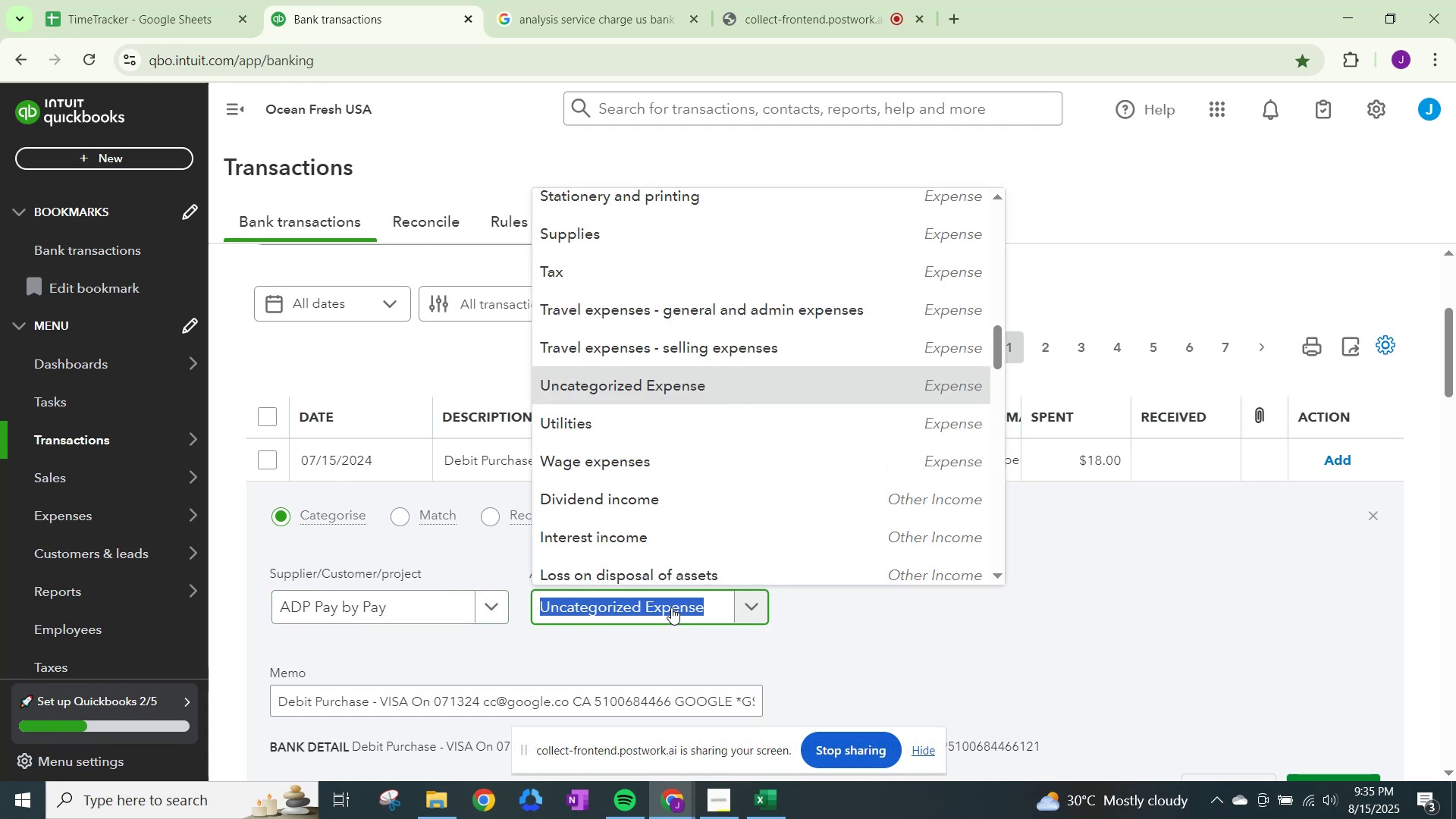 
type(other)
 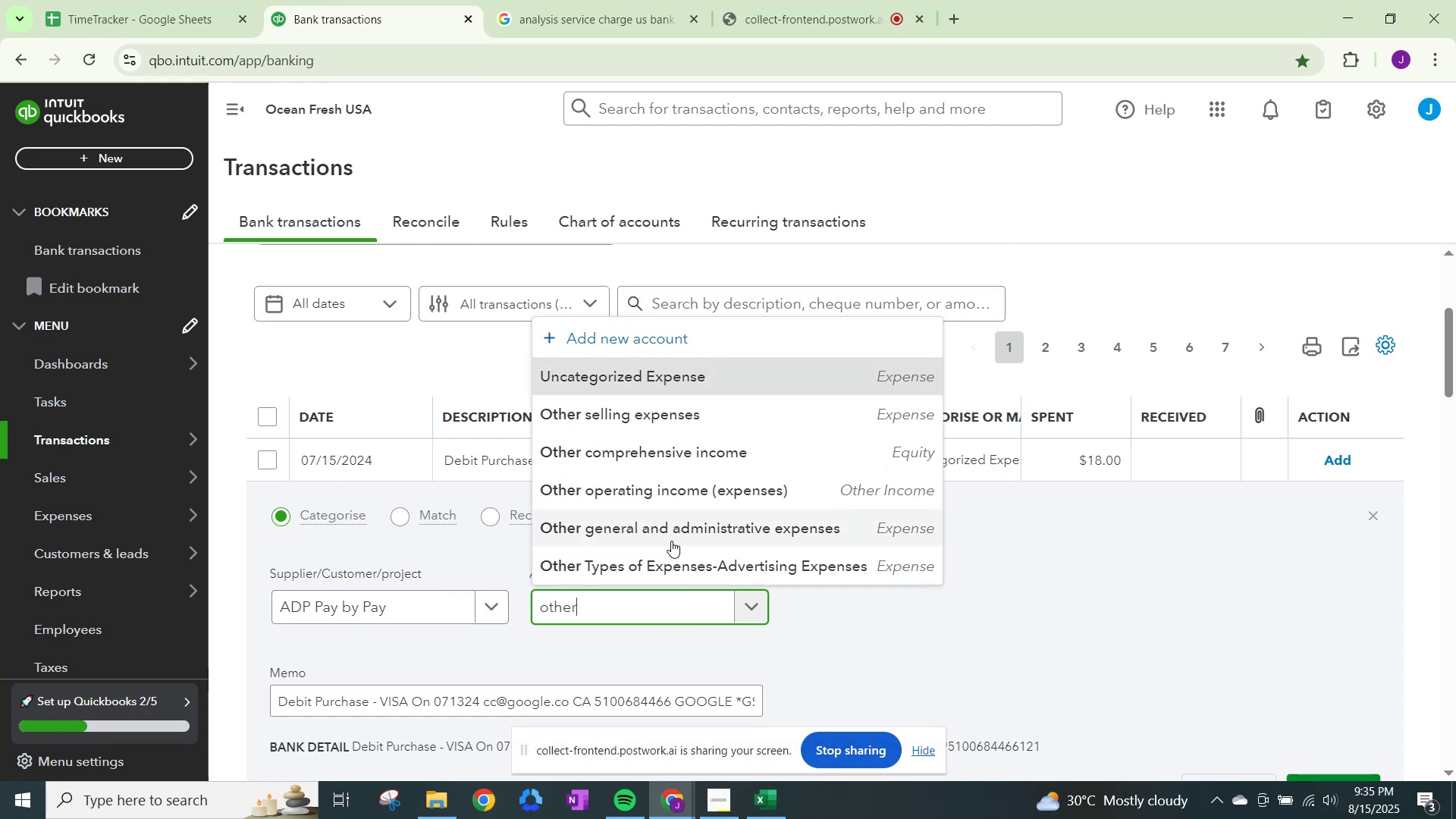 
left_click([679, 529])
 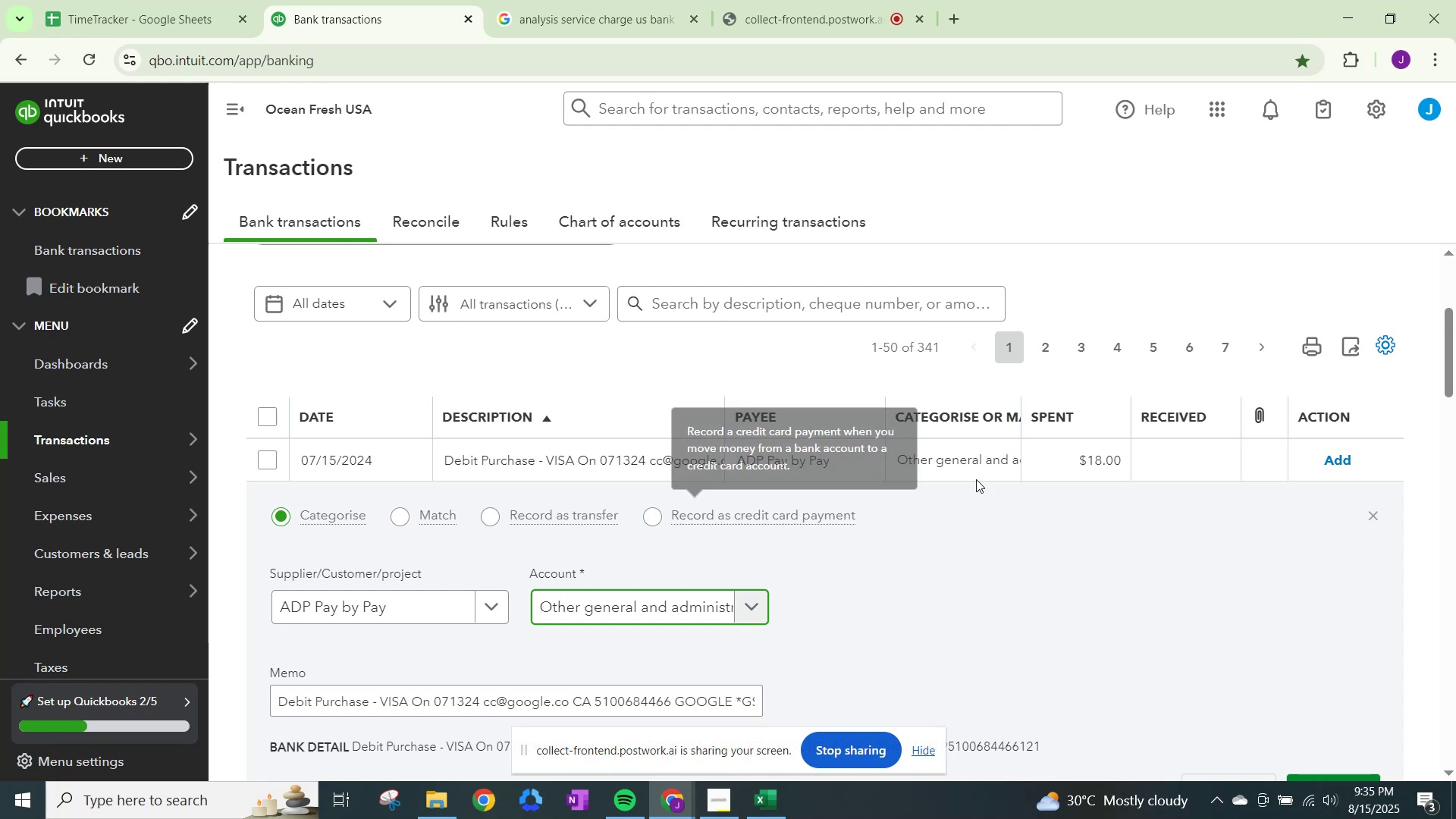 
scroll: coordinate [1080, 563], scroll_direction: down, amount: 1.0
 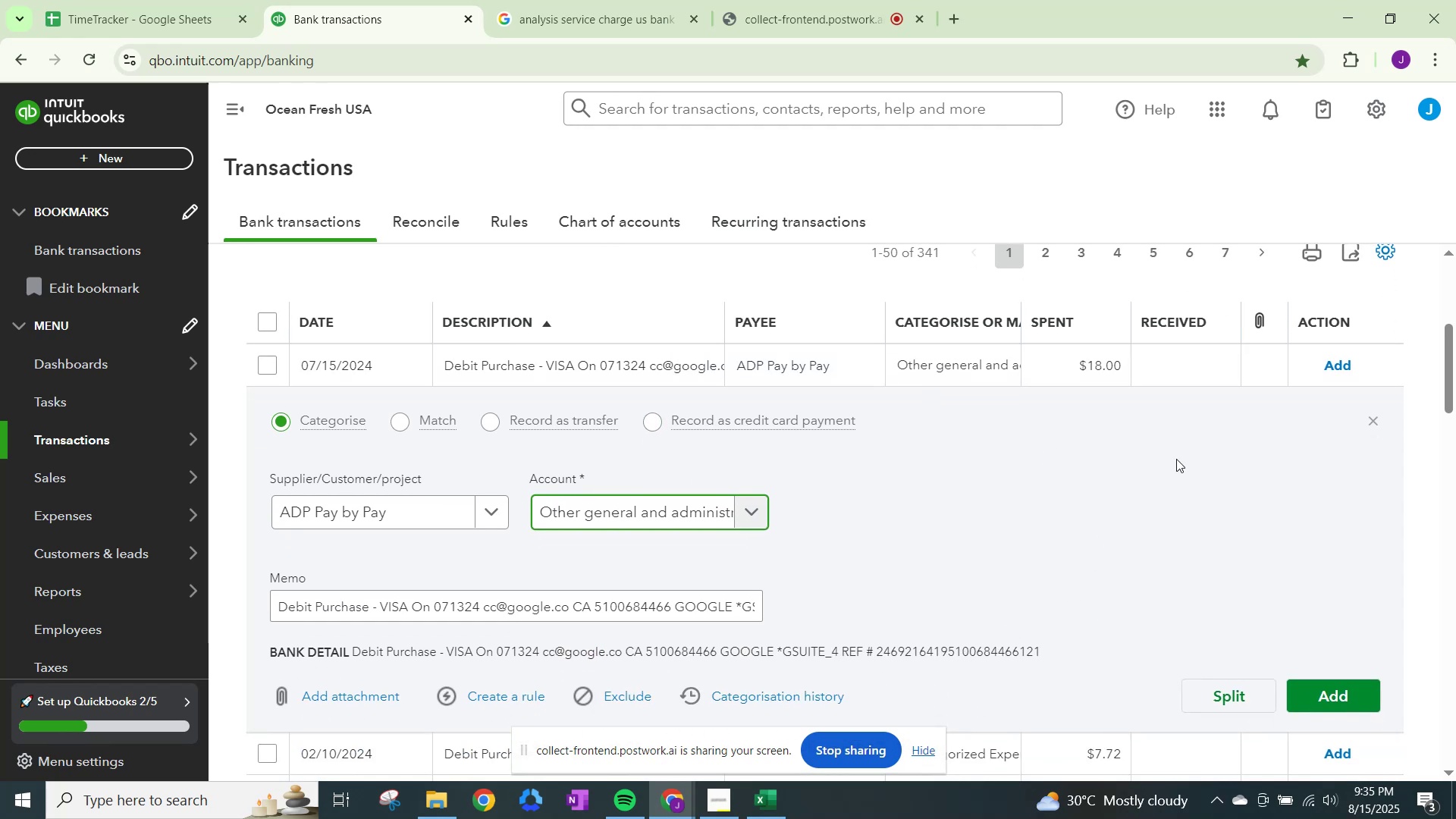 
wait(5.87)
 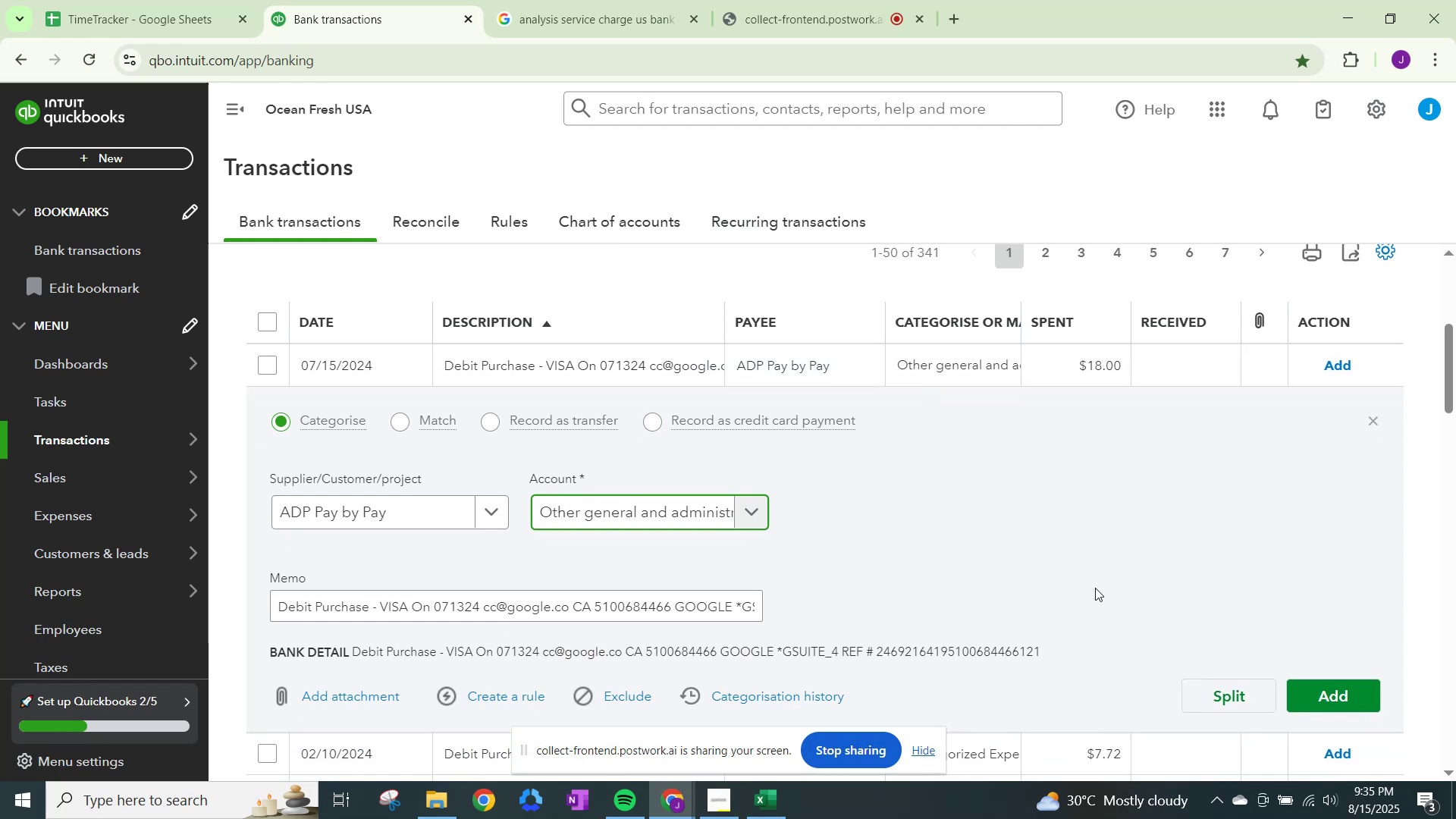 
left_click([1368, 415])
 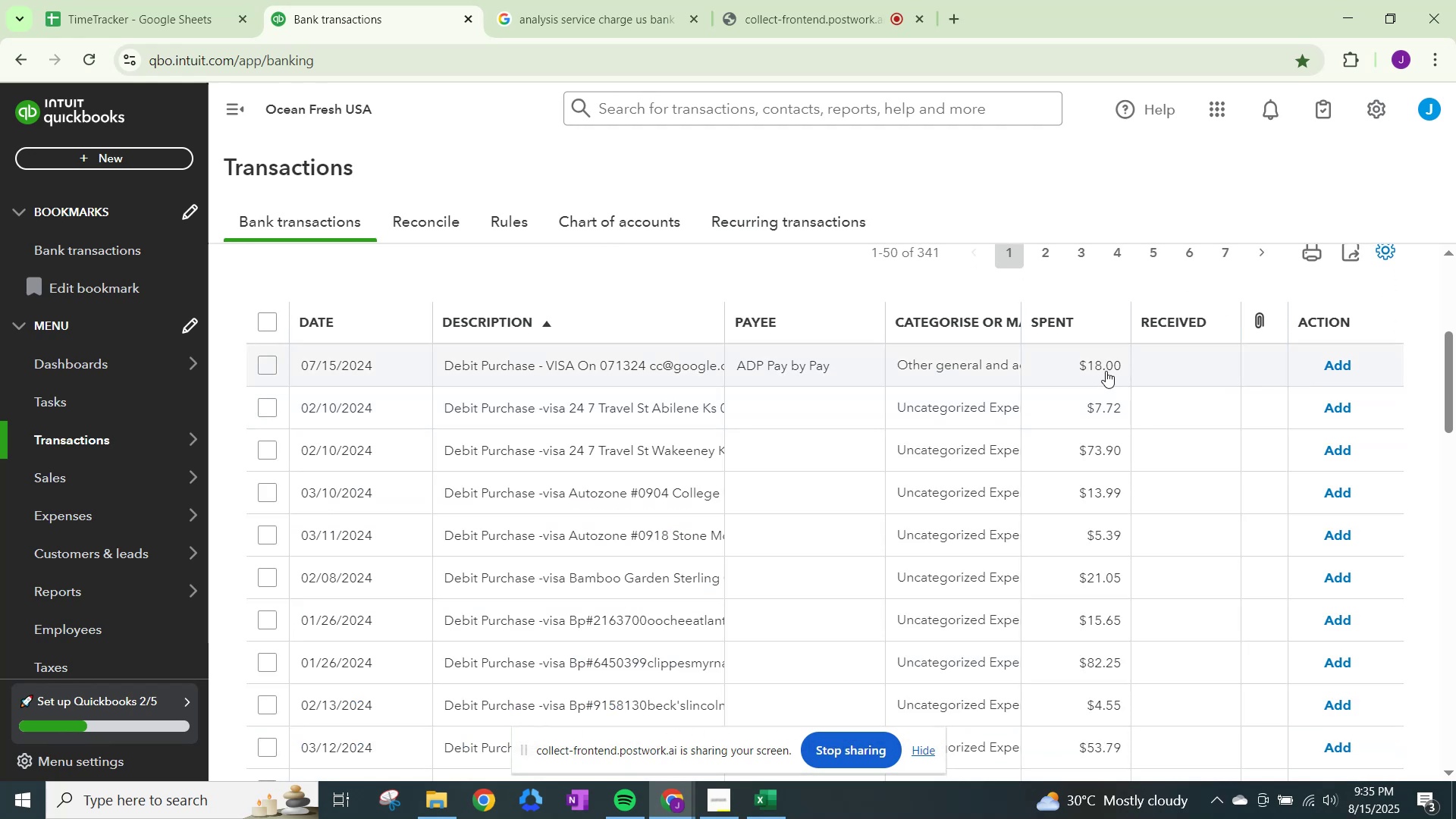 
scroll: coordinate [621, 489], scroll_direction: down, amount: 2.0
 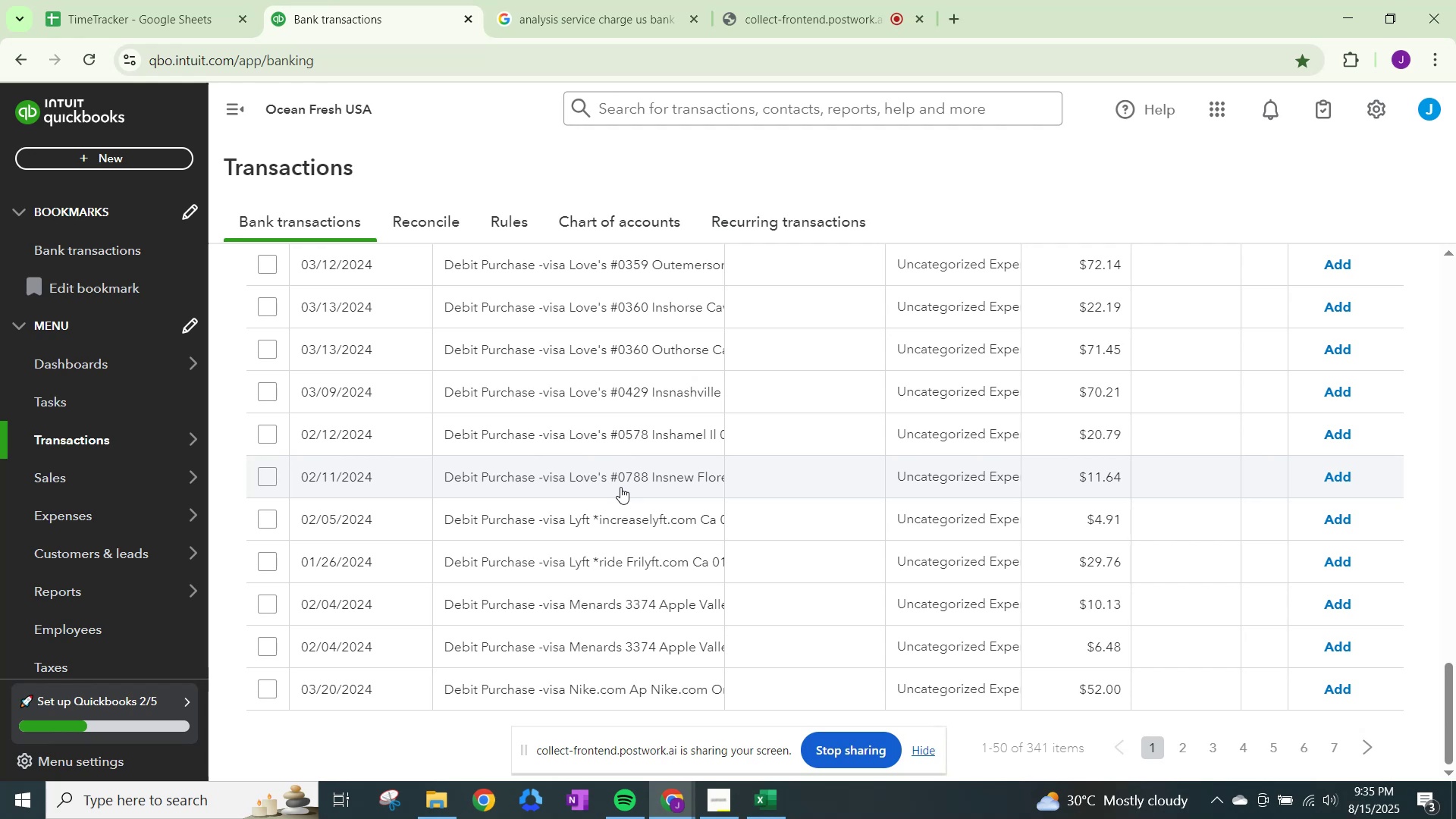 
wait(6.76)
 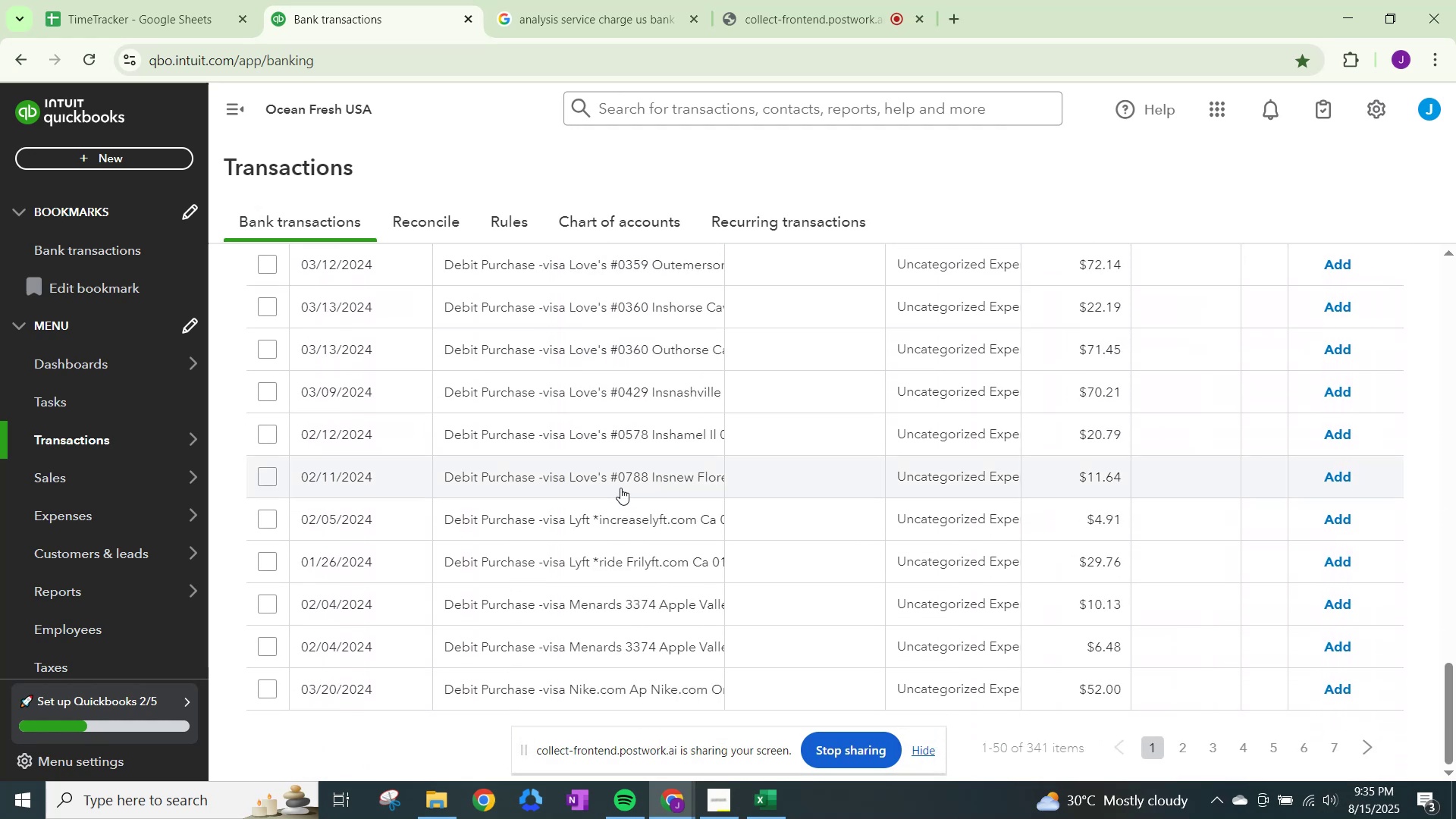 
scroll: coordinate [958, 642], scroll_direction: down, amount: 5.0
 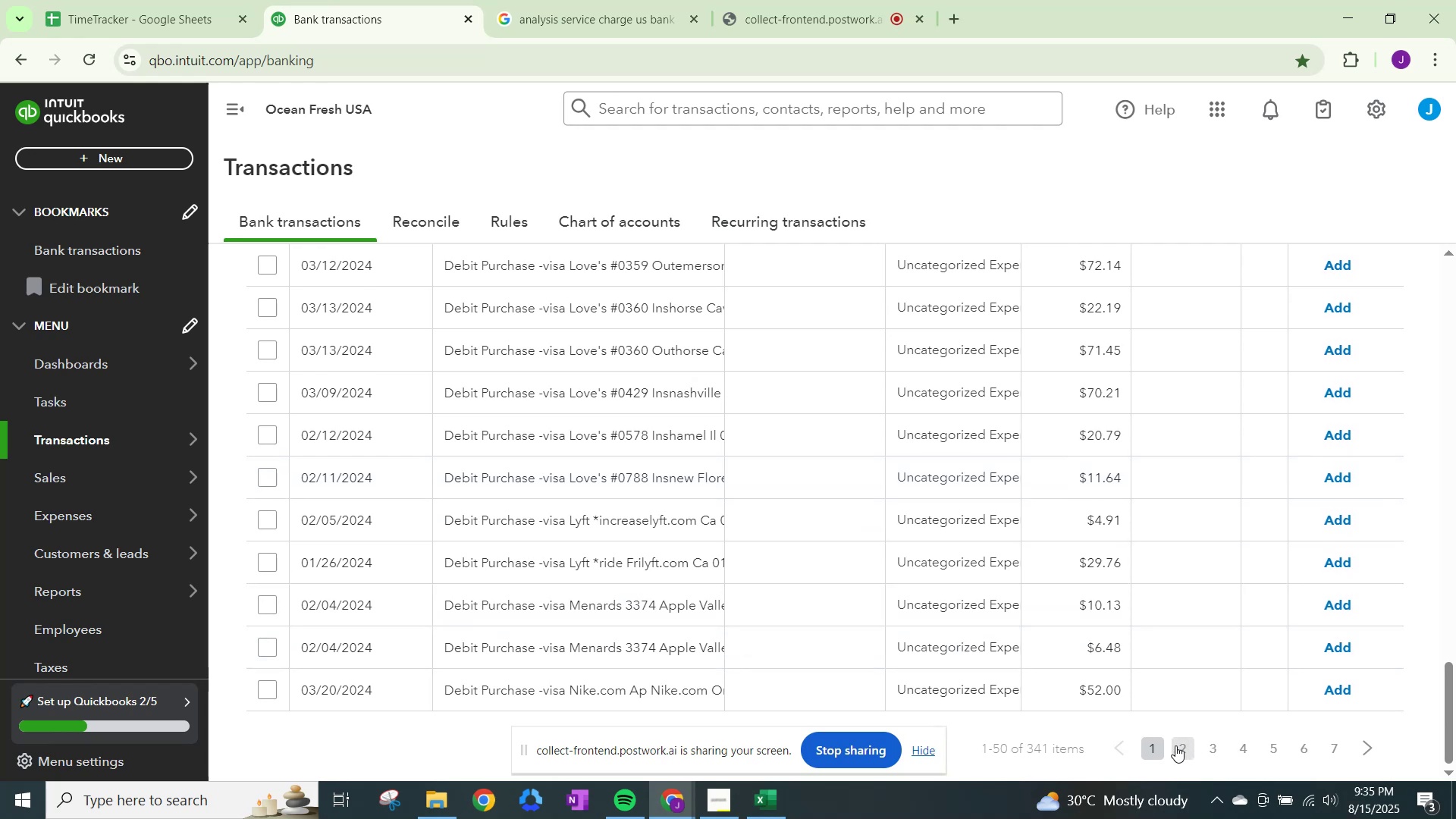 
left_click([1175, 745])
 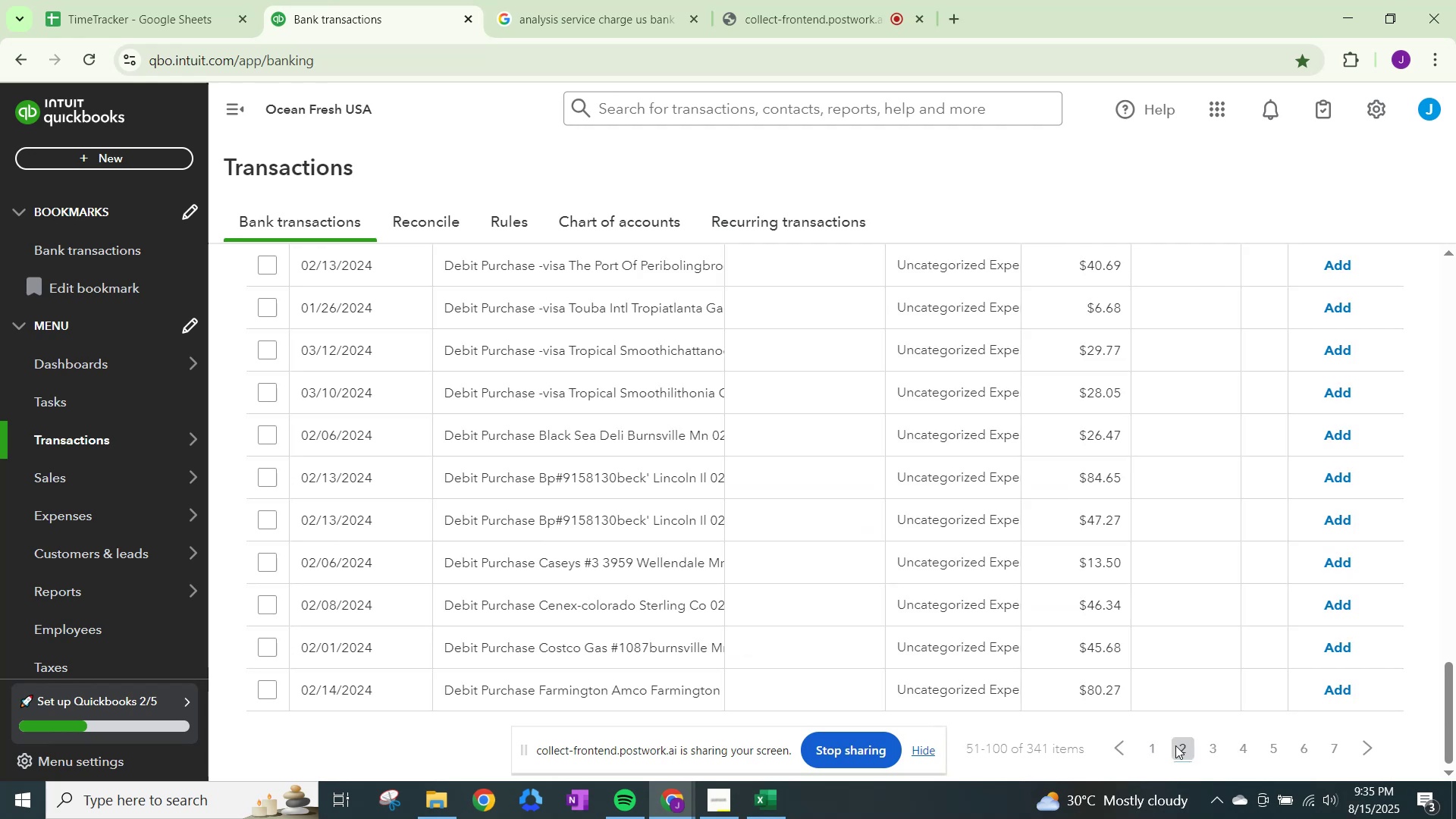 
scroll: coordinate [1175, 745], scroll_direction: up, amount: 7.0
 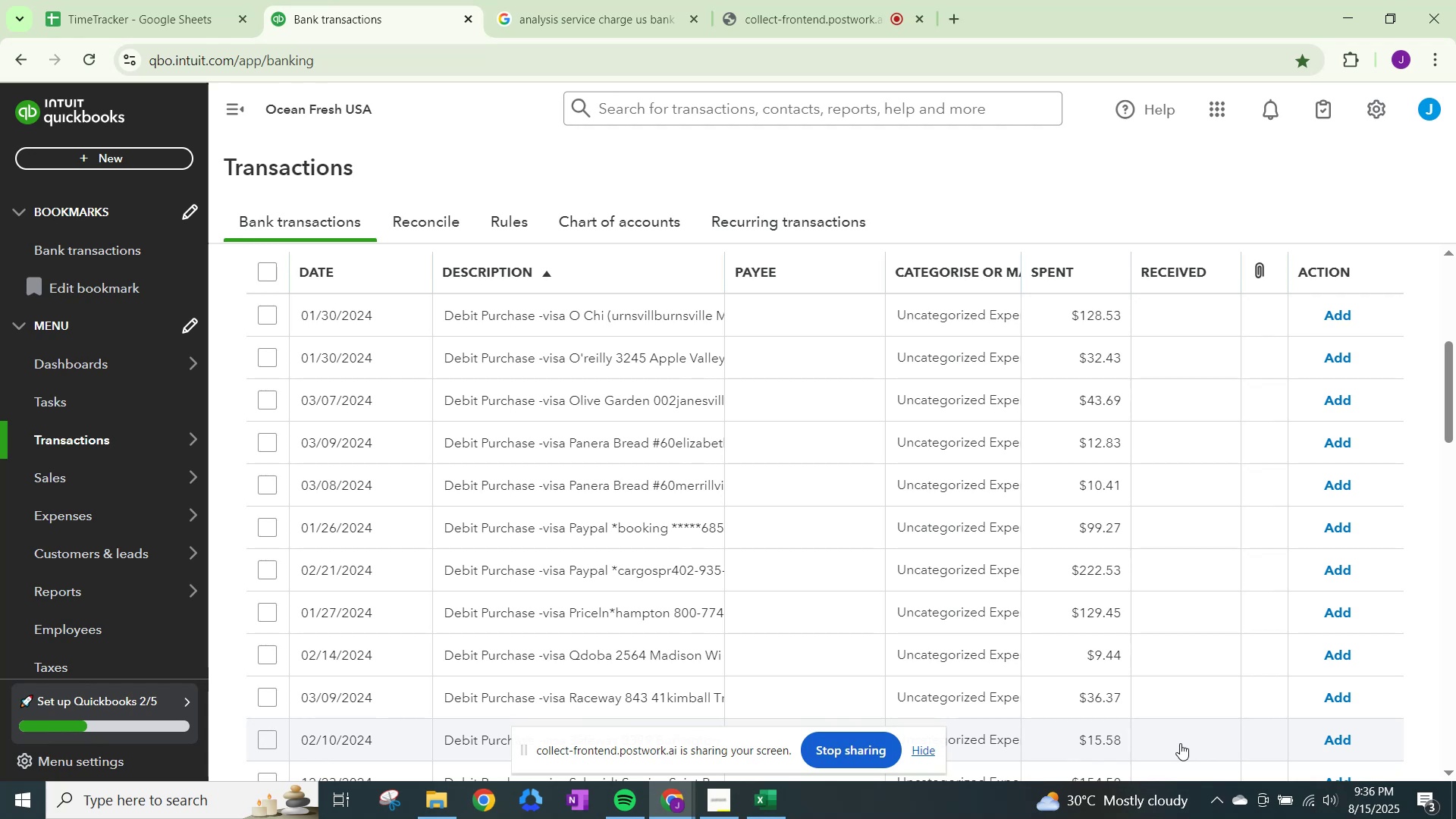 
wait(13.82)
 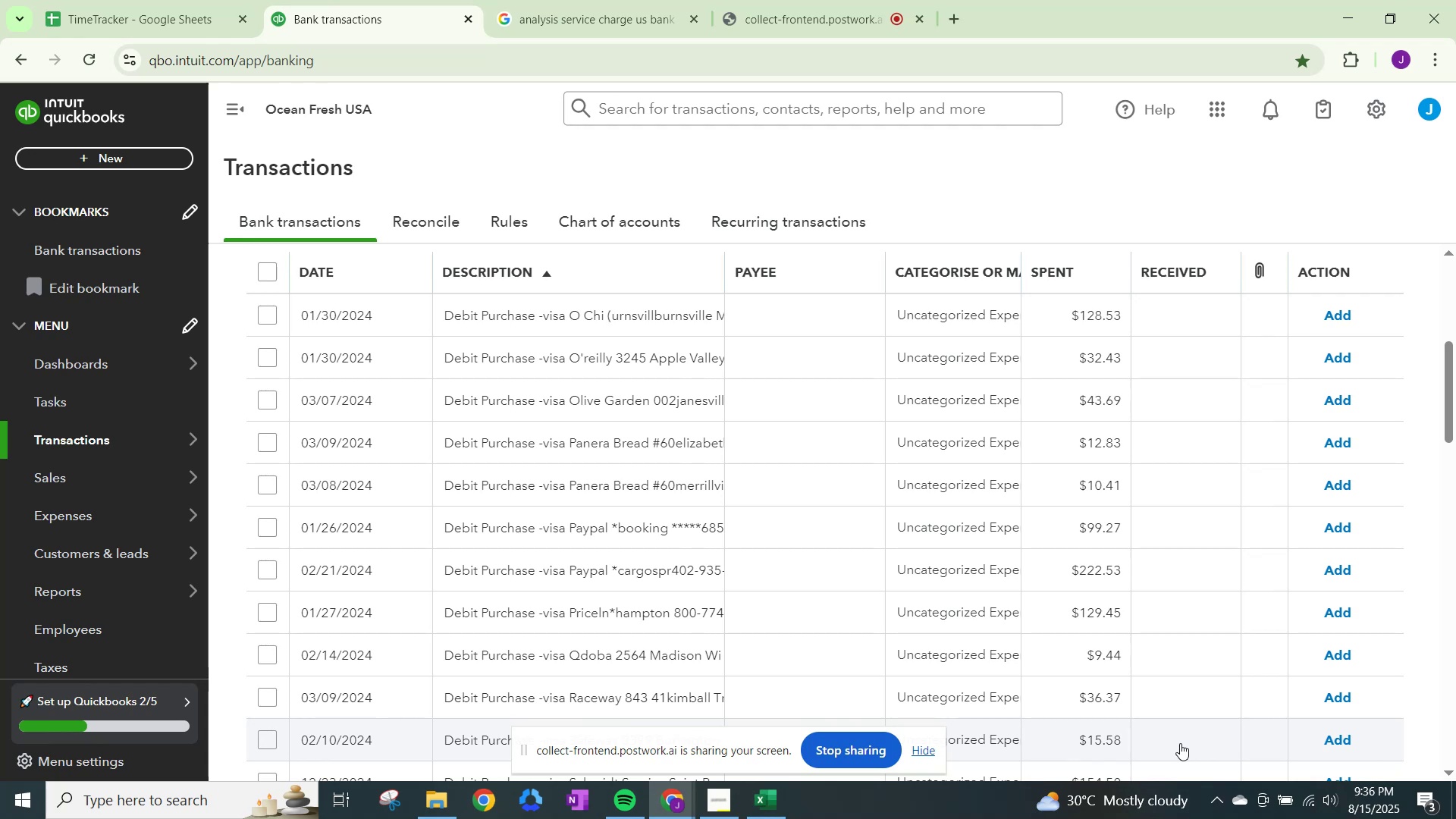 
scroll: coordinate [1084, 521], scroll_direction: up, amount: 4.0
 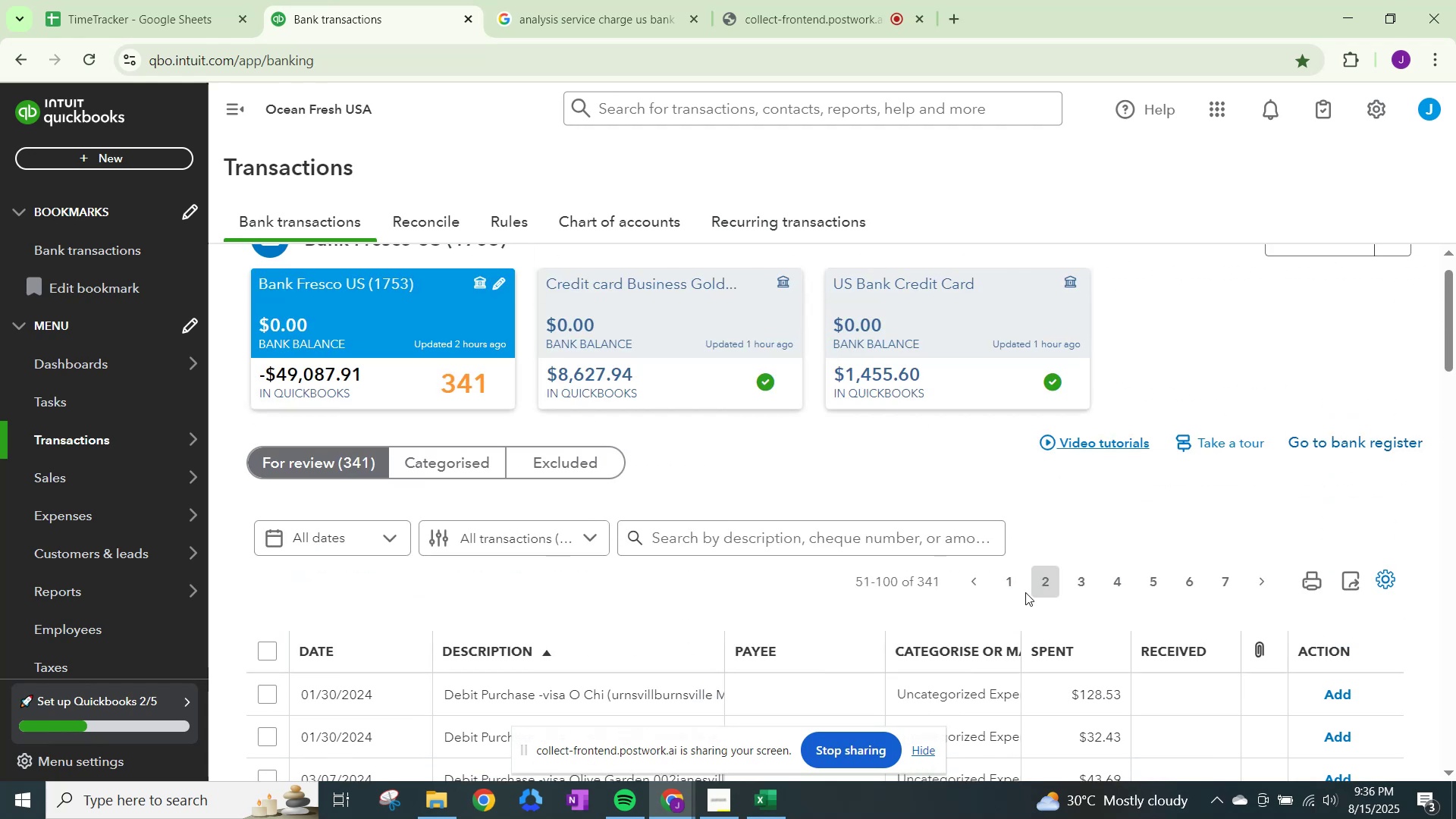 
left_click([1006, 575])
 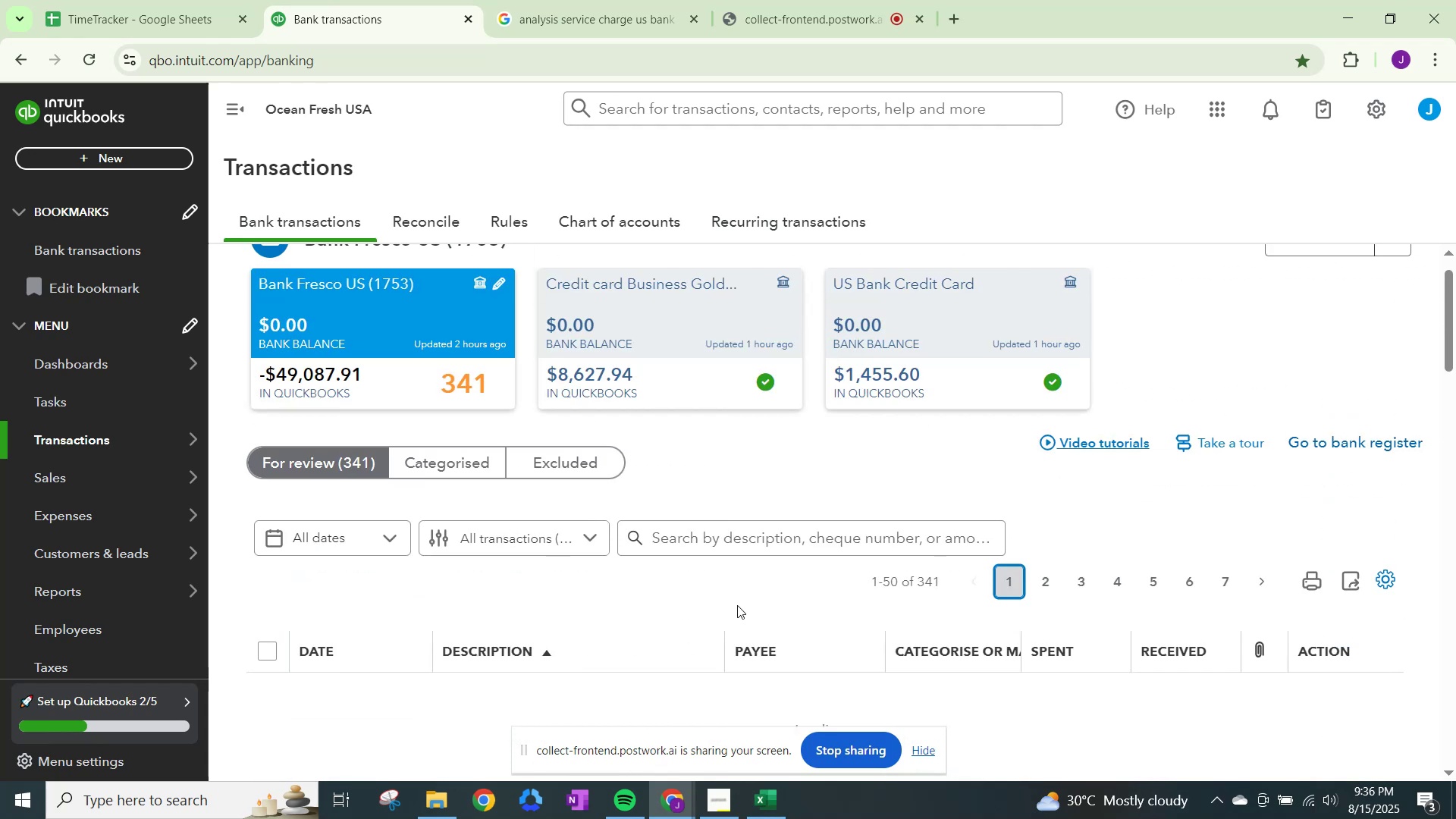 
scroll: coordinate [739, 604], scroll_direction: down, amount: 3.0
 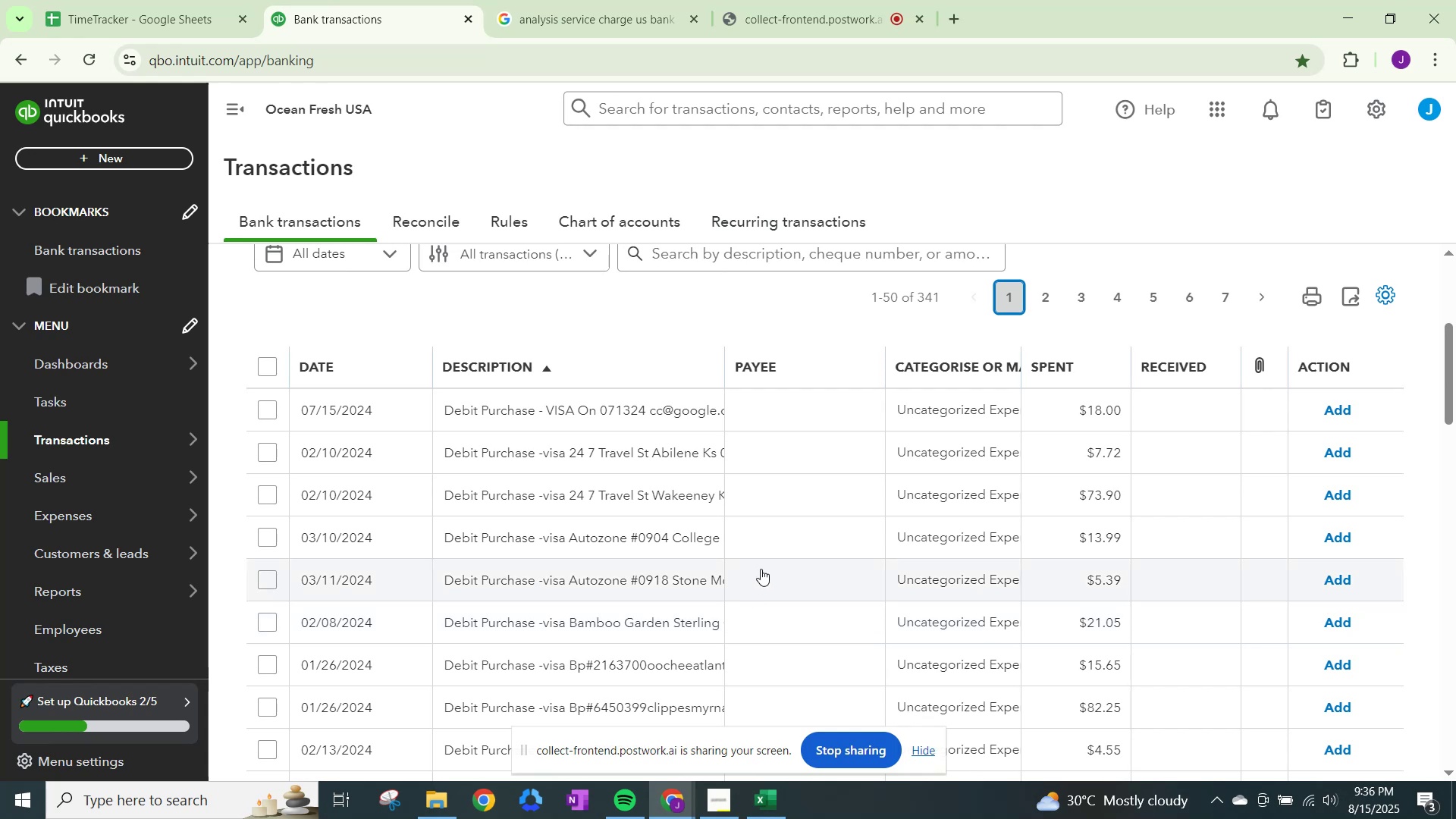 
wait(13.78)
 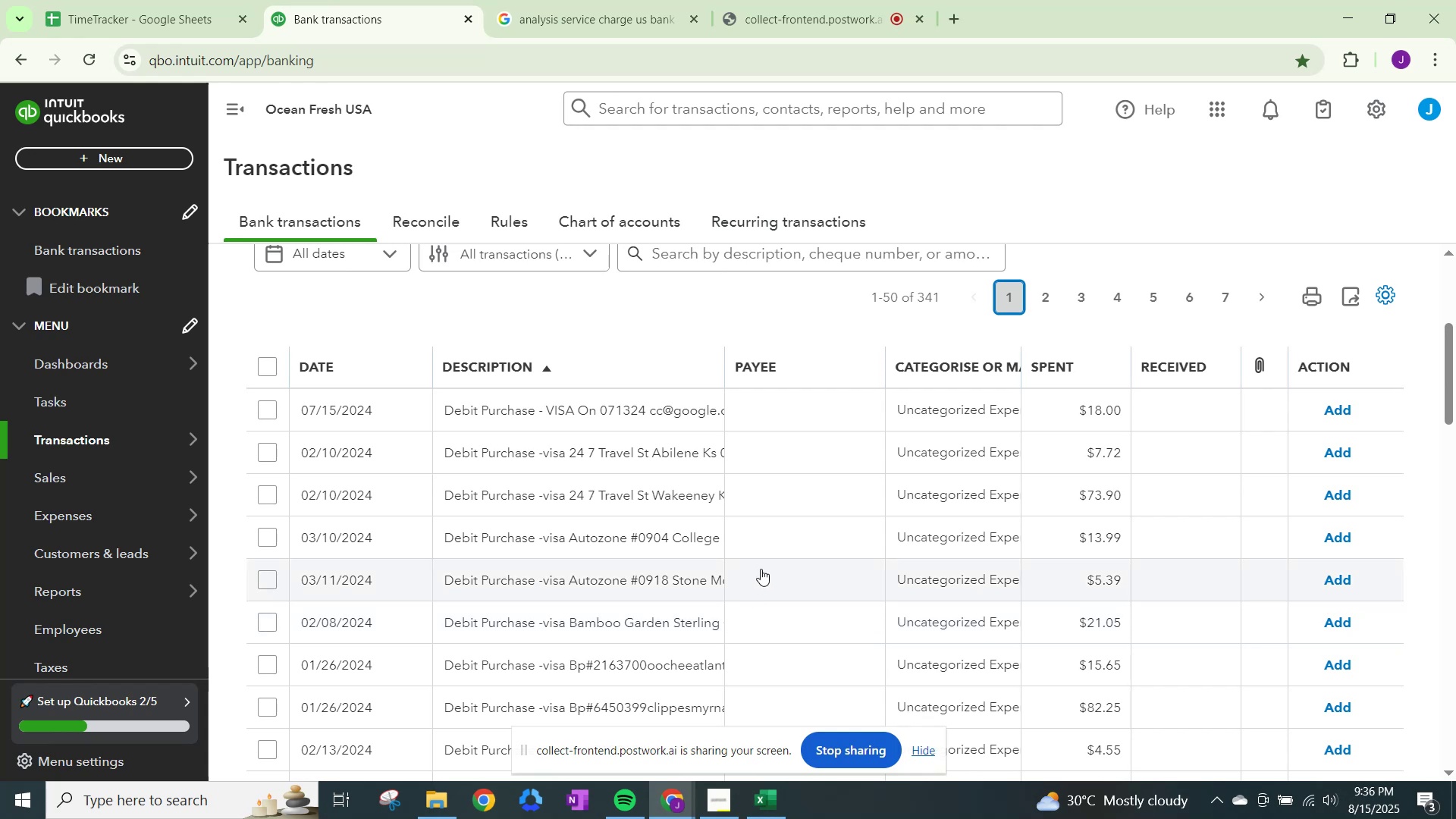 
left_click([926, 547])
 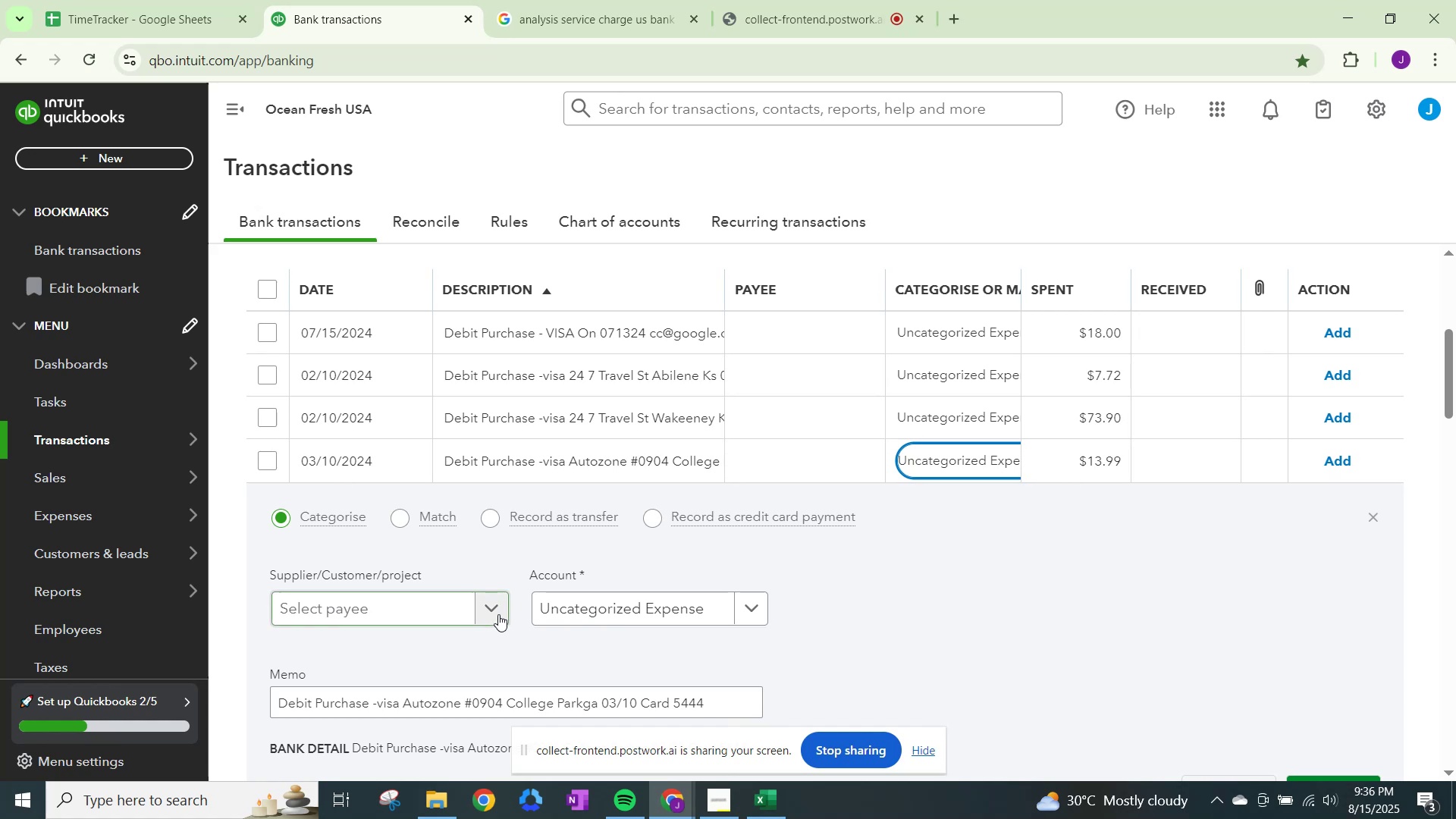 
left_click([498, 614])
 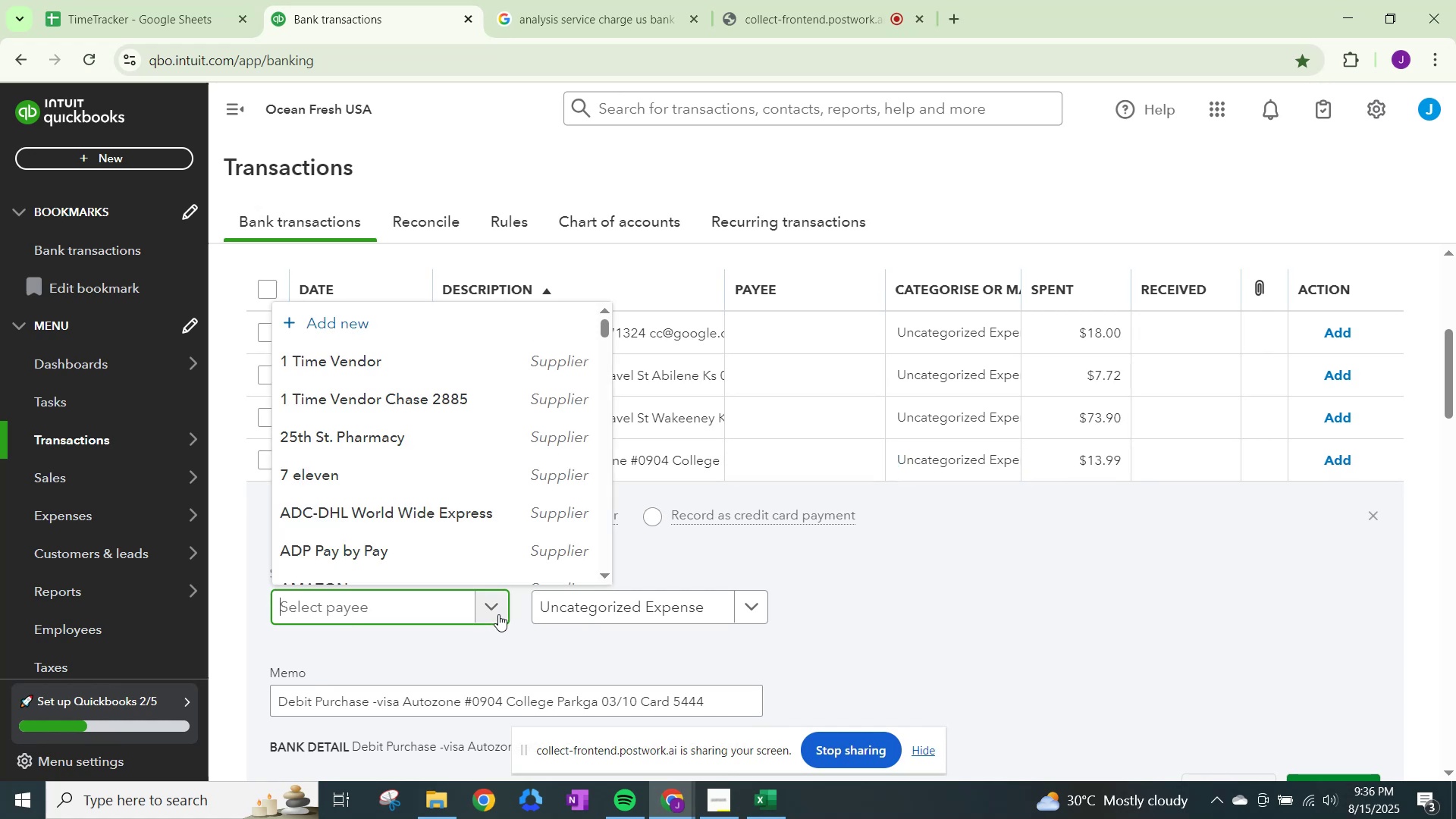 
type(ad)
 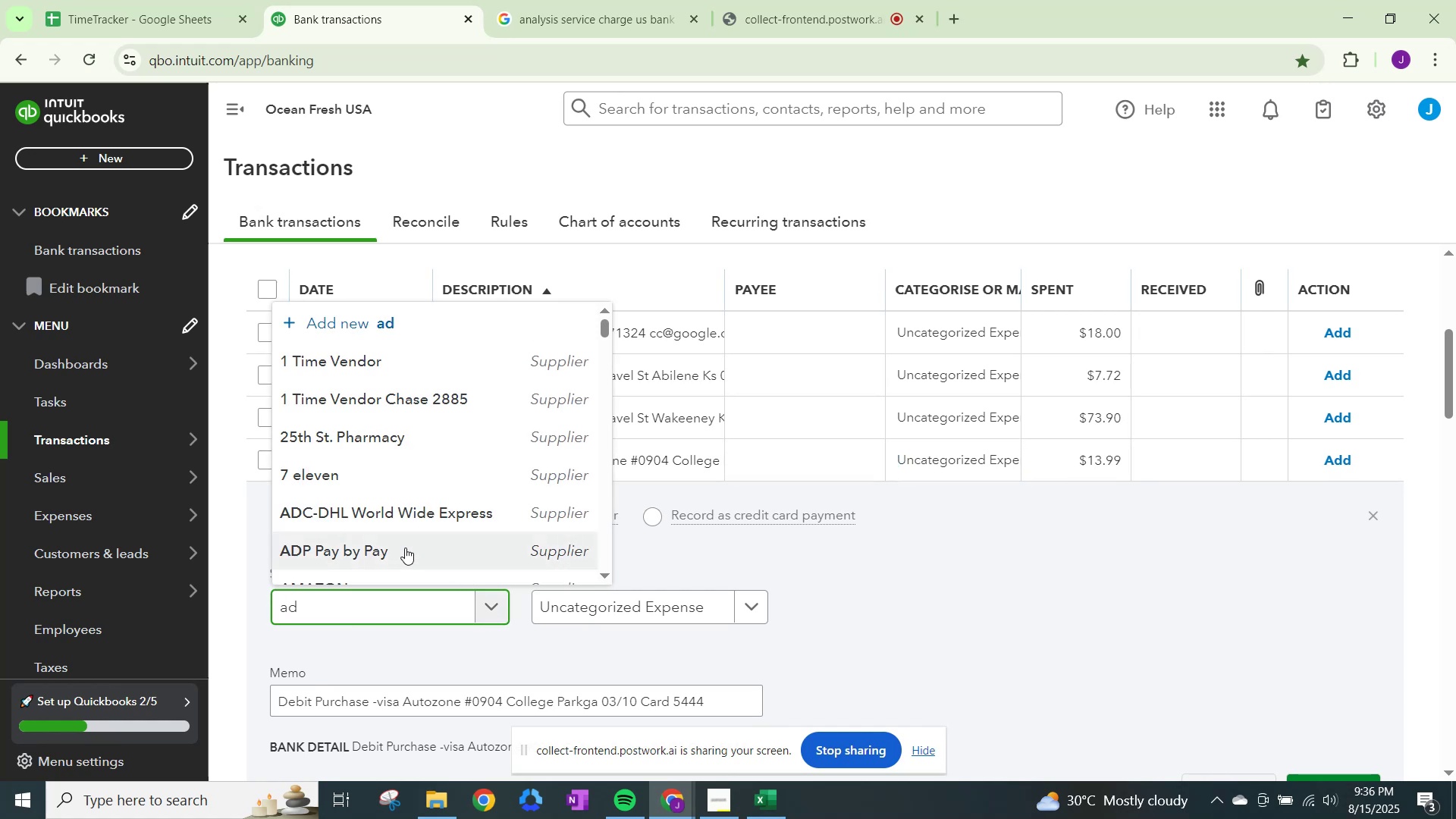 
left_click([405, 548])
 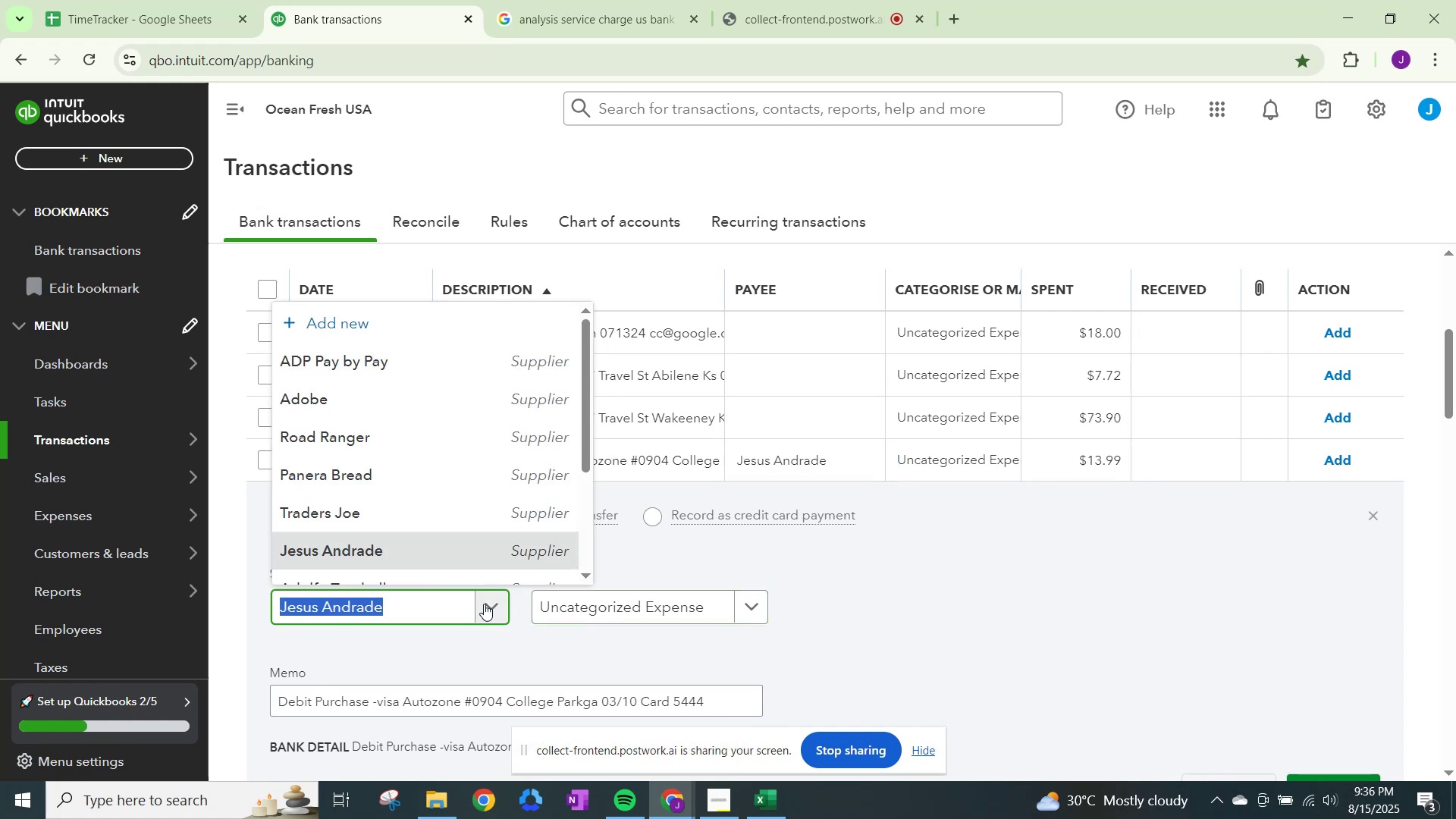 
type(ad)
 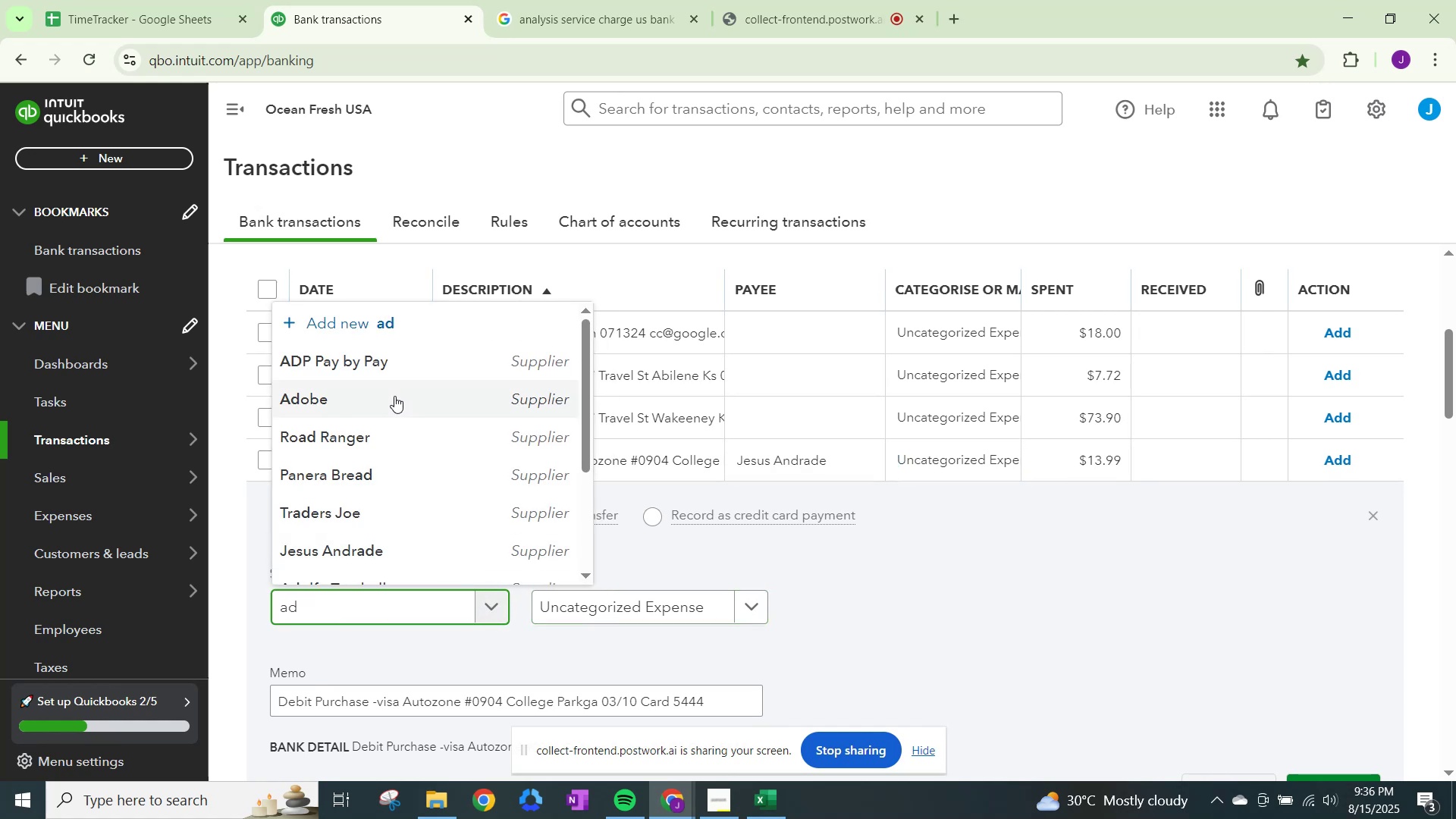 
left_click([389, 355])
 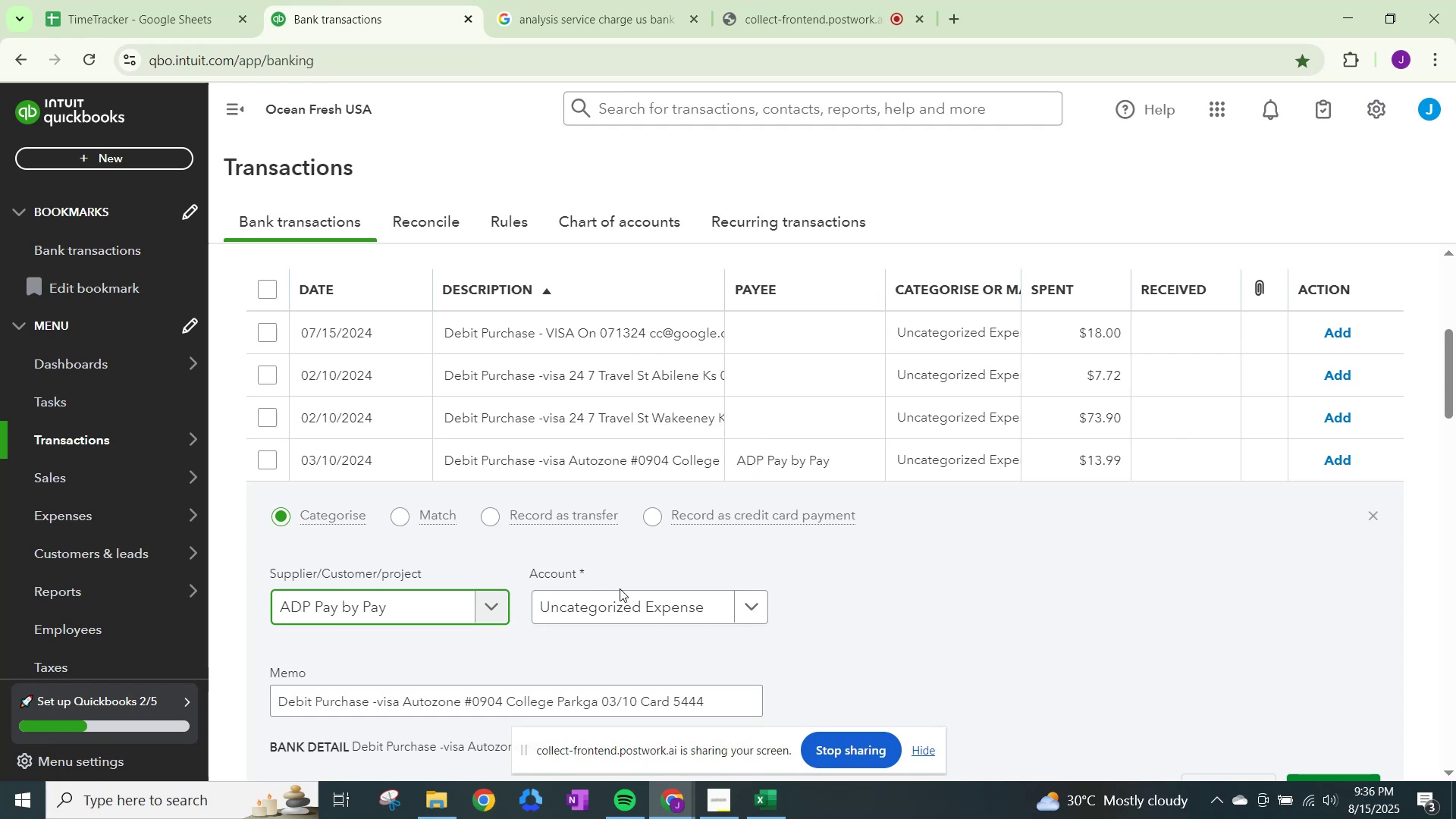 
wait(7.17)
 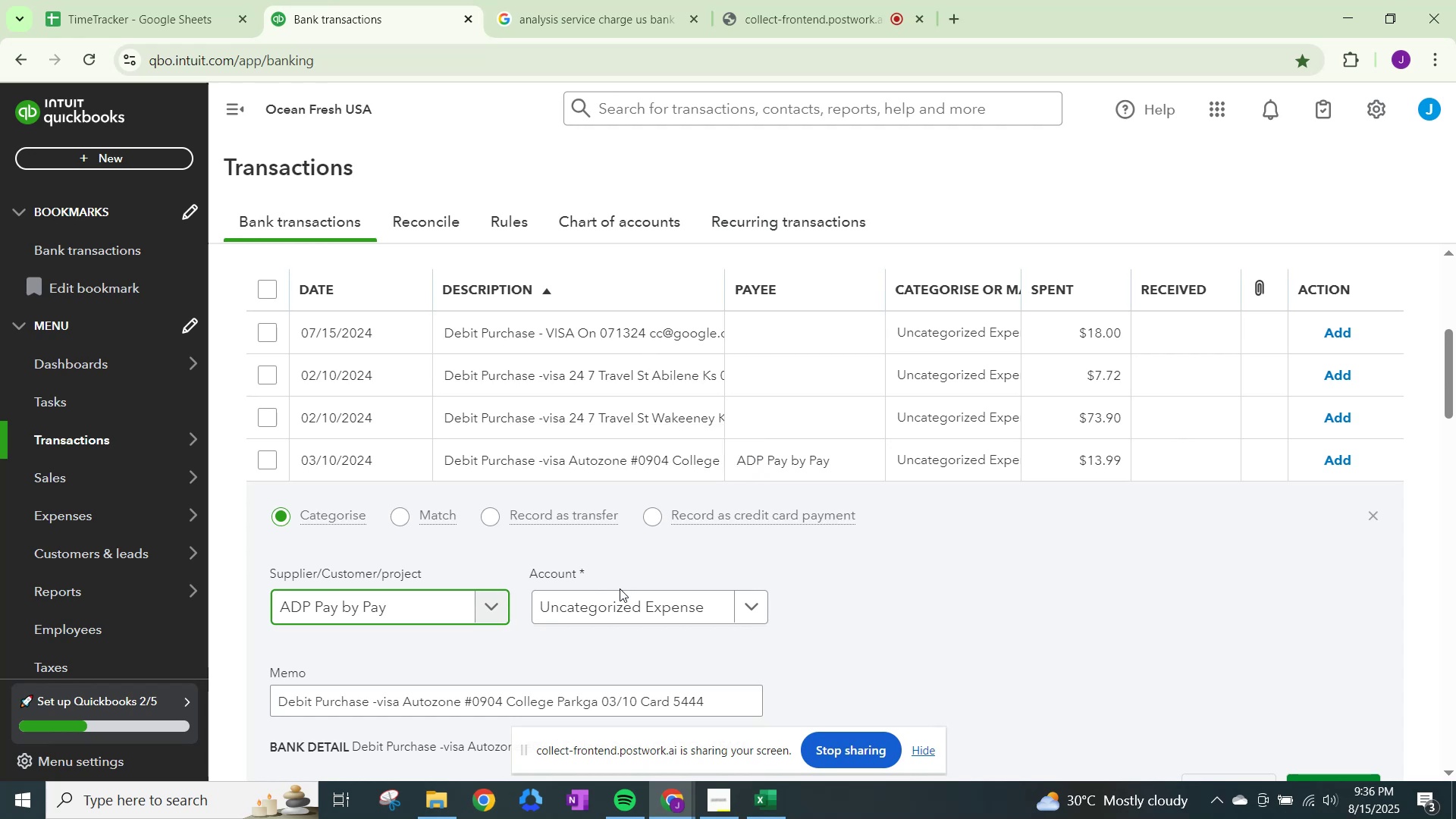 
left_click([620, 615])
 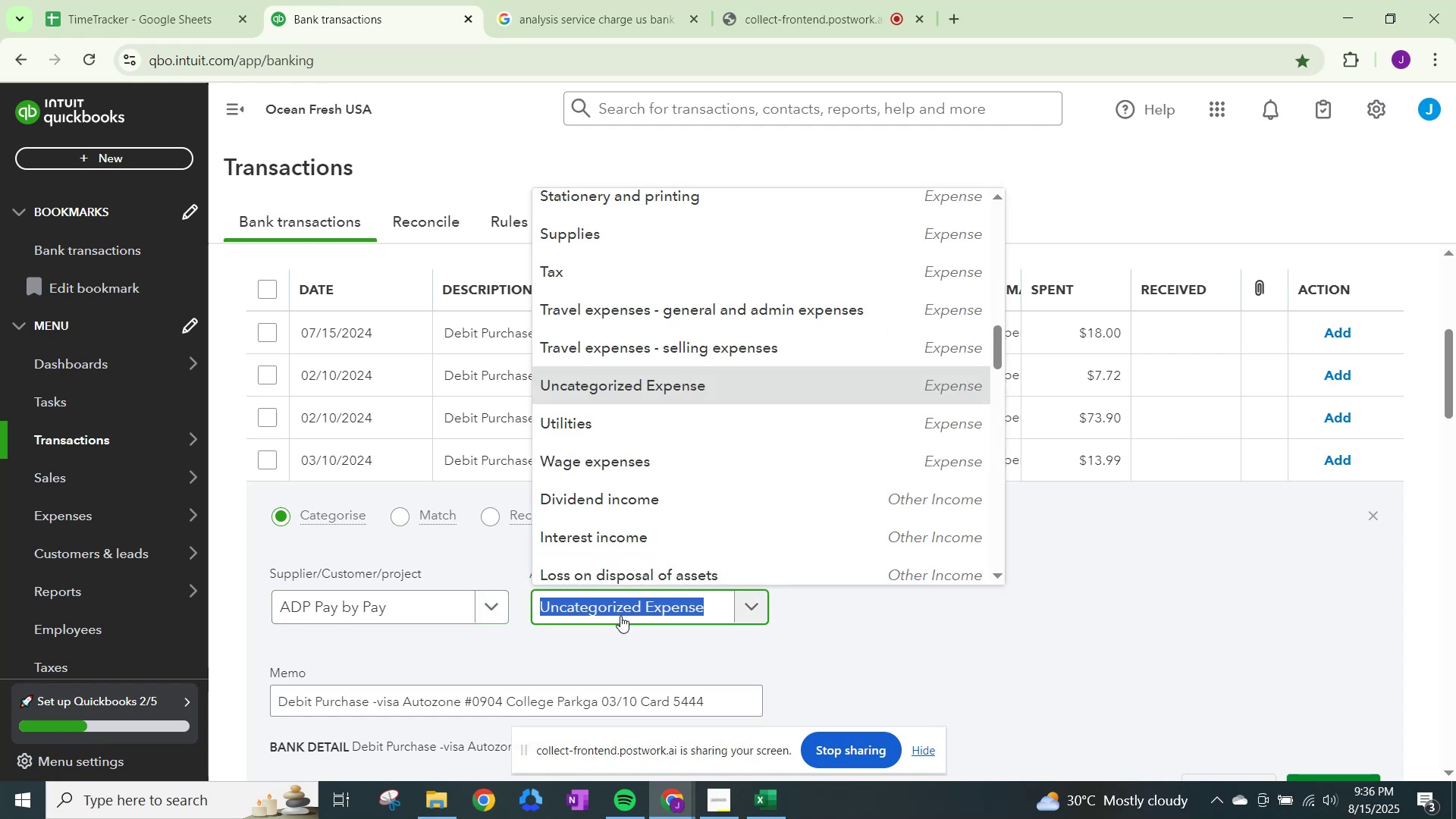 
type(repai)
 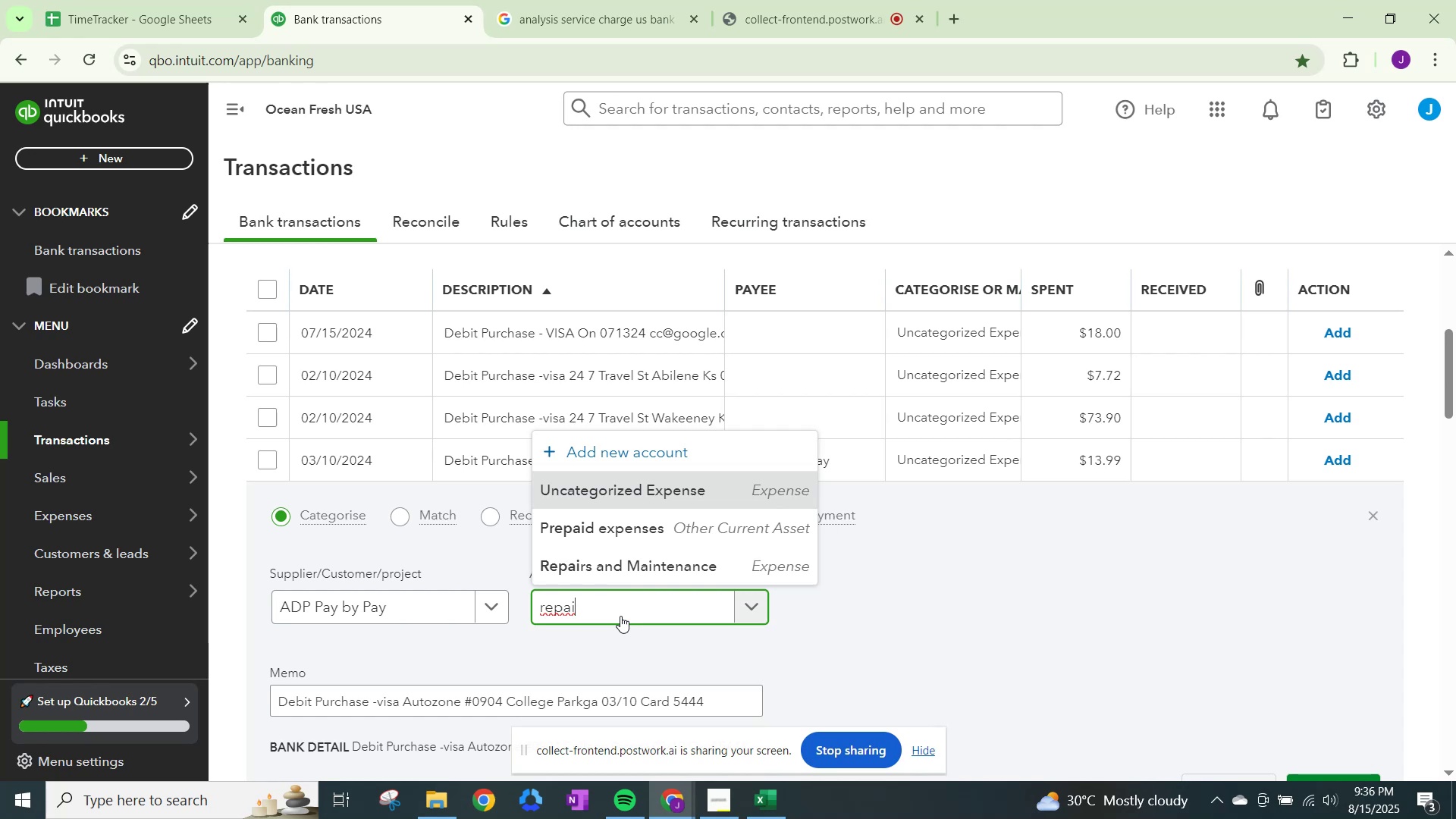 
left_click([627, 577])
 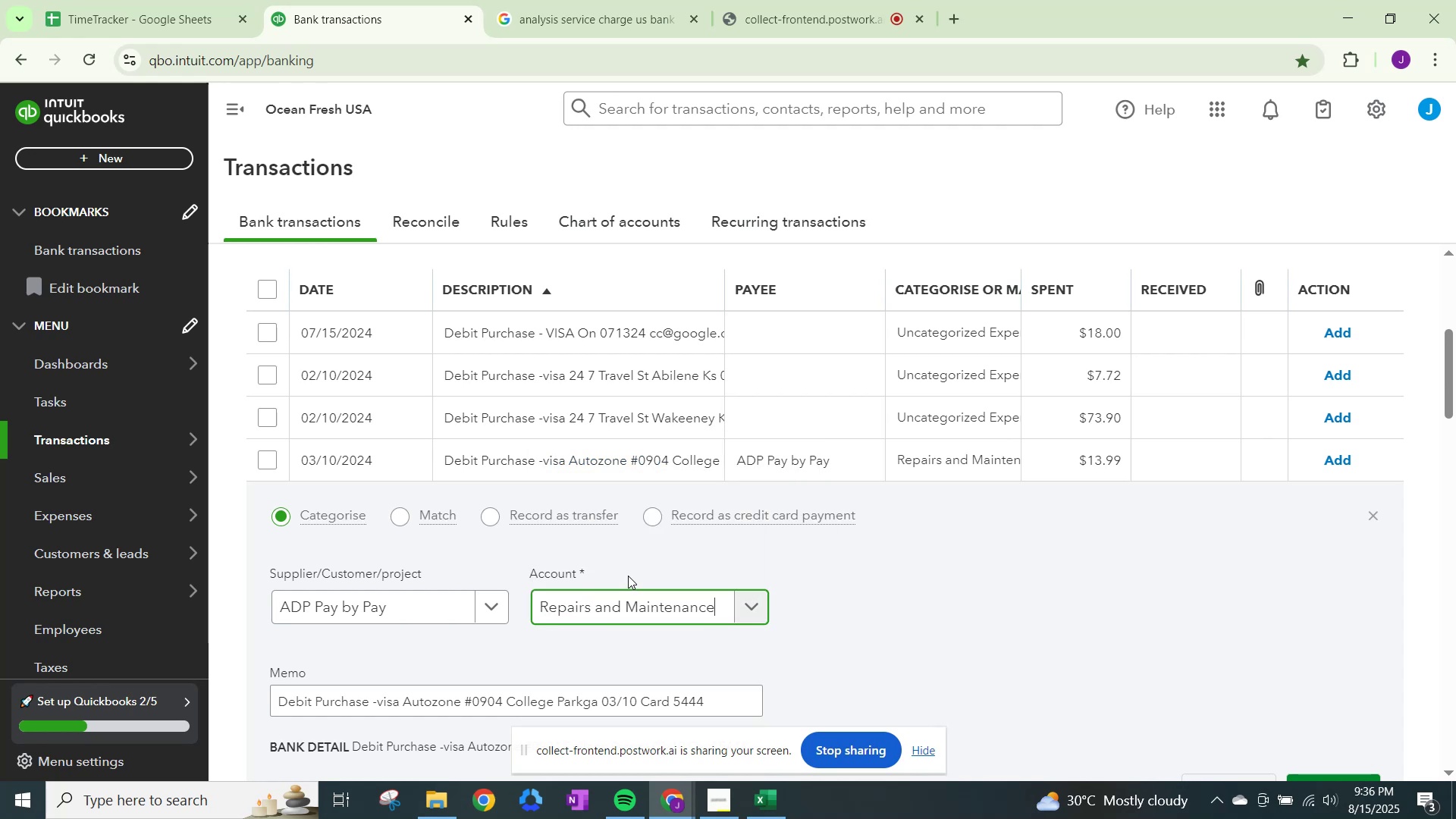 
scroll: coordinate [628, 576], scroll_direction: down, amount: 2.0
 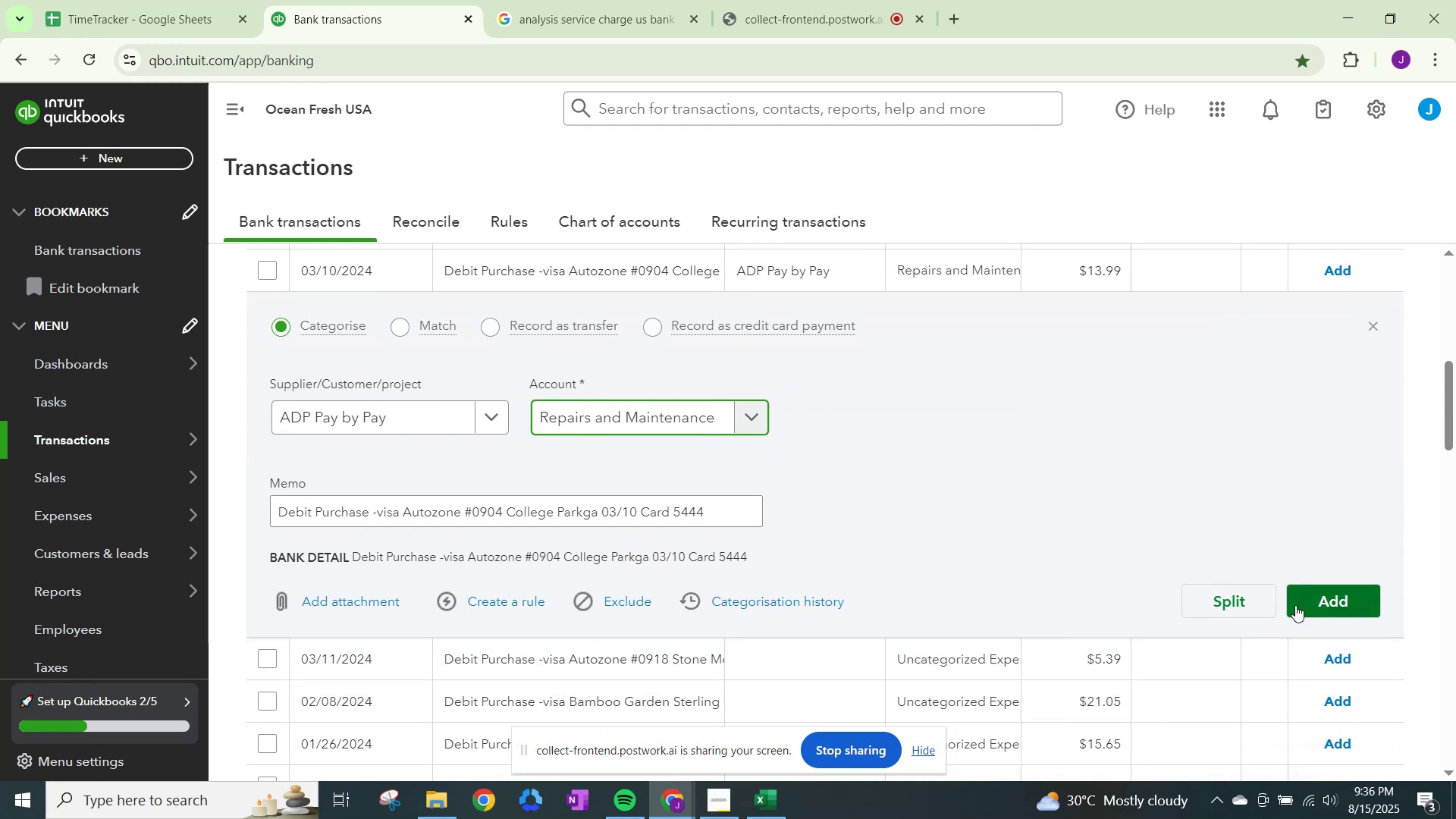 
left_click([1322, 595])
 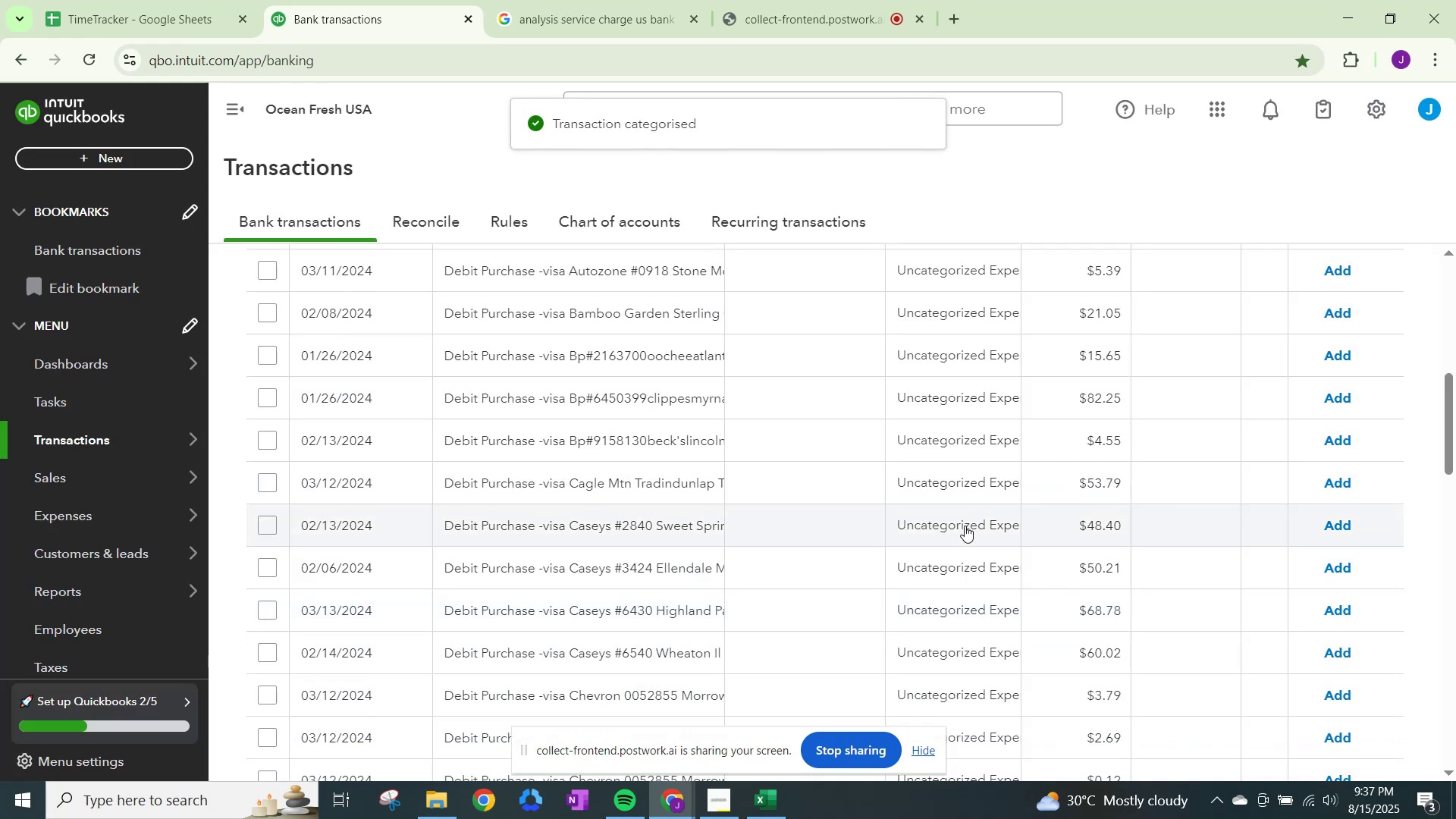 
scroll: coordinate [953, 517], scroll_direction: up, amount: 2.0
 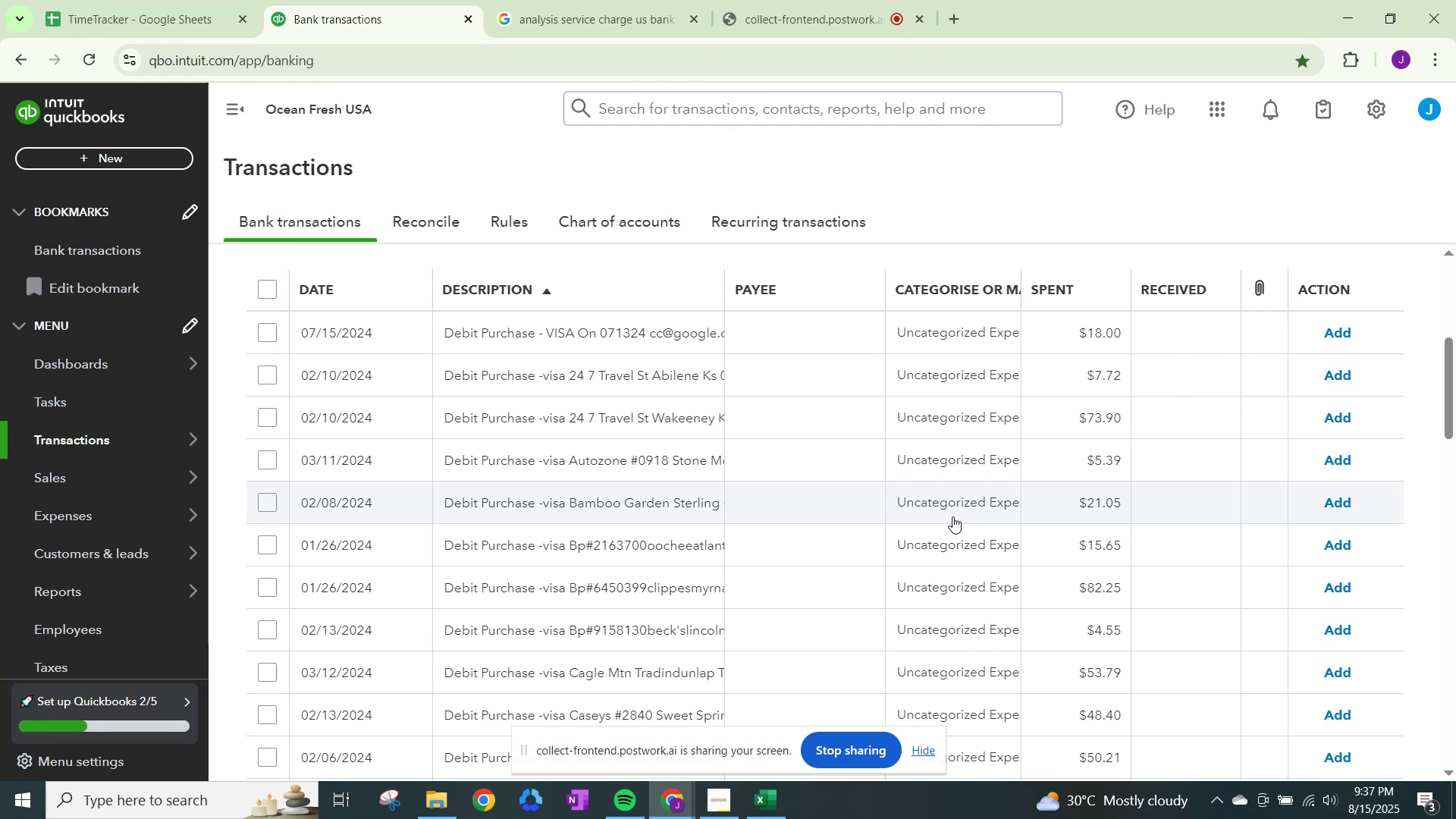 
left_click([964, 453])
 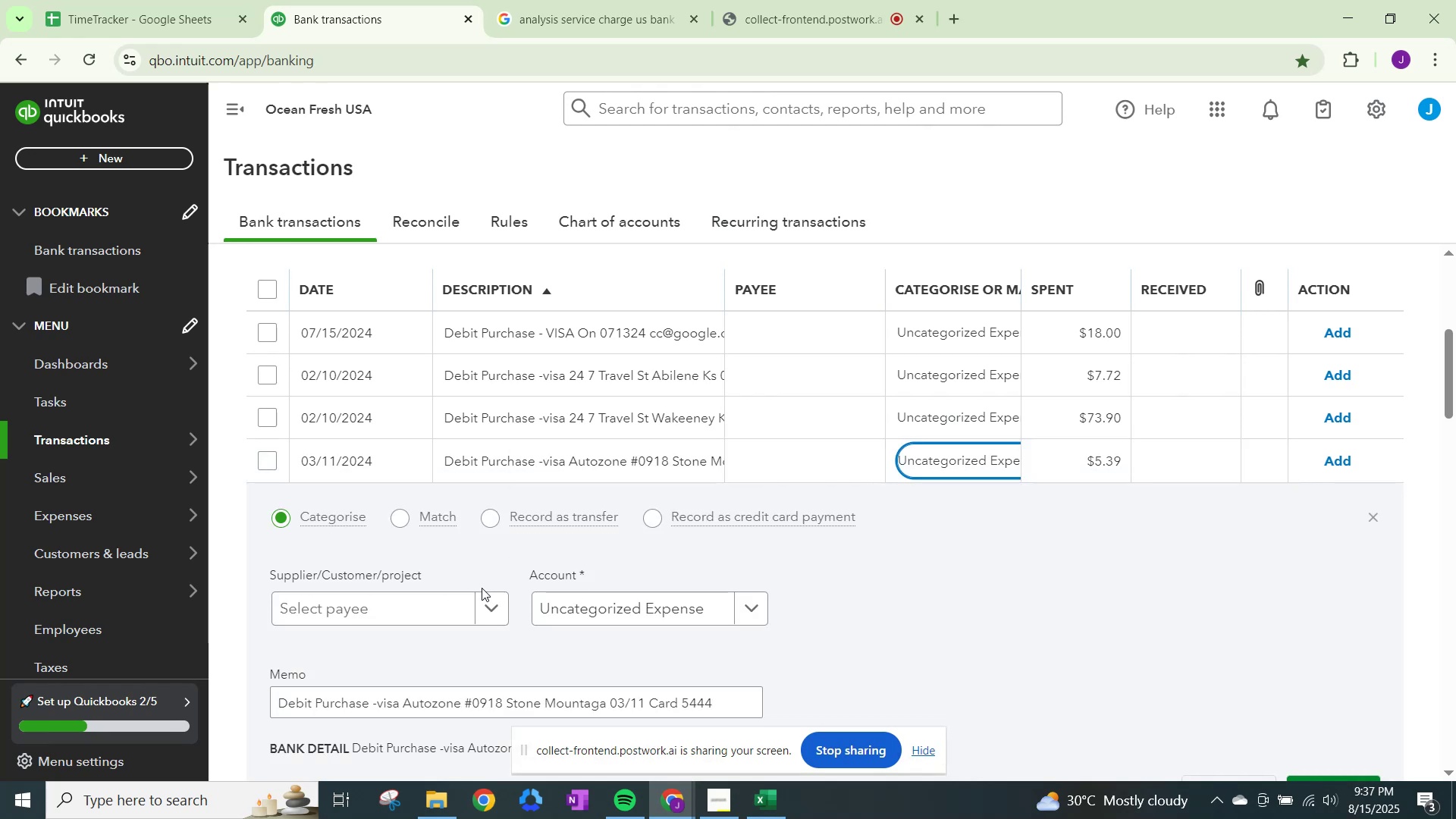 
left_click([477, 602])
 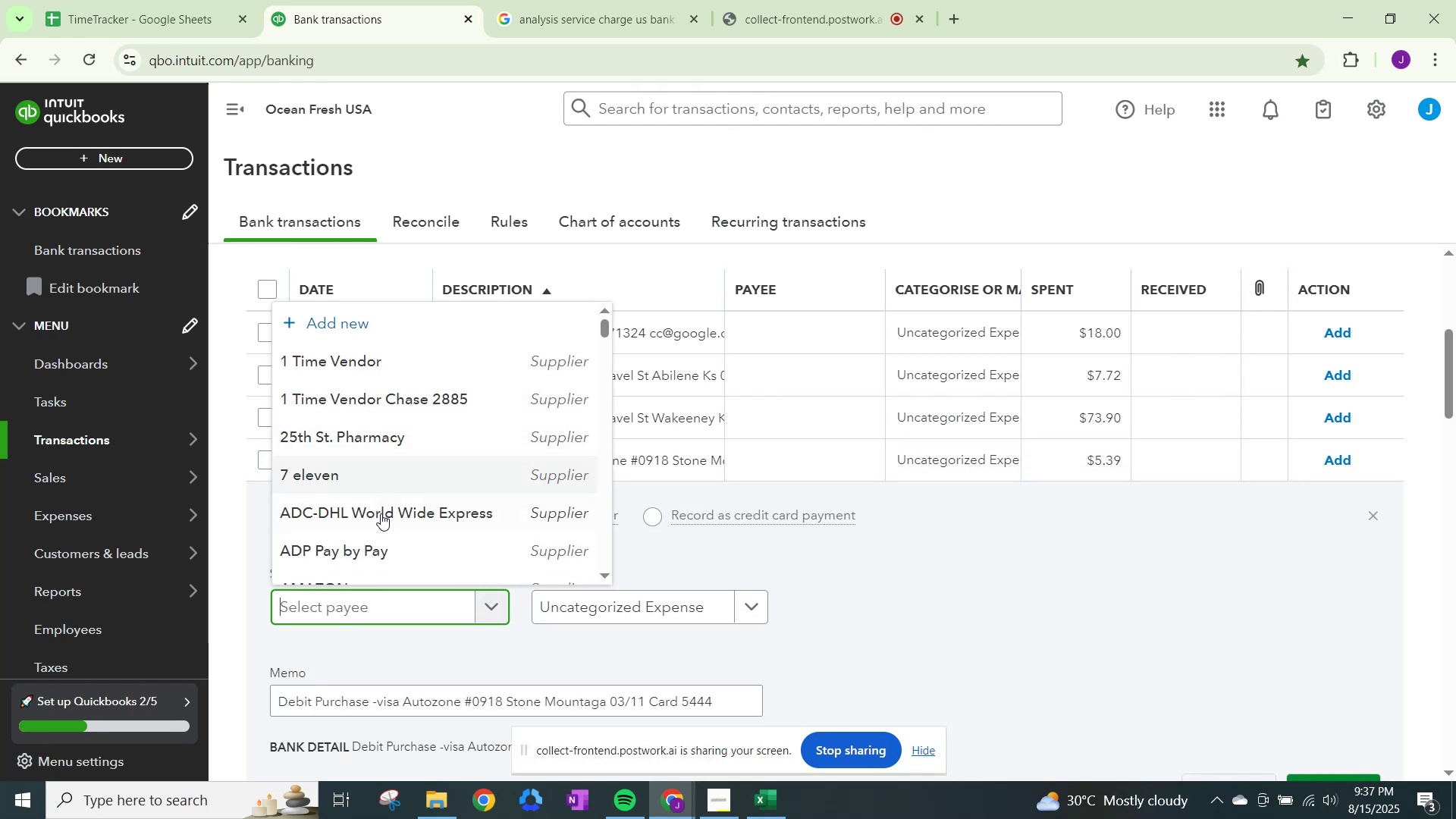 
left_click([381, 549])
 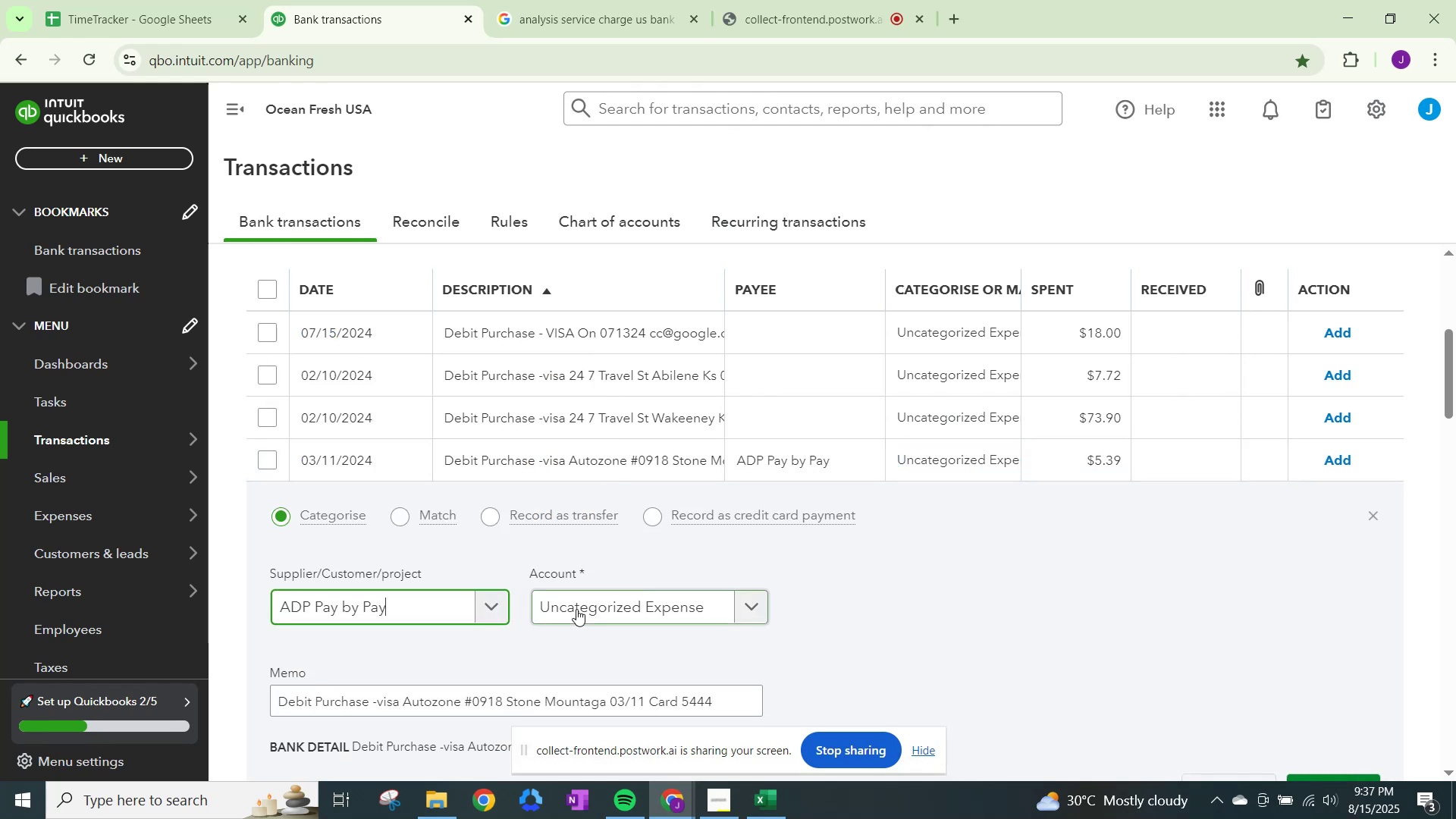 
left_click([576, 609])
 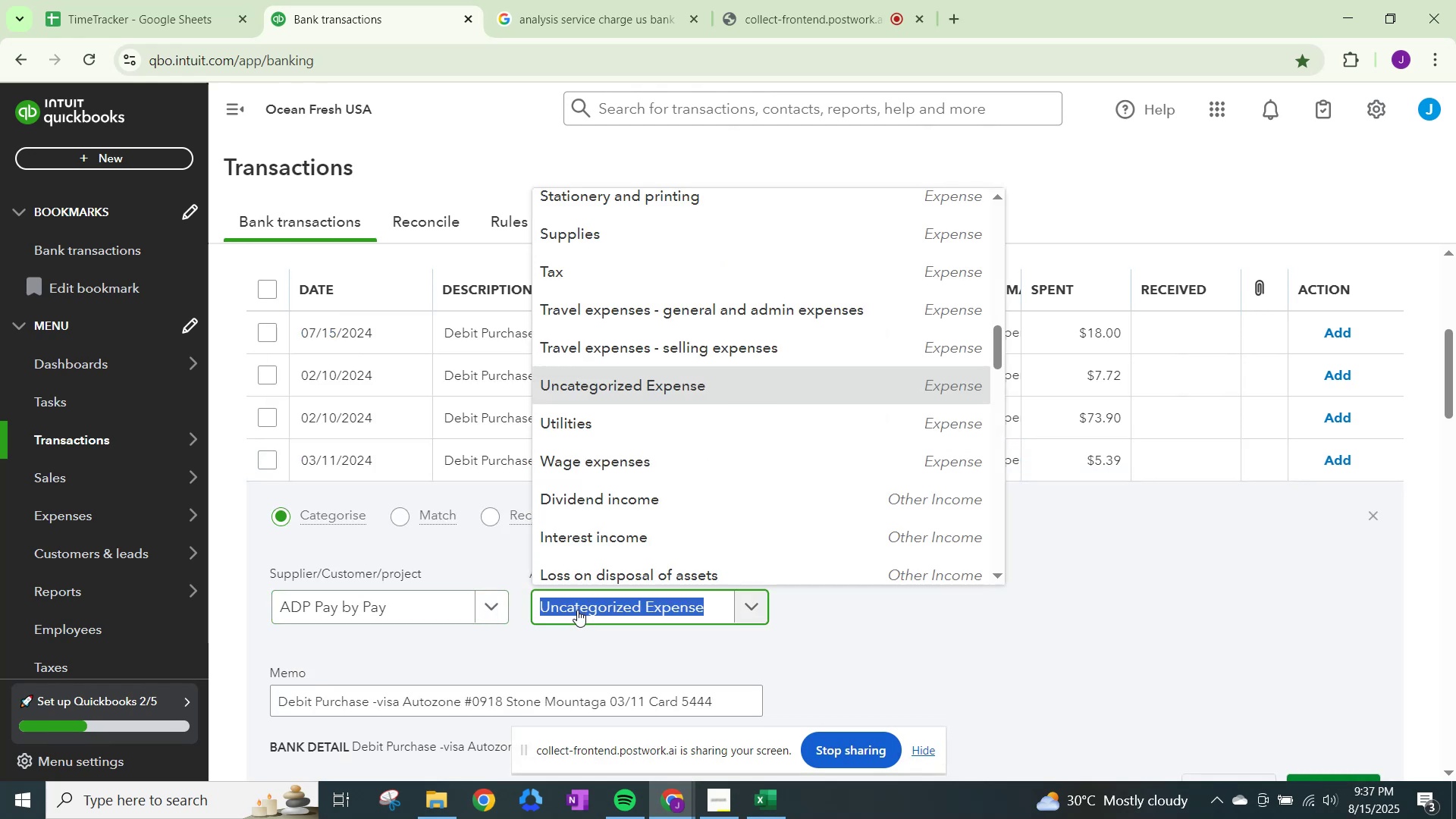 
type(repai)
 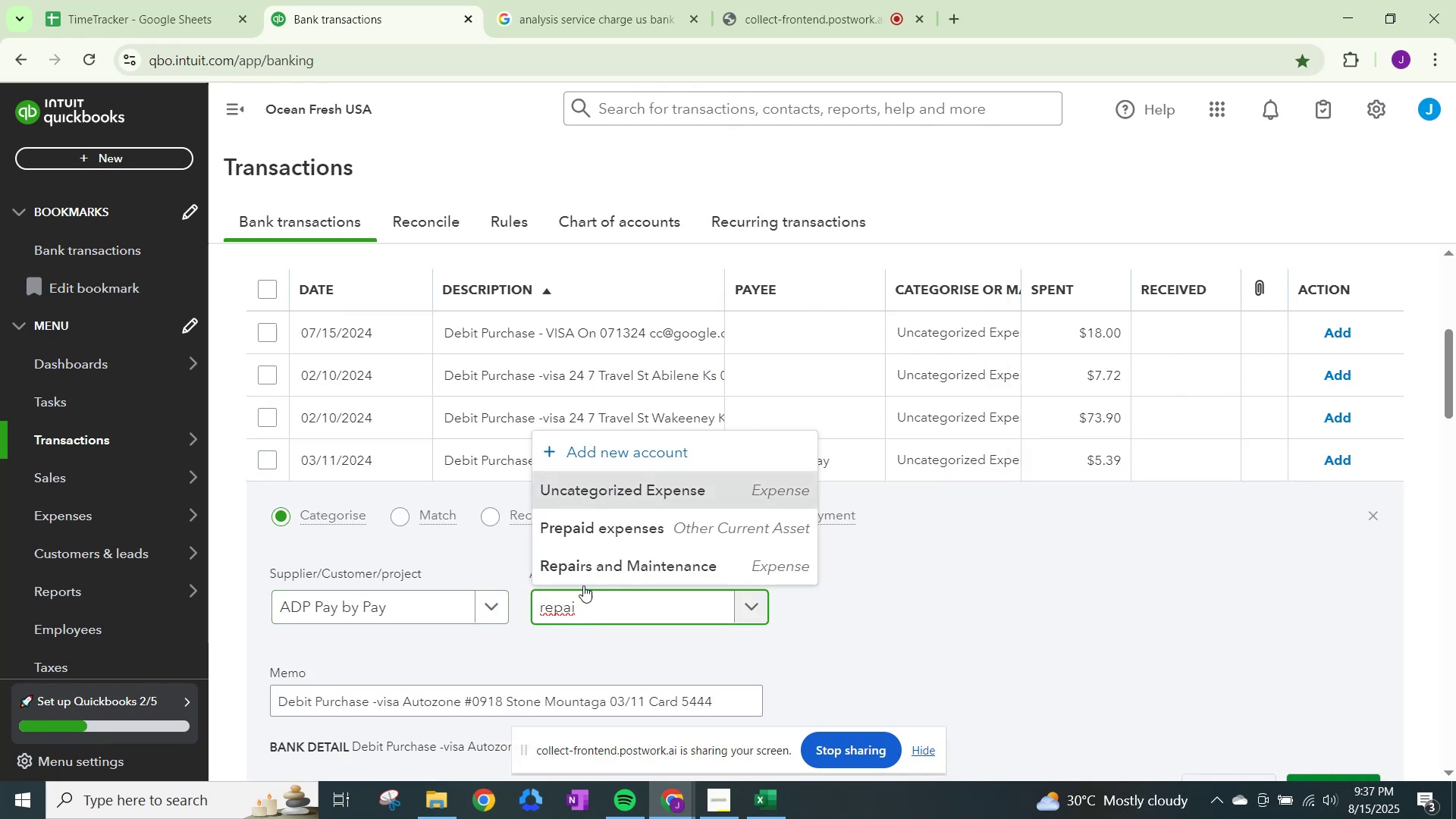 
left_click([587, 575])
 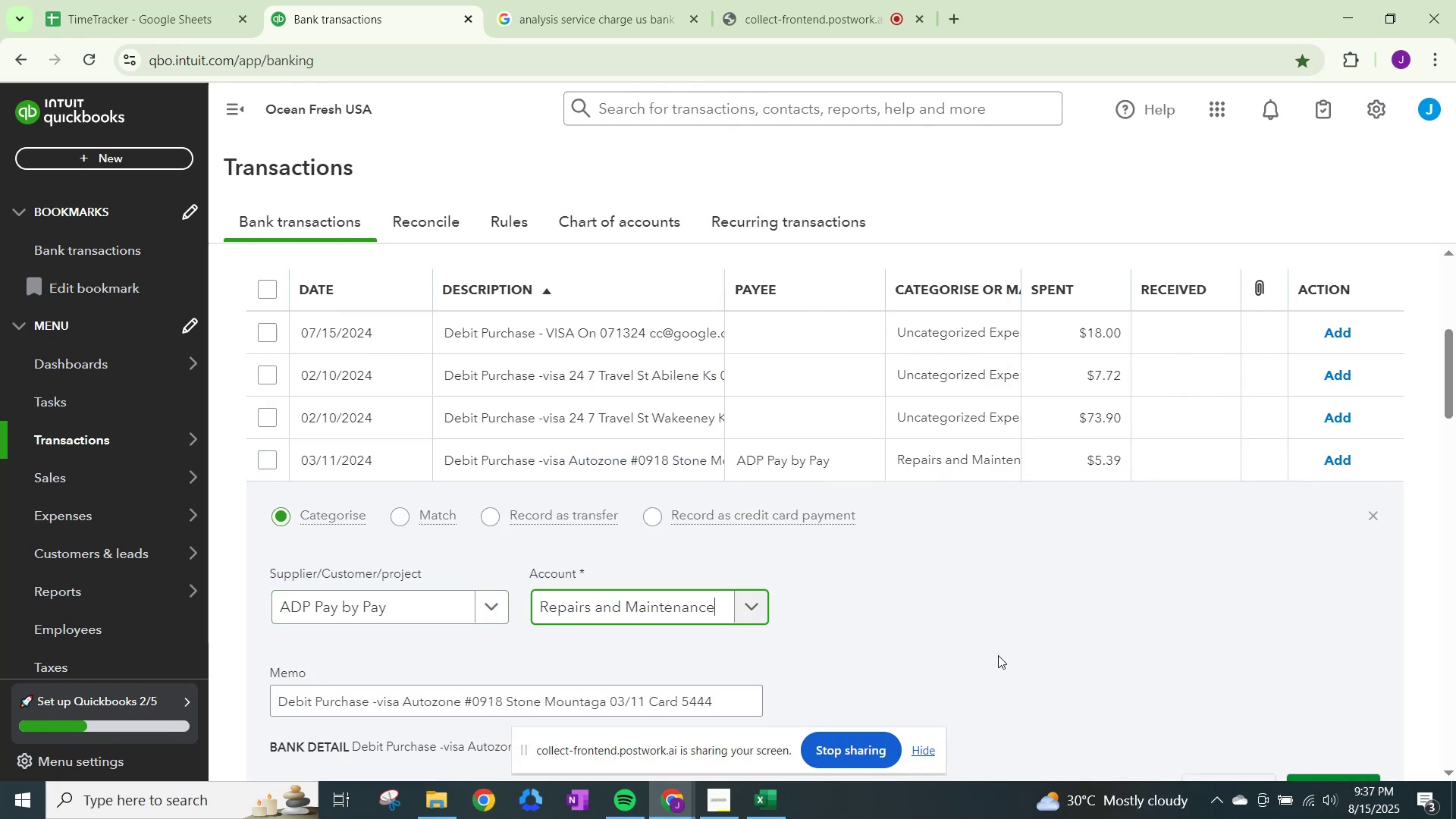 
scroll: coordinate [1171, 701], scroll_direction: down, amount: 1.0
 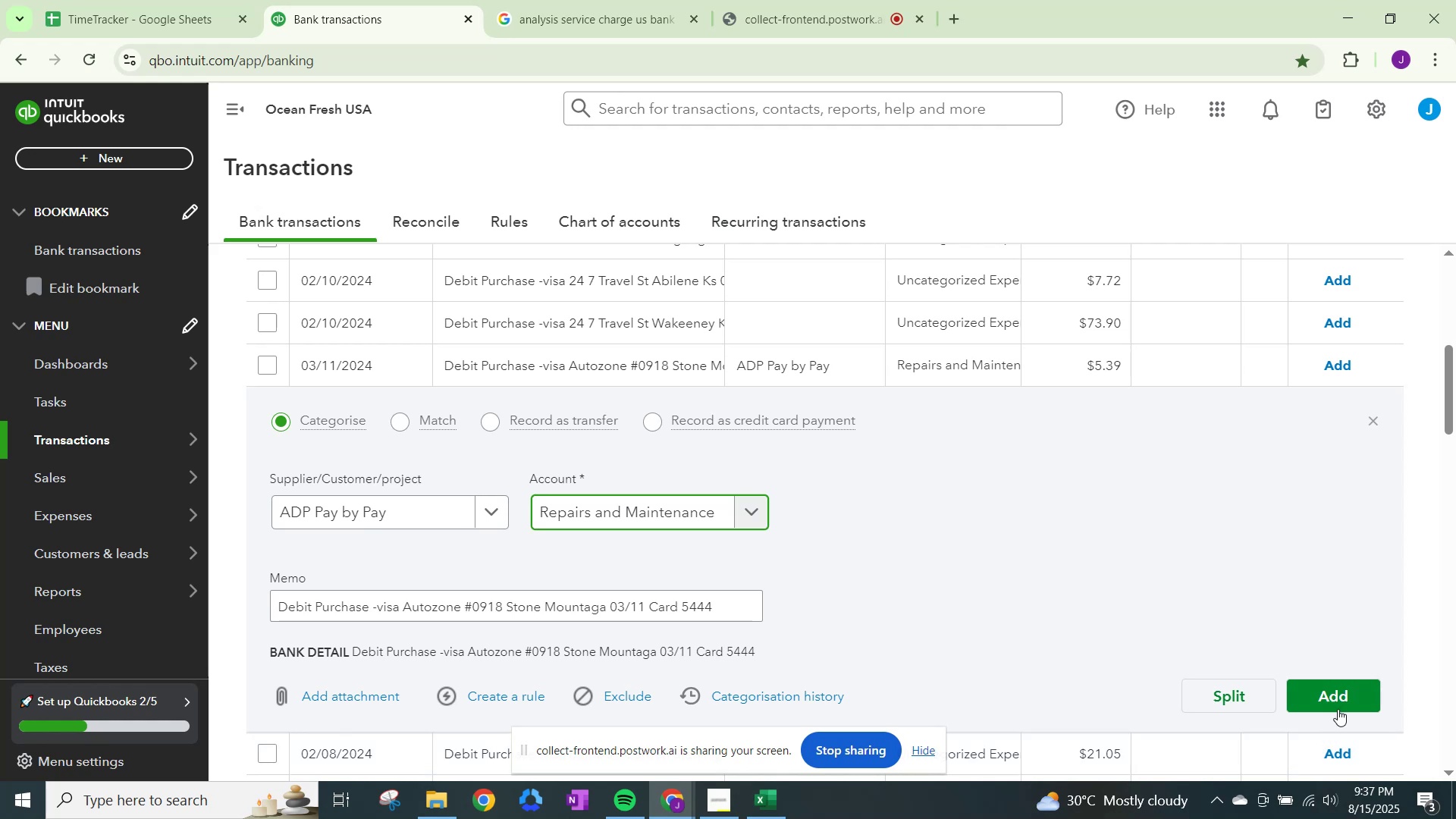 
left_click([1339, 698])
 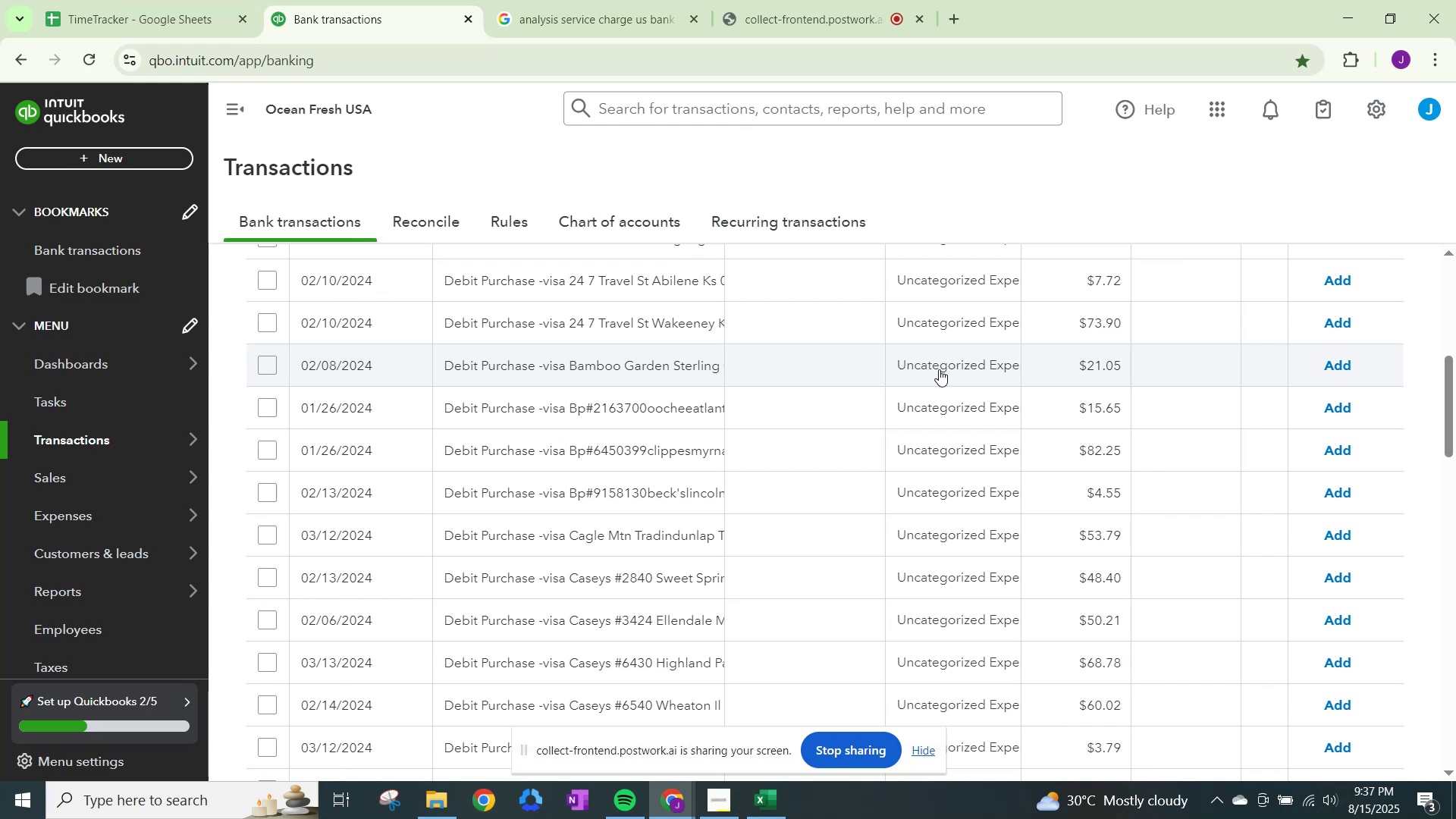 
wait(20.1)
 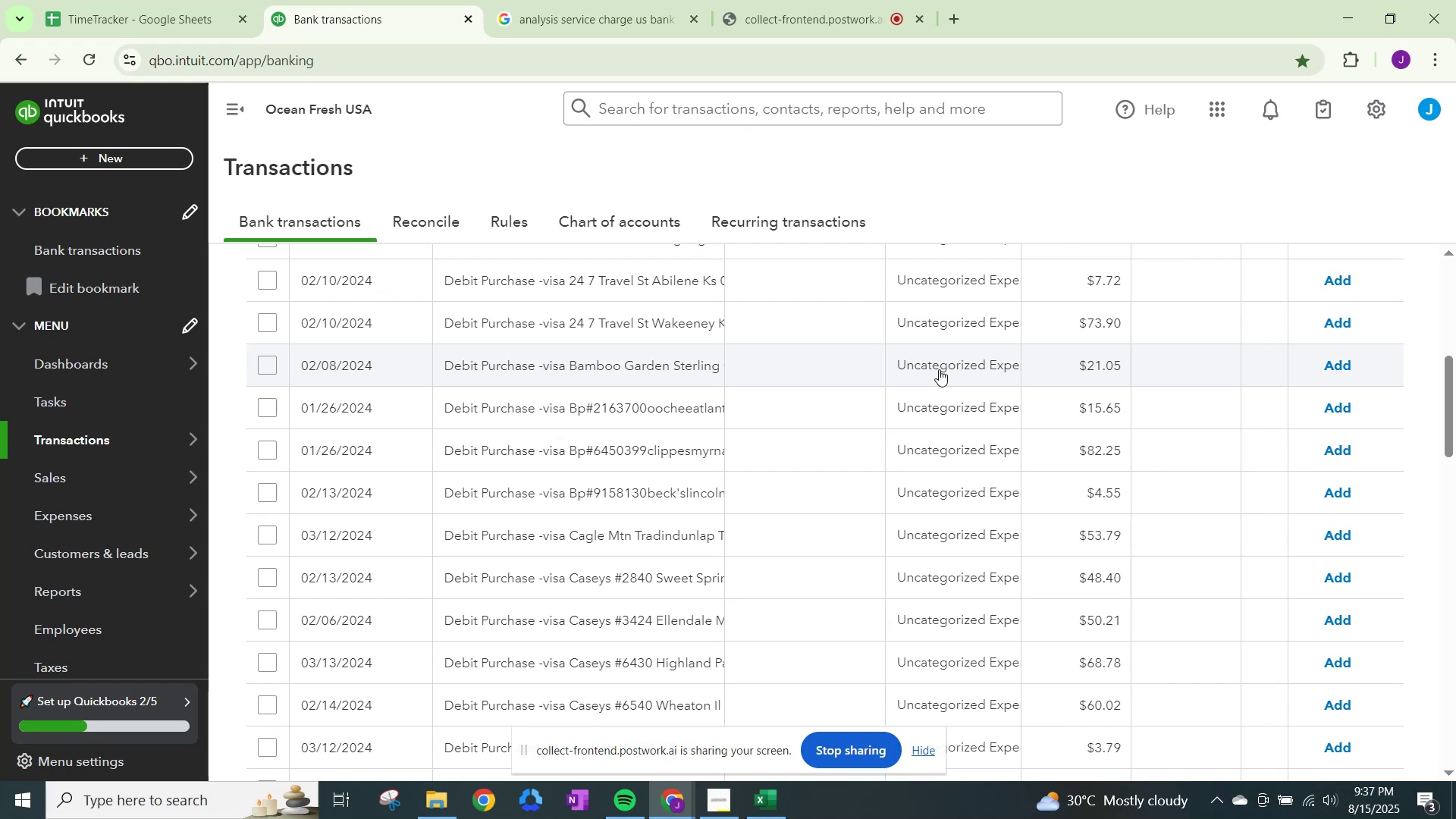 
scroll: coordinate [420, 254], scroll_direction: up, amount: 4.0
 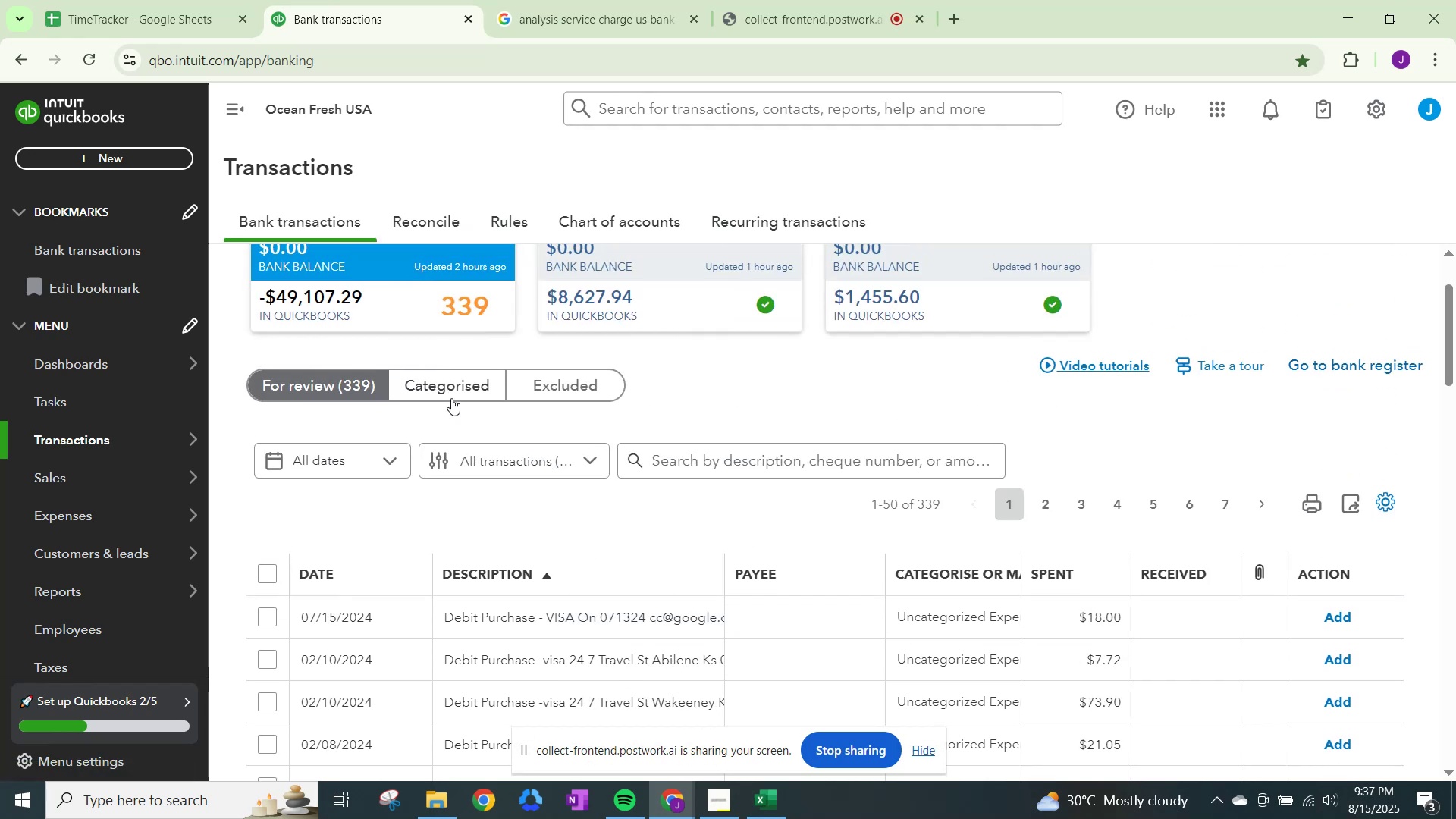 
left_click([457, 385])
 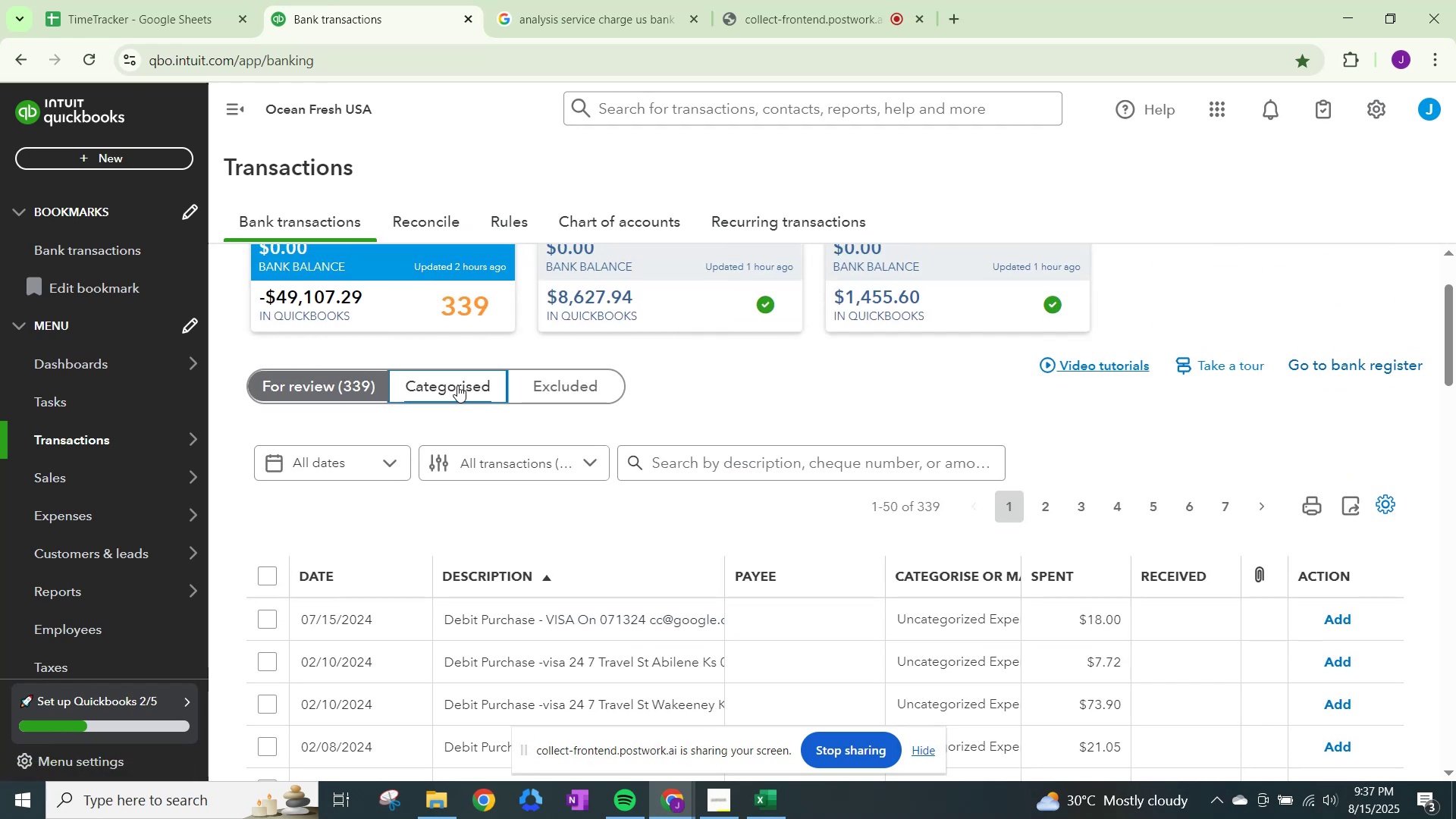 
scroll: coordinate [1125, 787], scroll_direction: down, amount: 2.0
 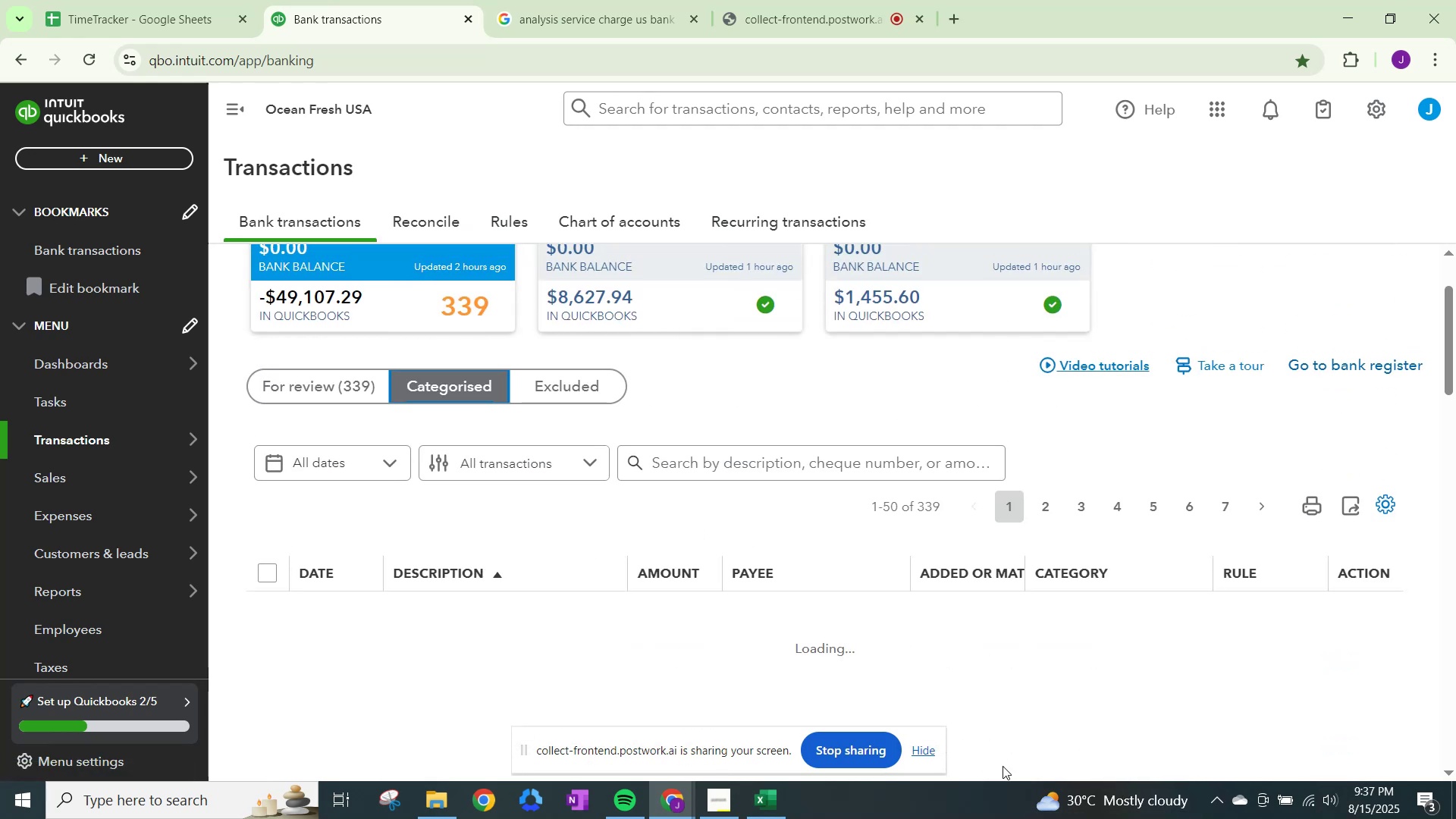 
scroll: coordinate [1029, 742], scroll_direction: up, amount: 1.0
 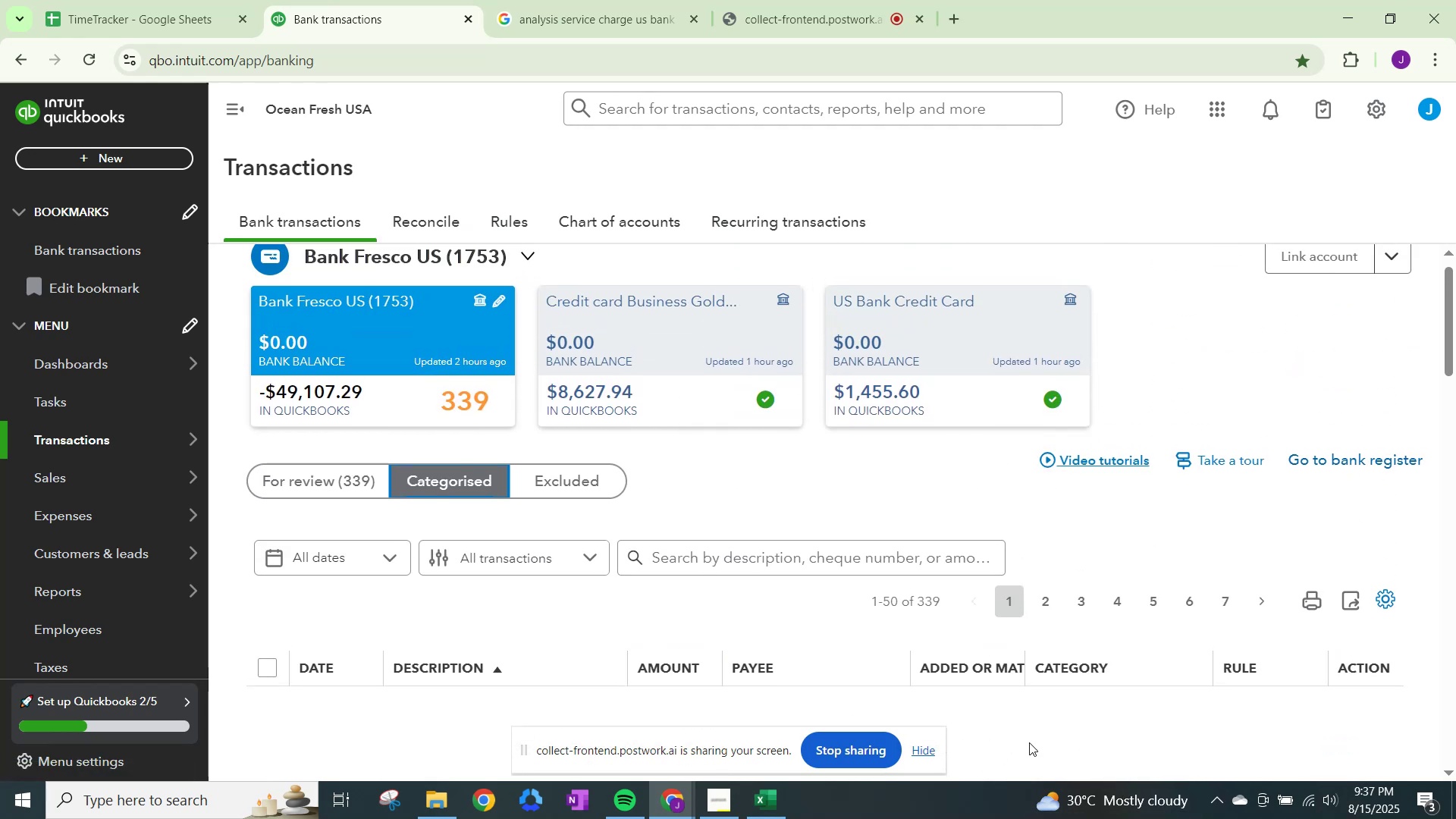 
scroll: coordinate [1012, 727], scroll_direction: down, amount: 5.0
 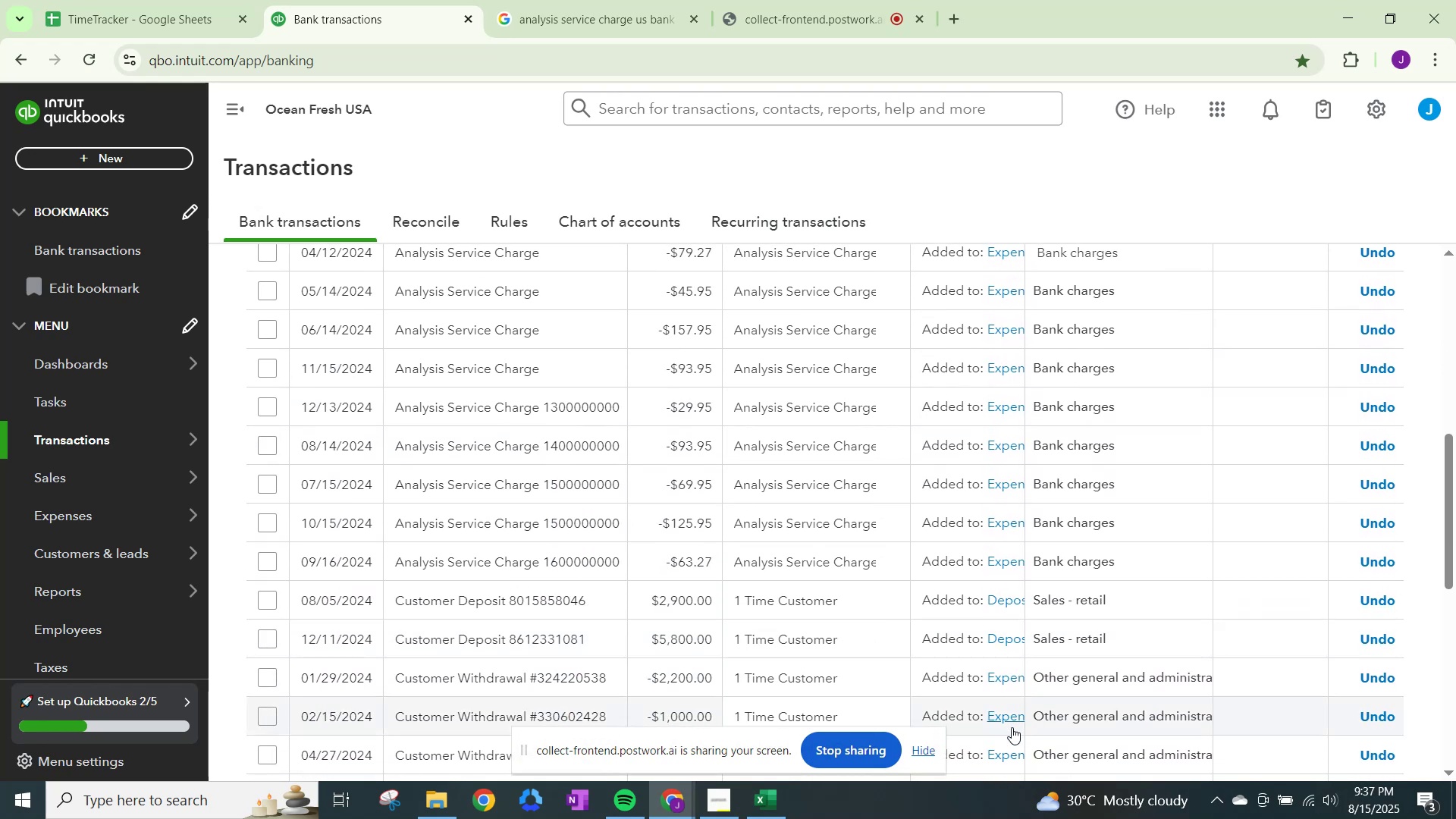 
scroll: coordinate [733, 503], scroll_direction: up, amount: 6.0
 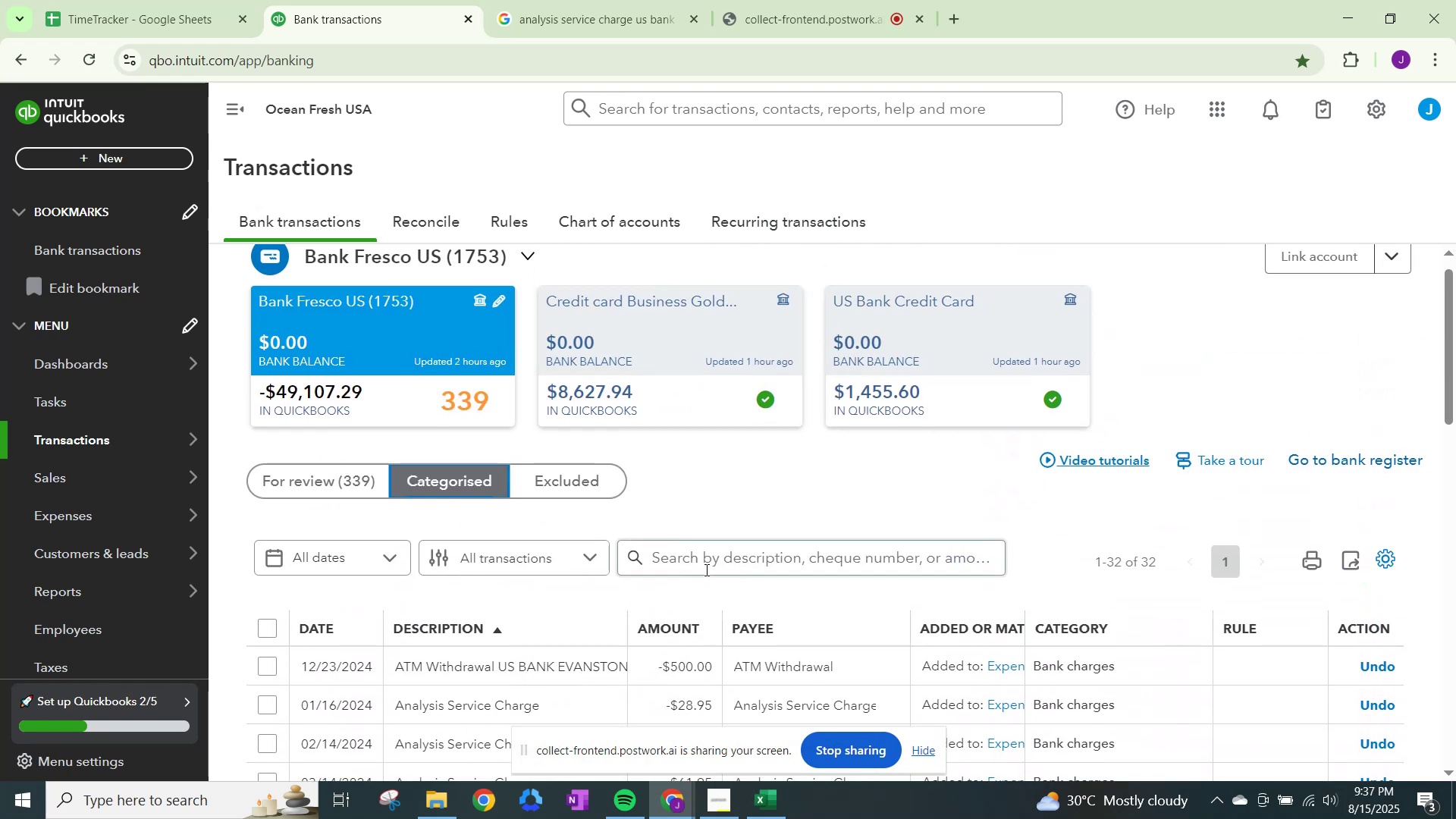 
left_click([705, 570])
 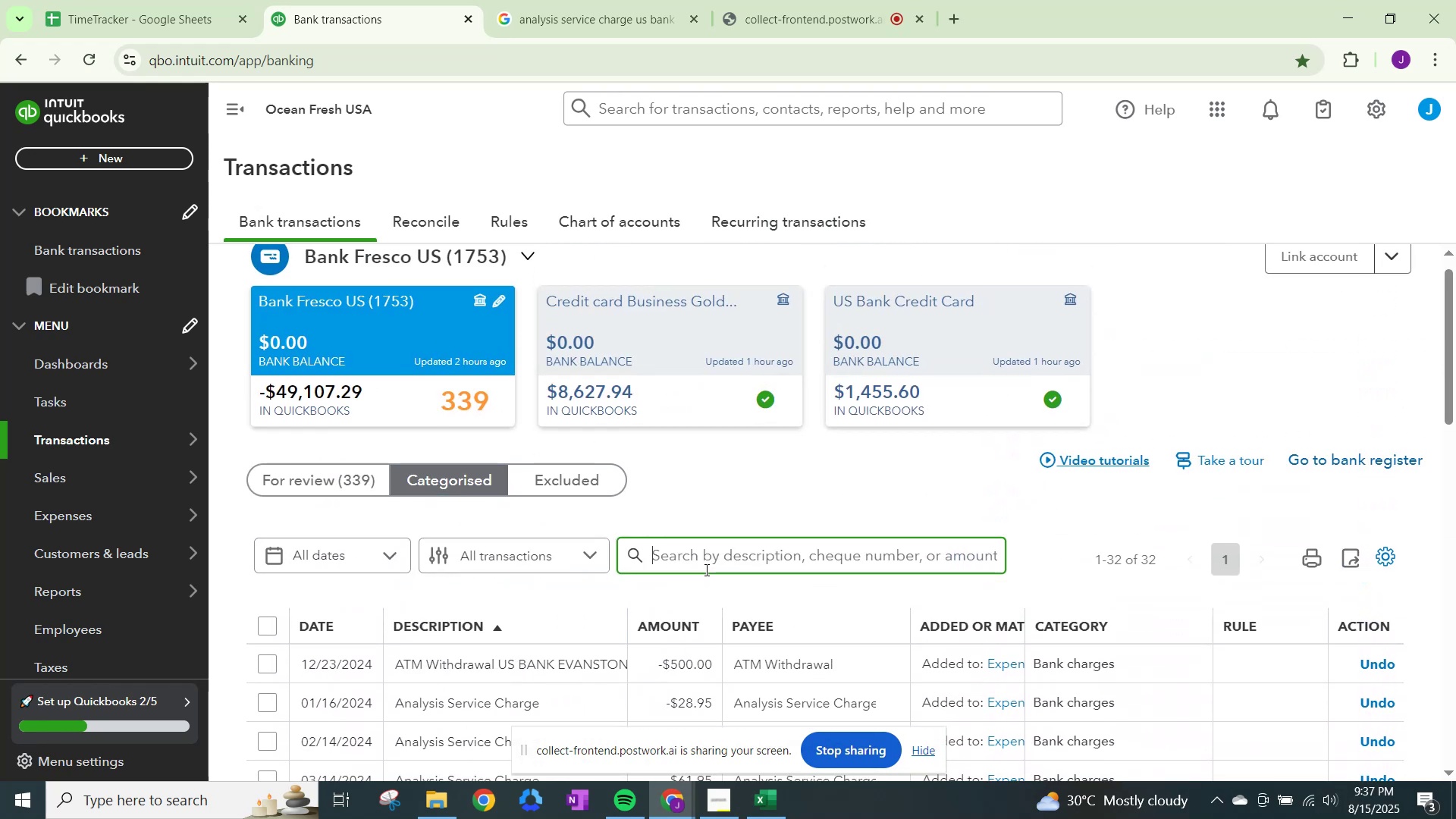 
type(adp)
key(NumpadEnter)
 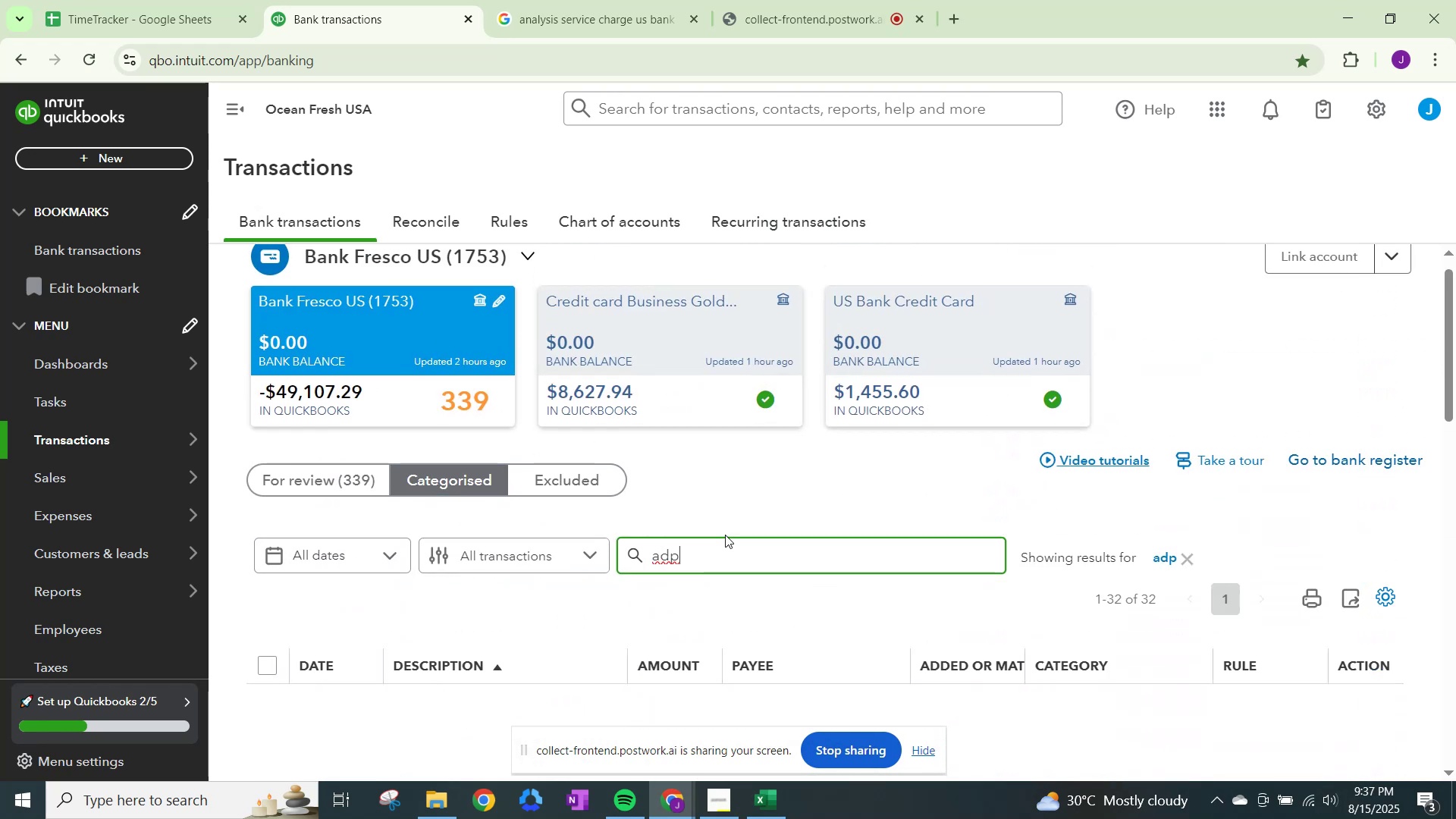 
scroll: coordinate [699, 487], scroll_direction: down, amount: 4.0
 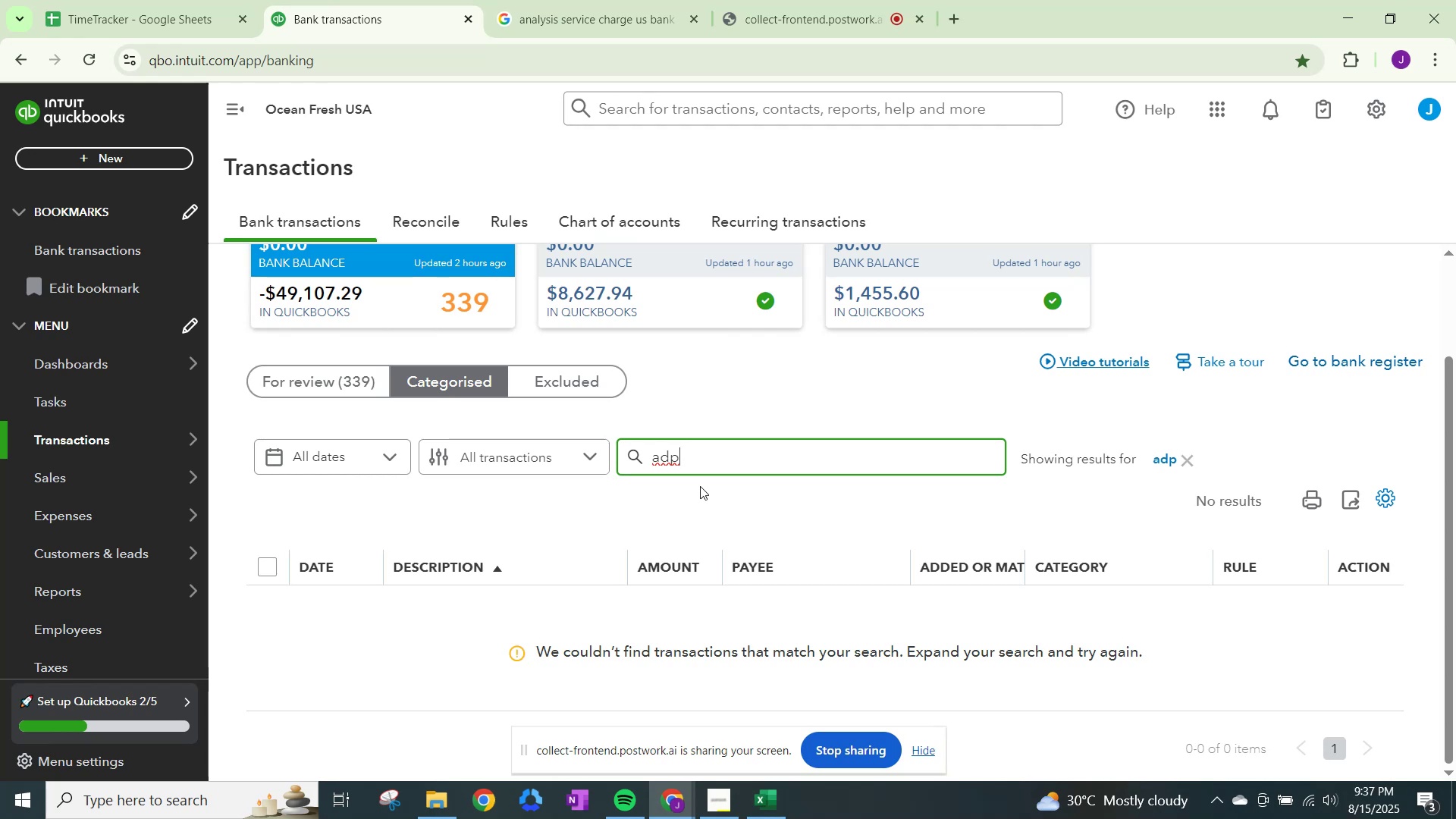 
key(Backspace)
 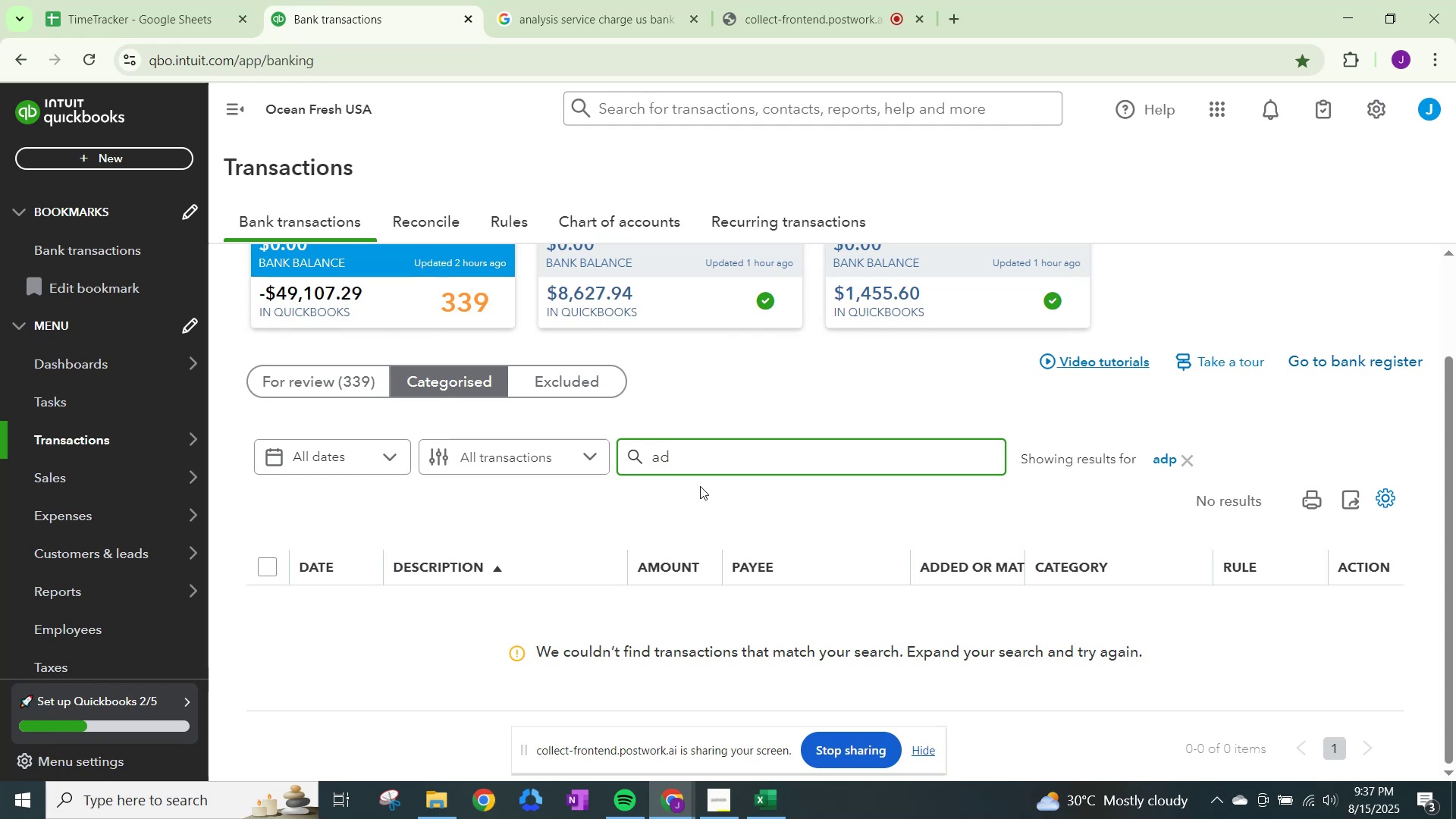 
key(Enter)
 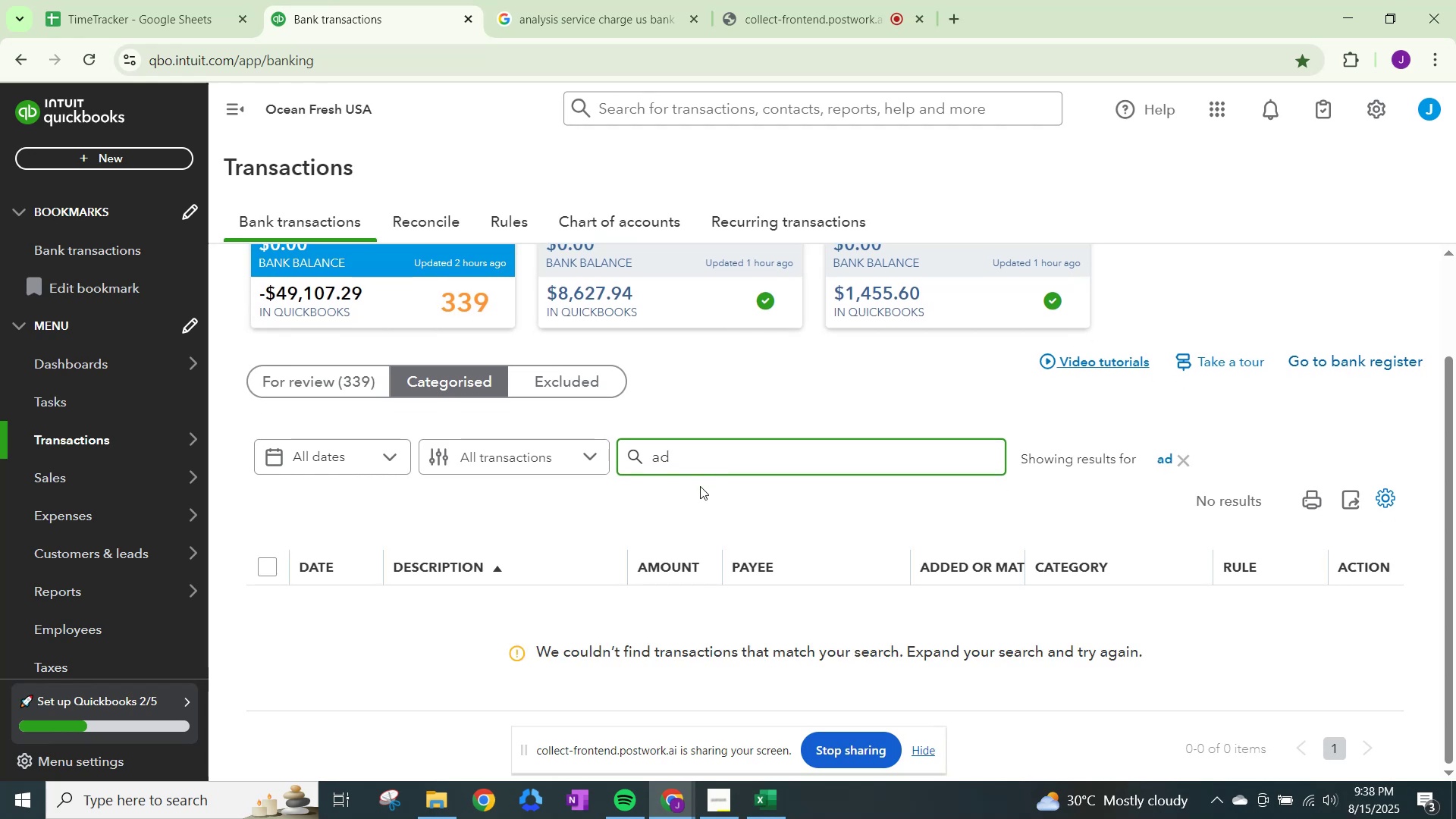 
key(Backspace)
 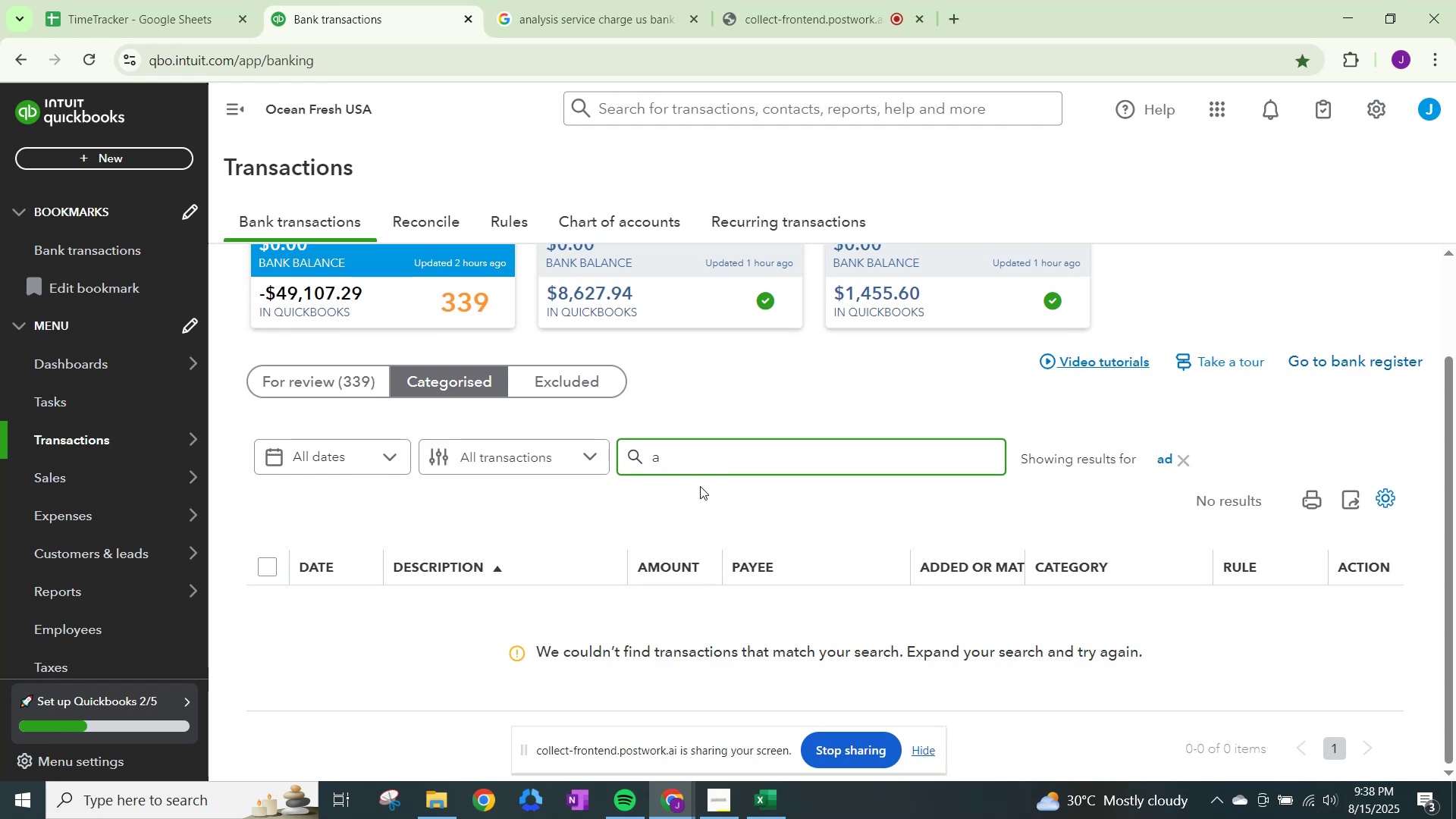 
key(Backspace)
 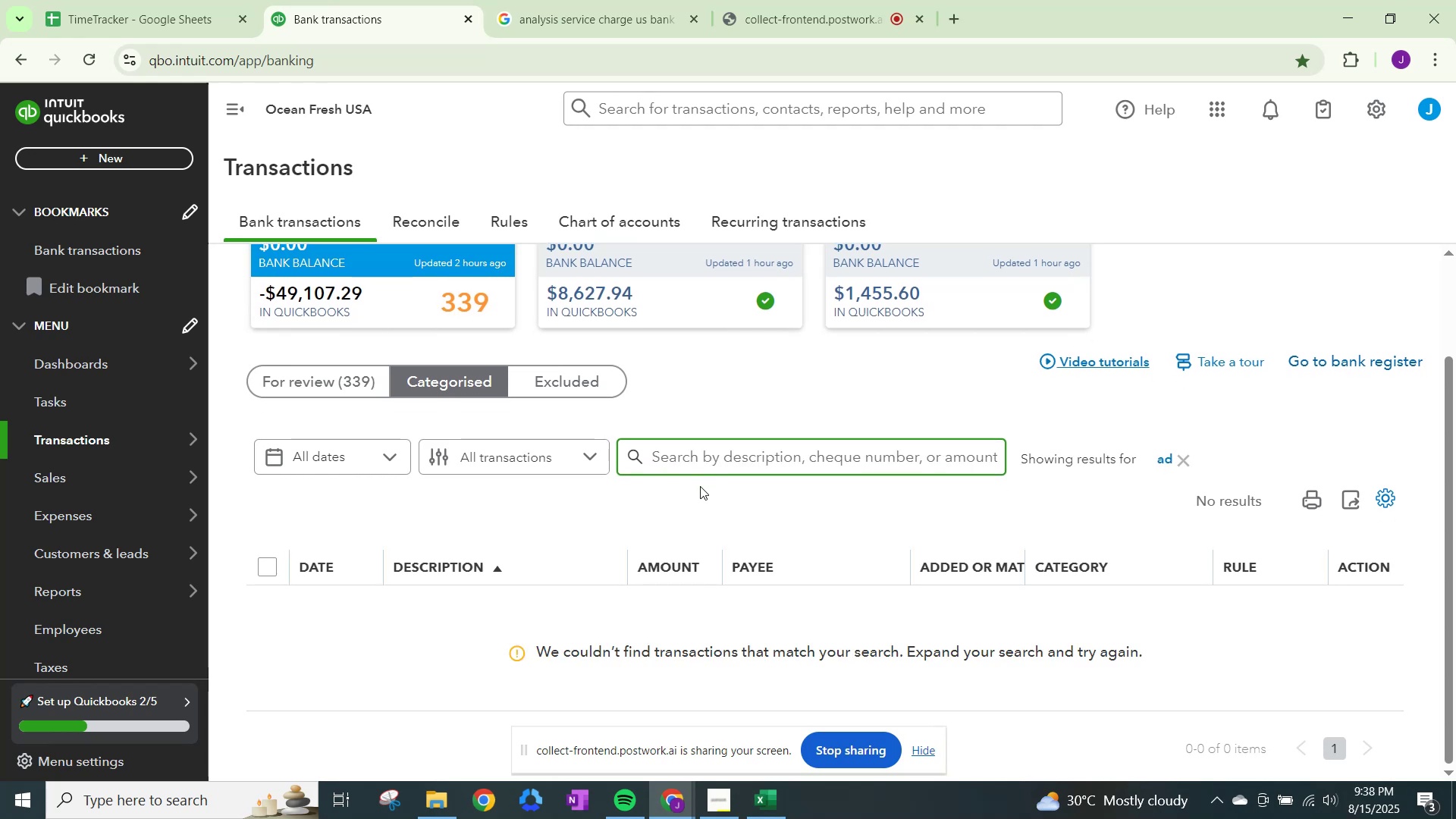 
key(Backspace)
 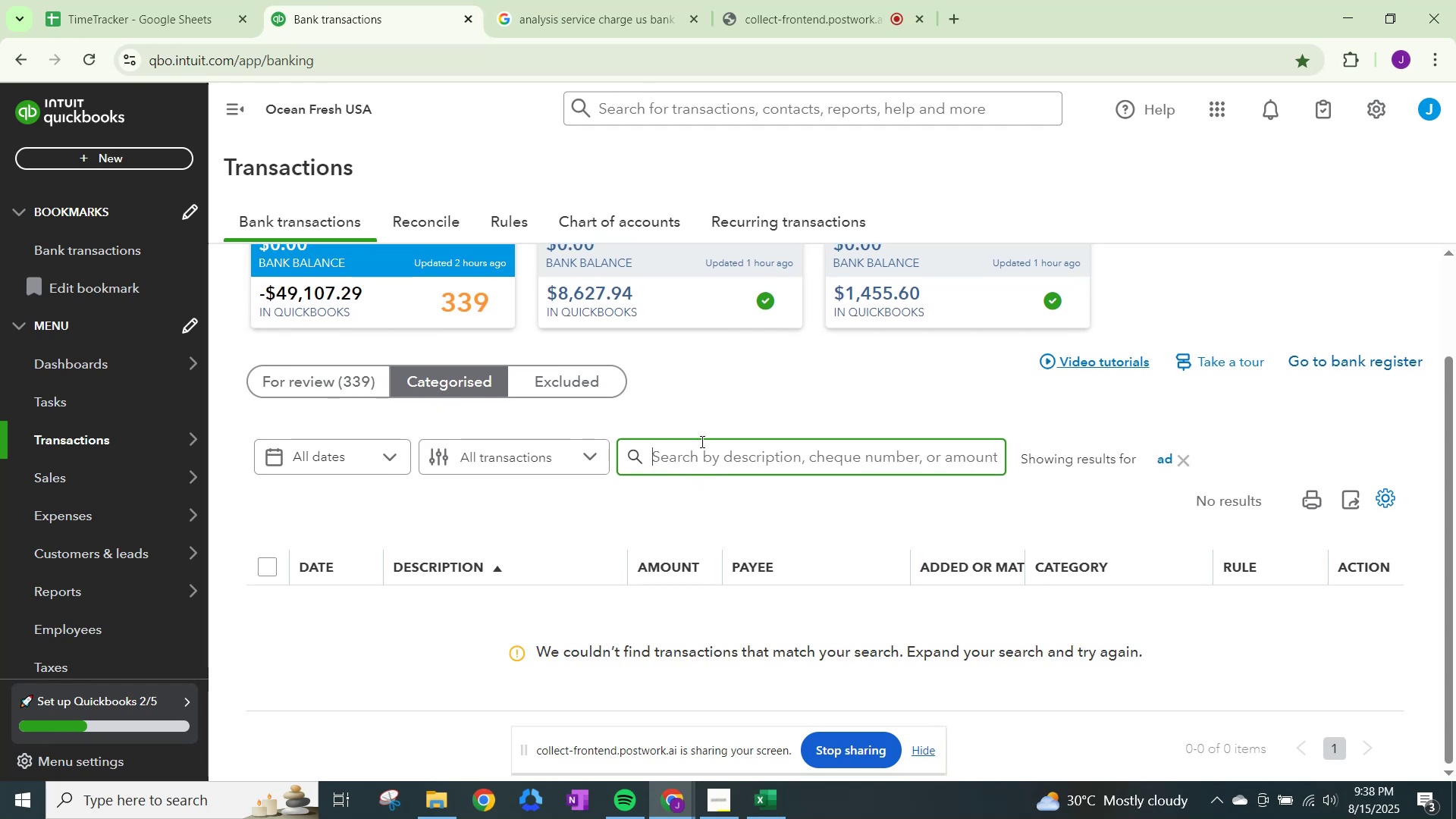 
scroll: coordinate [763, 721], scroll_direction: down, amount: 15.0
 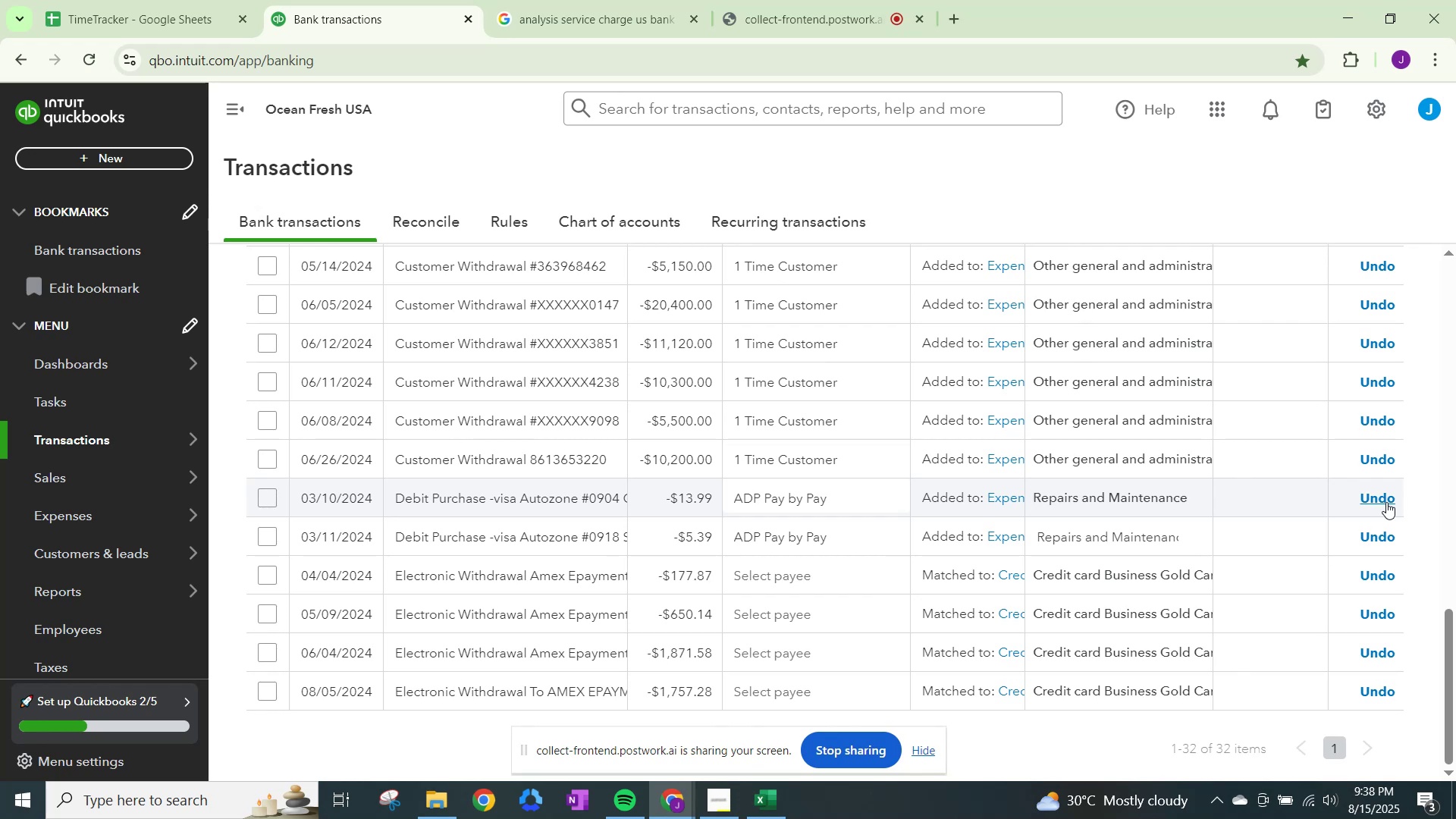 
wait(6.21)
 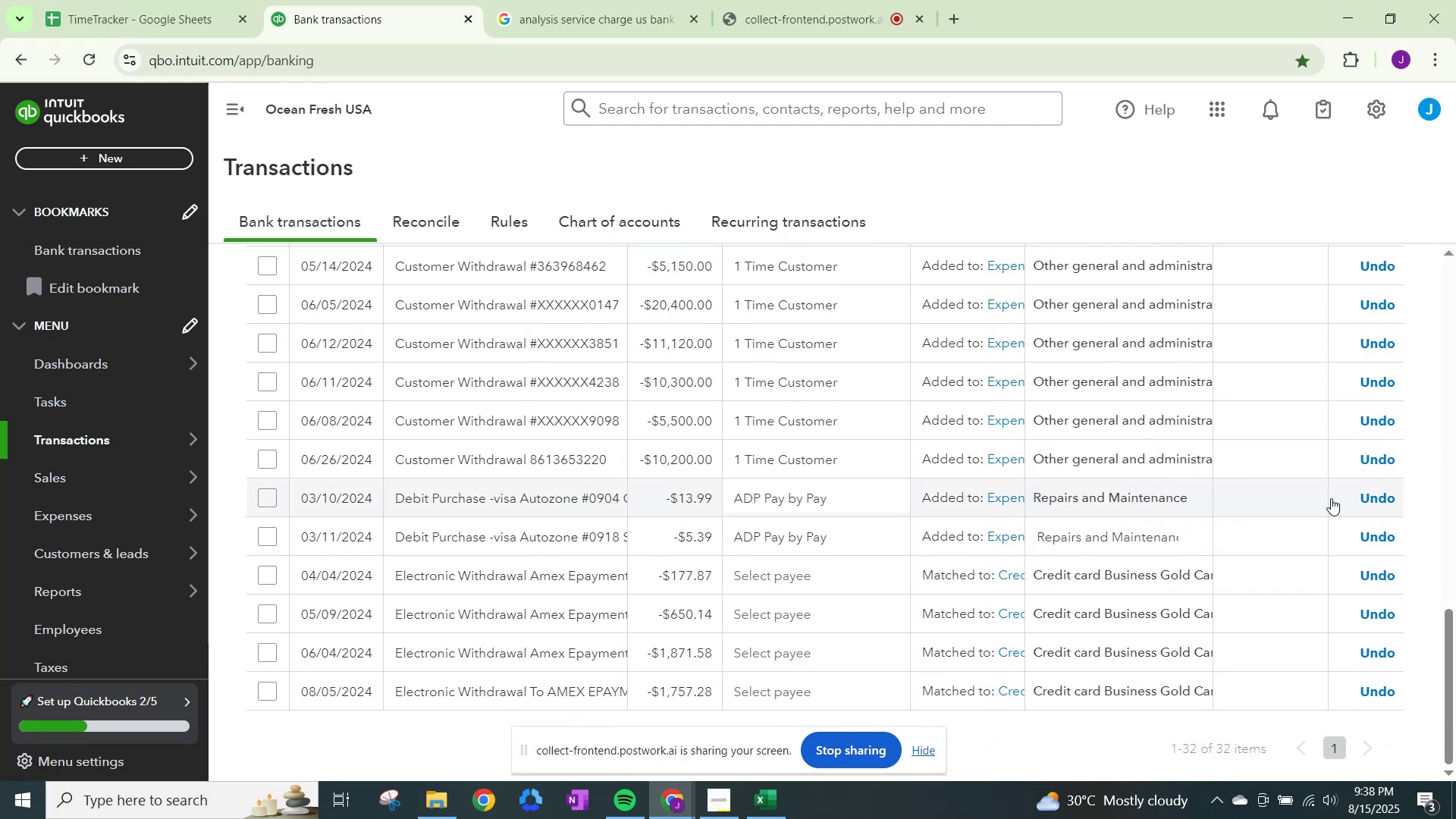 
left_click([1386, 502])
 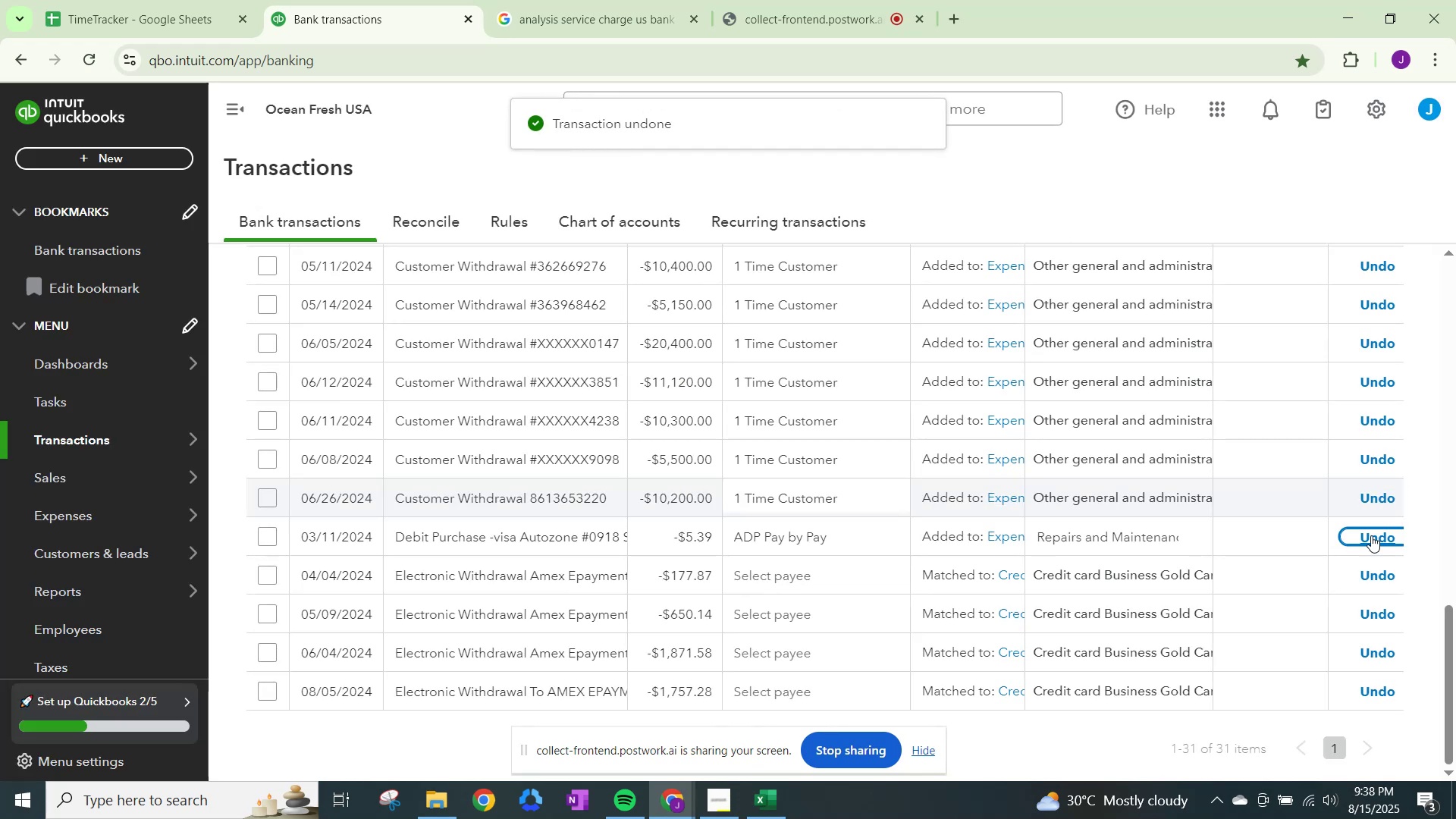 
left_click([1370, 540])
 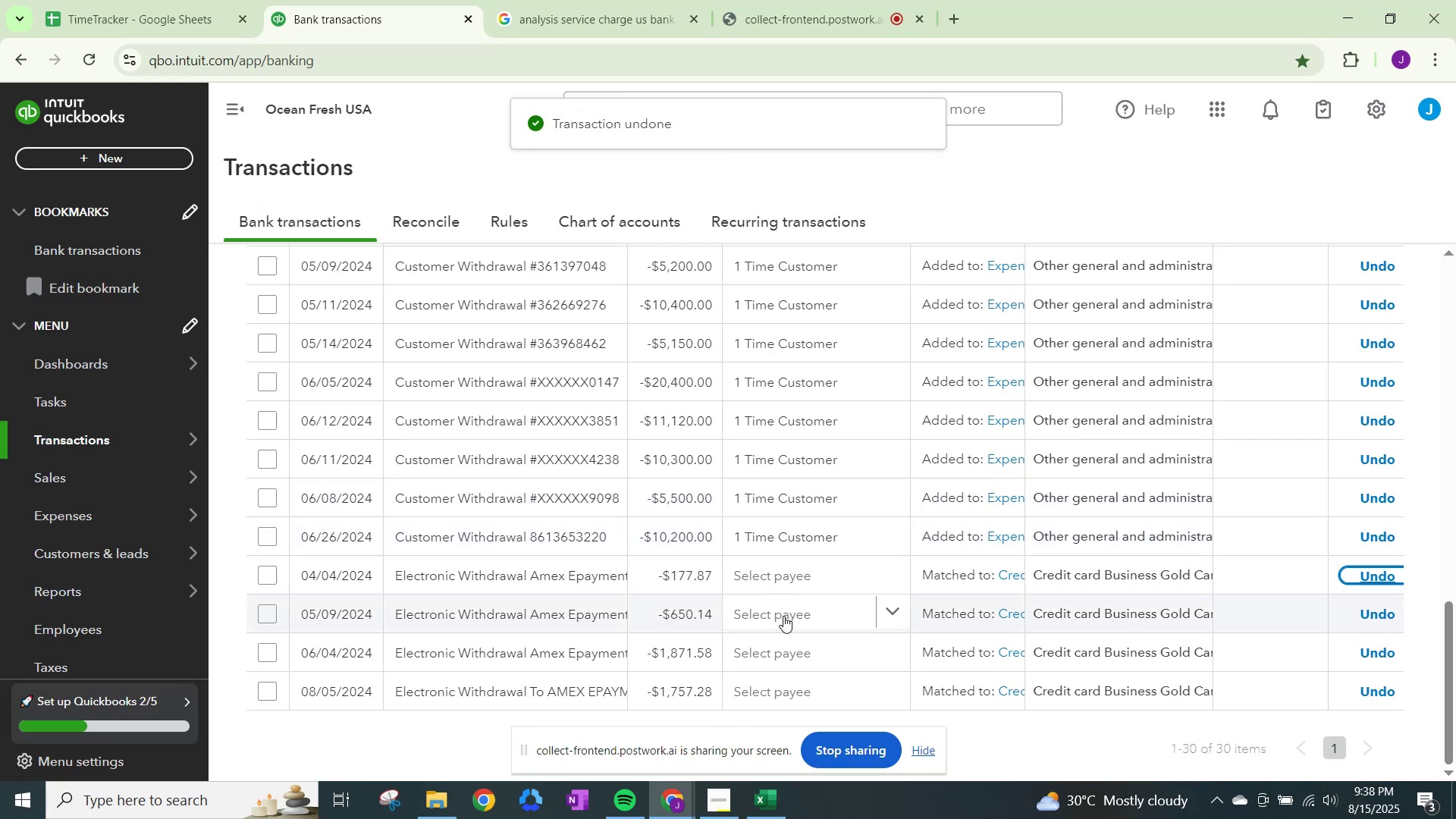 
scroll: coordinate [783, 616], scroll_direction: down, amount: 1.0
 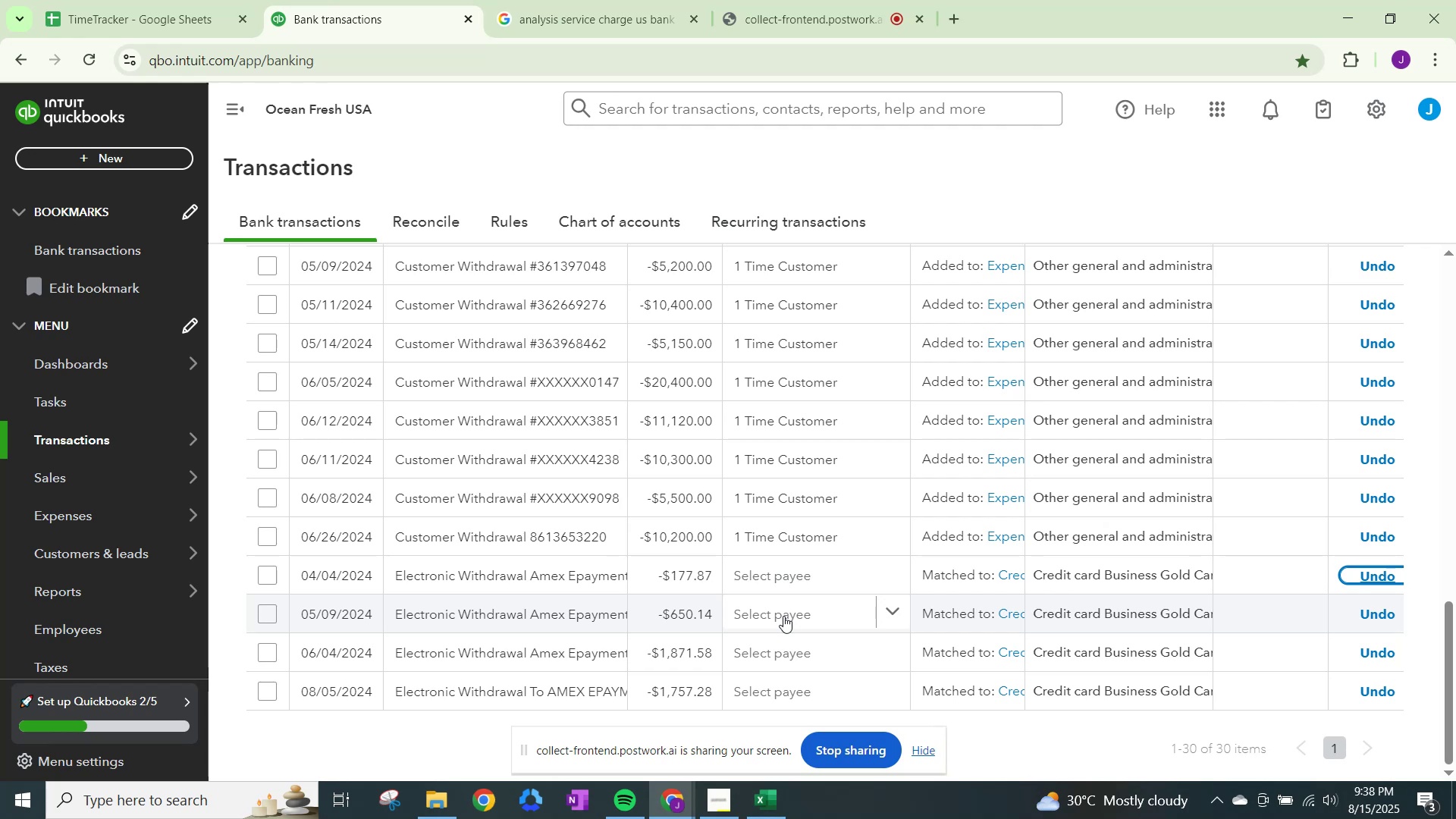 
scroll: coordinate [329, 289], scroll_direction: up, amount: 14.0
 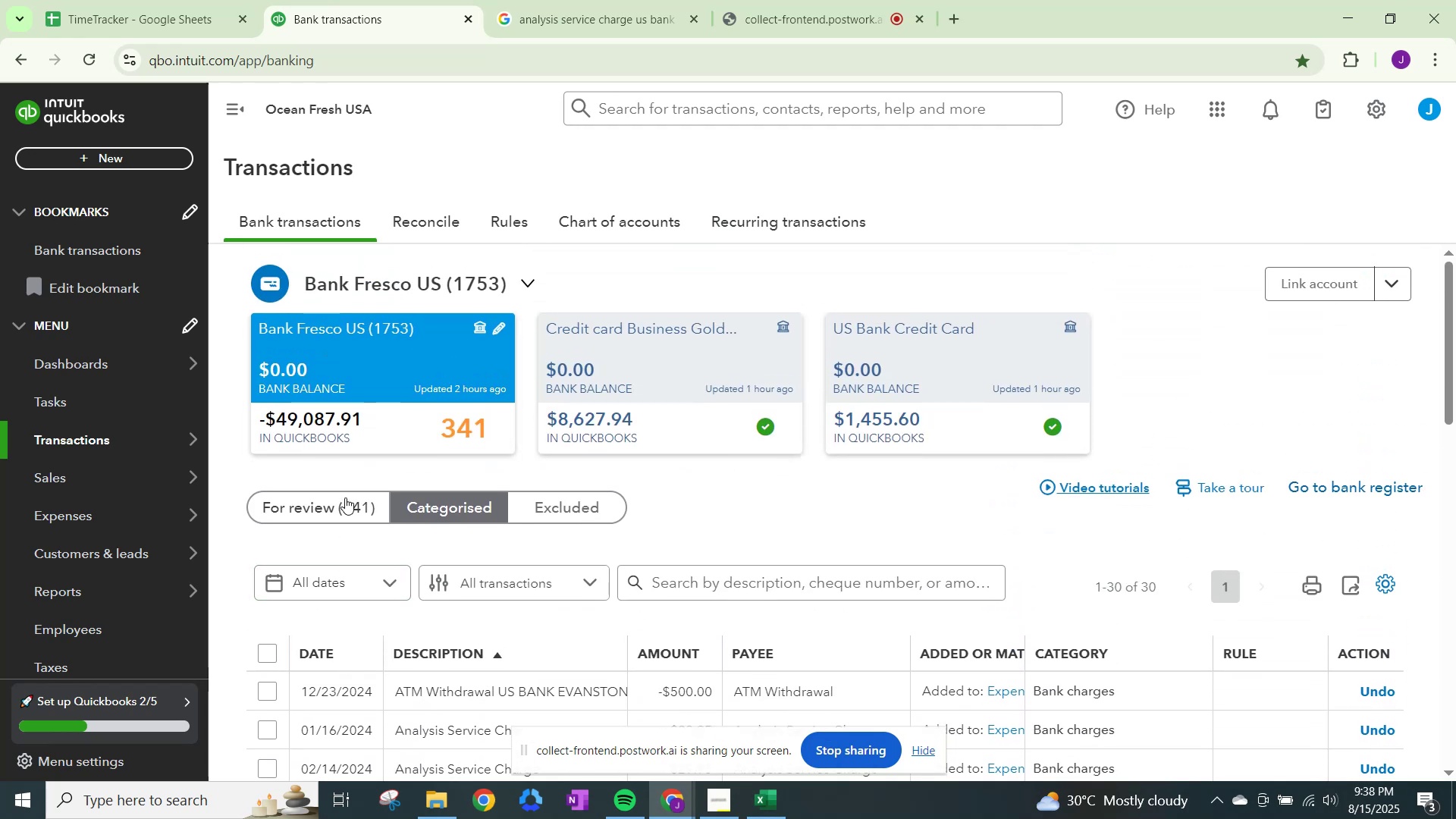 
left_click([345, 497])
 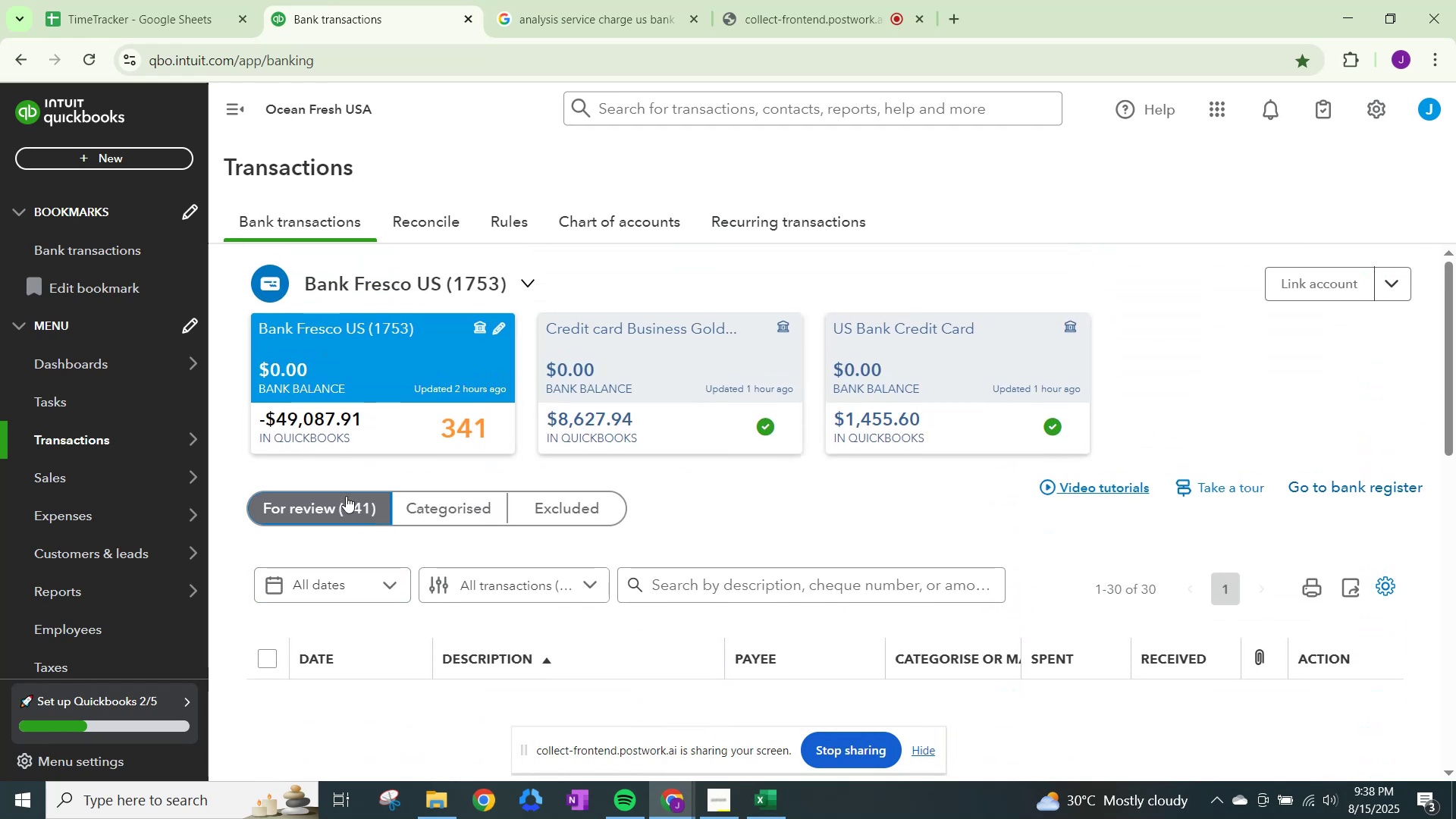 
scroll: coordinate [346, 496], scroll_direction: down, amount: 6.0
 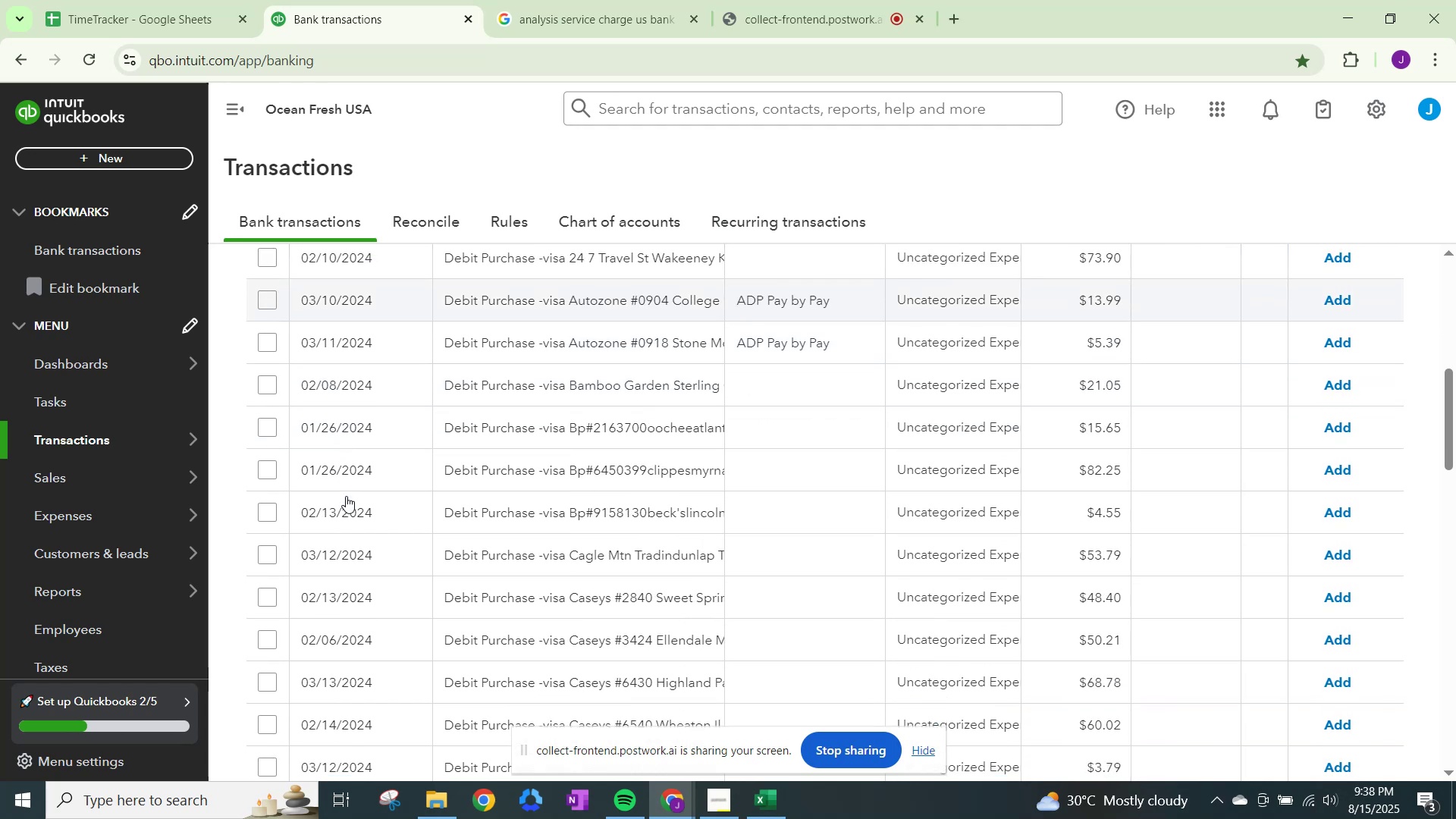 
scroll: coordinate [346, 496], scroll_direction: up, amount: 1.0
 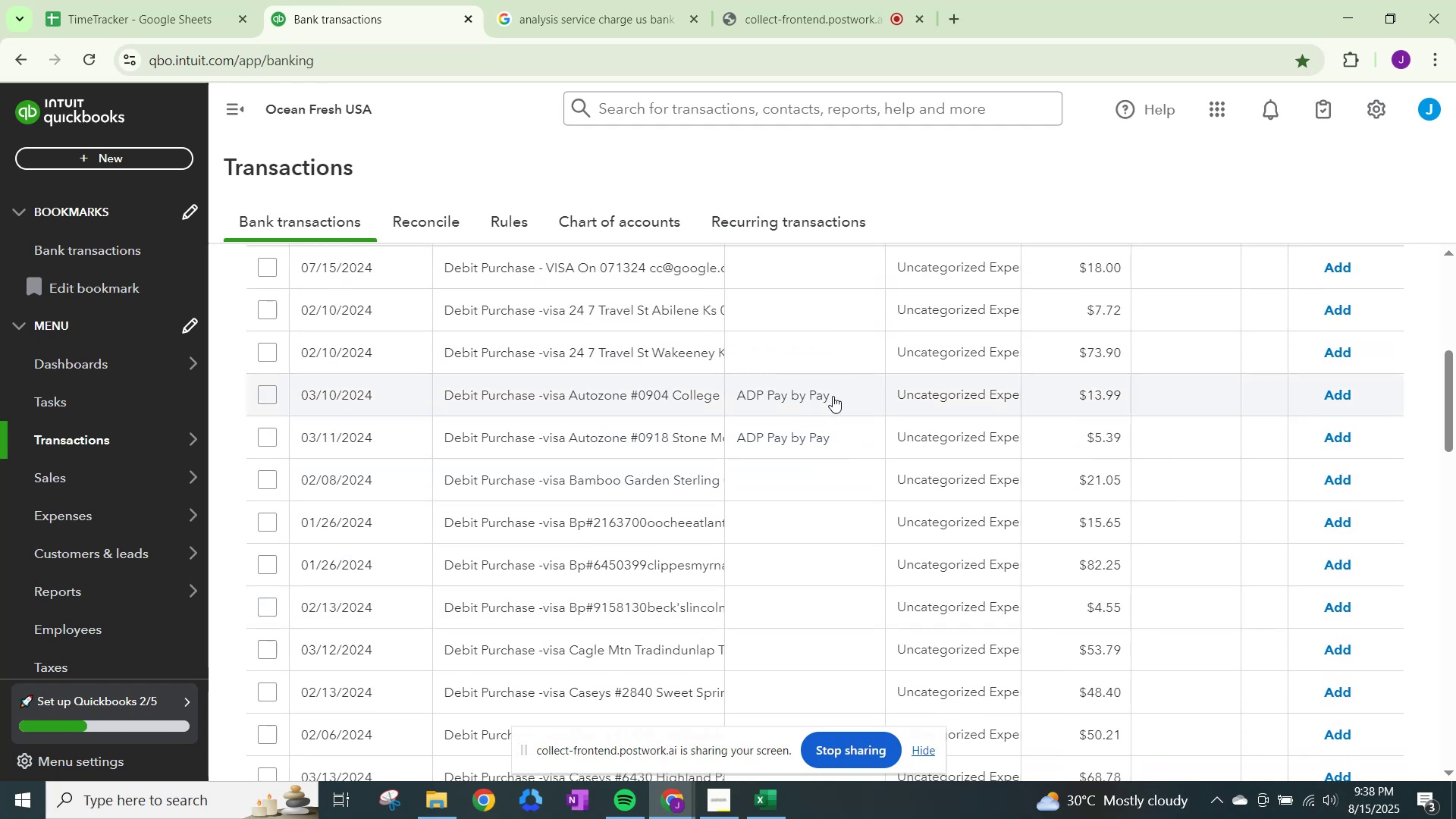 
wait(6.21)
 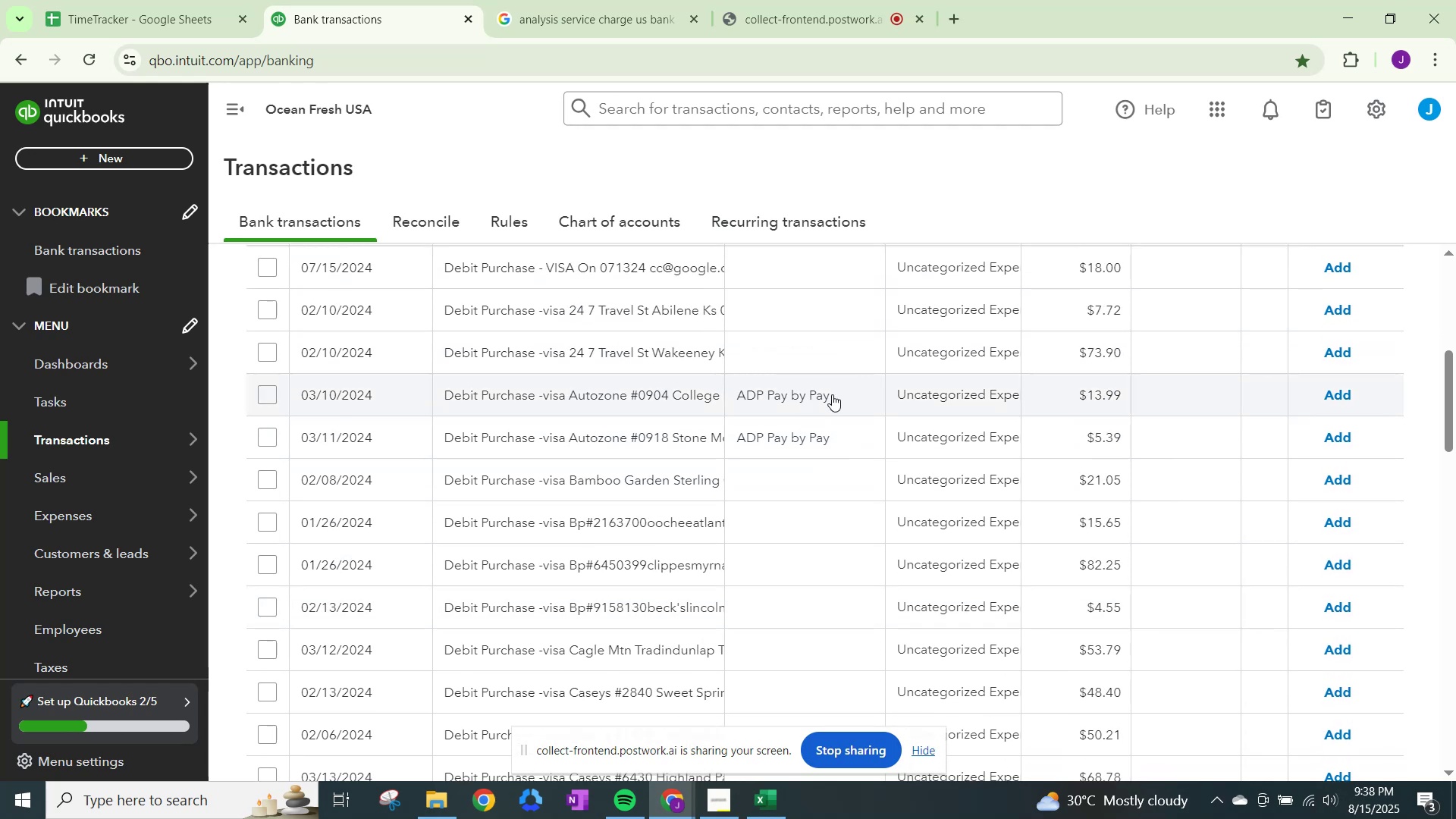 
left_click([833, 396])
 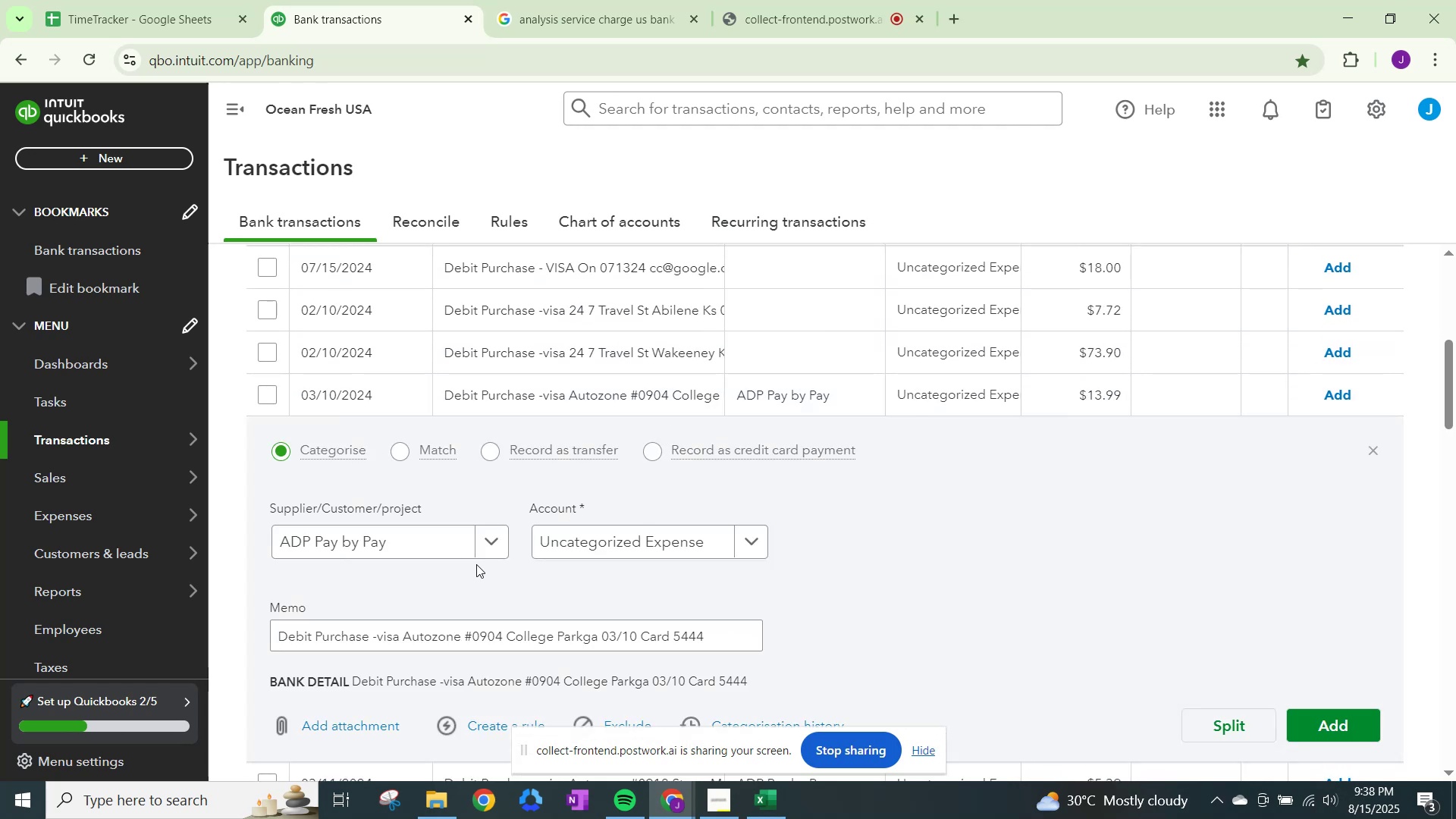 
left_click([475, 542])
 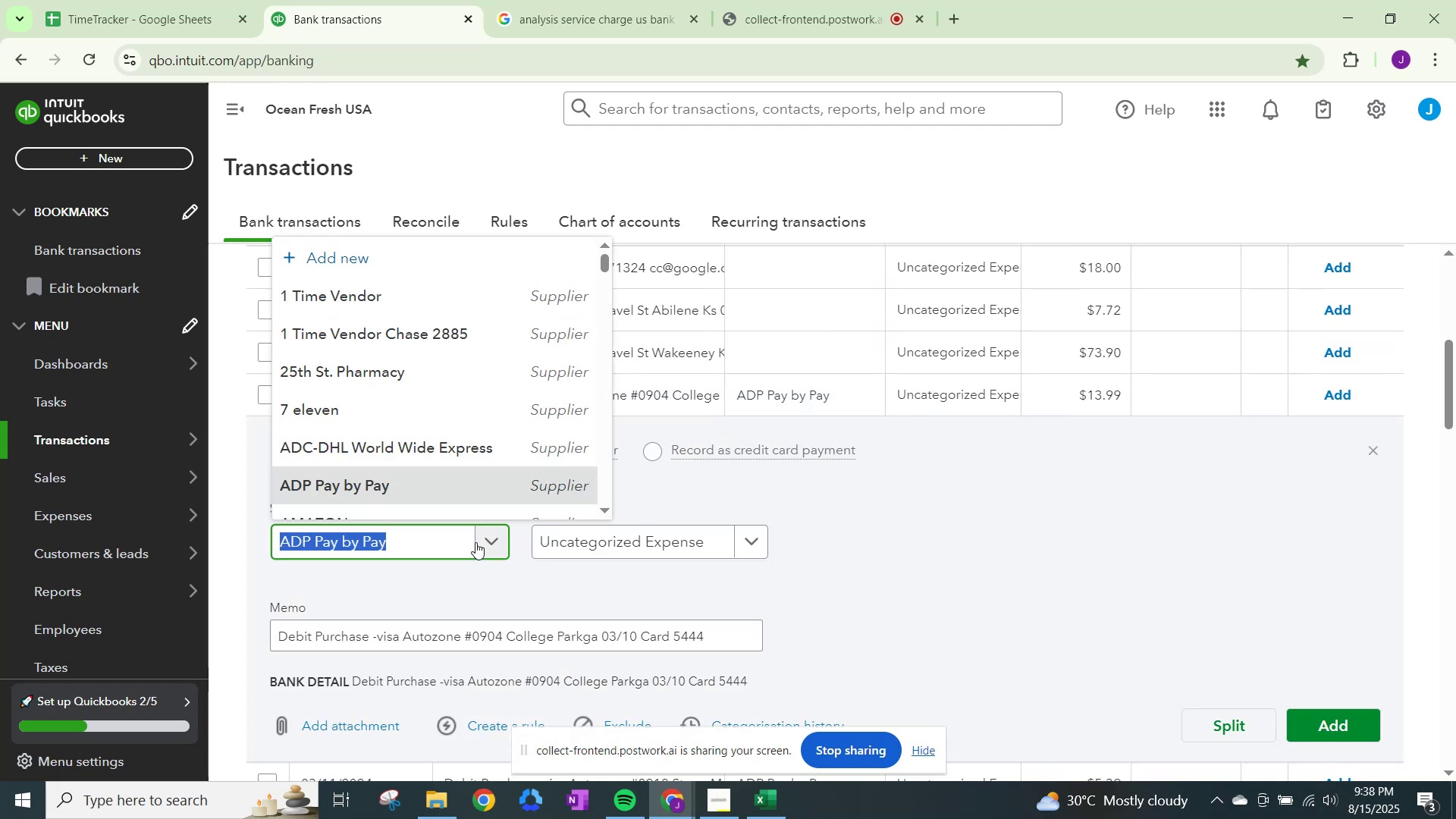 
type(Auto)
 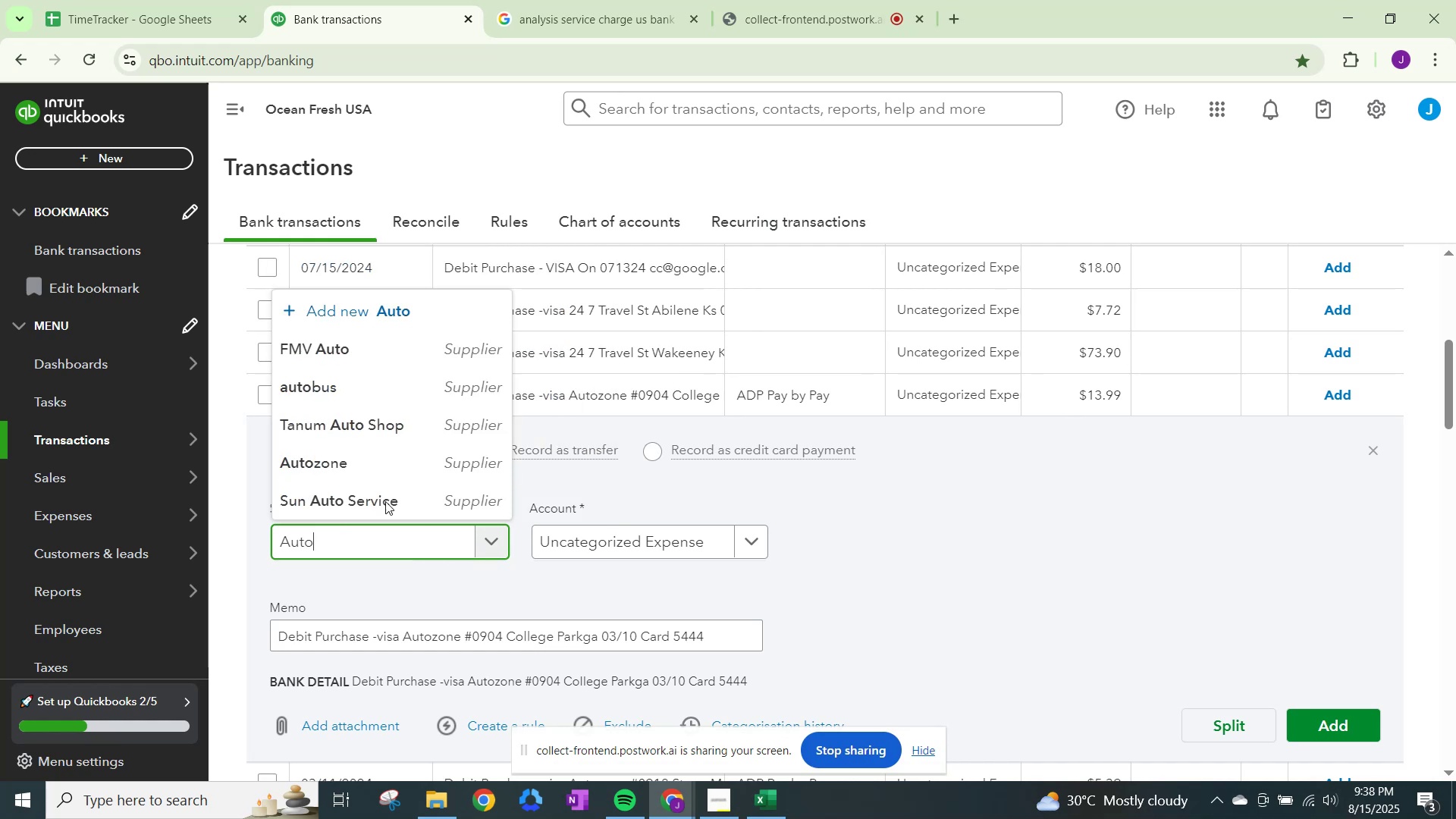 
left_click([353, 457])
 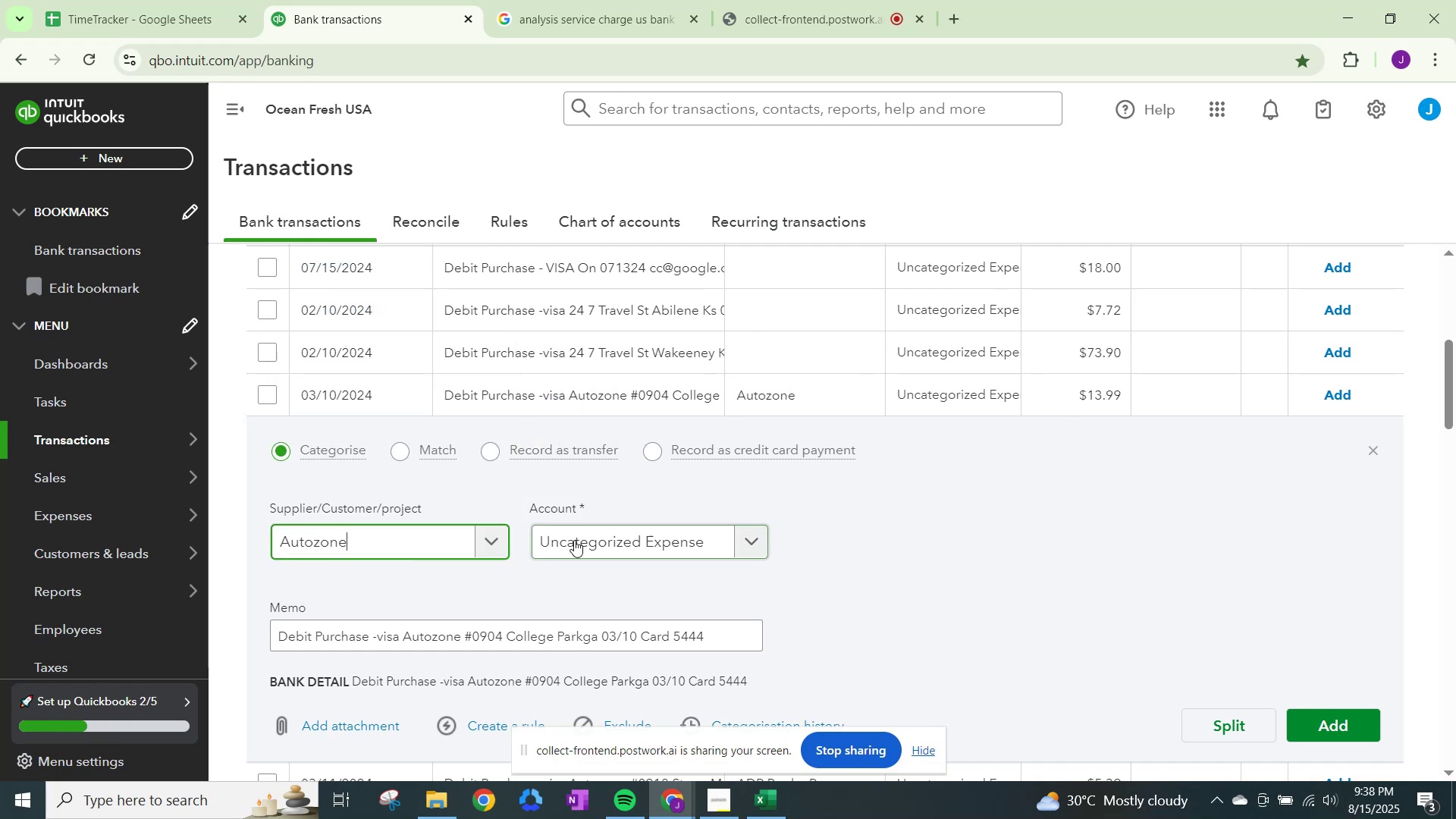 
left_click([579, 540])
 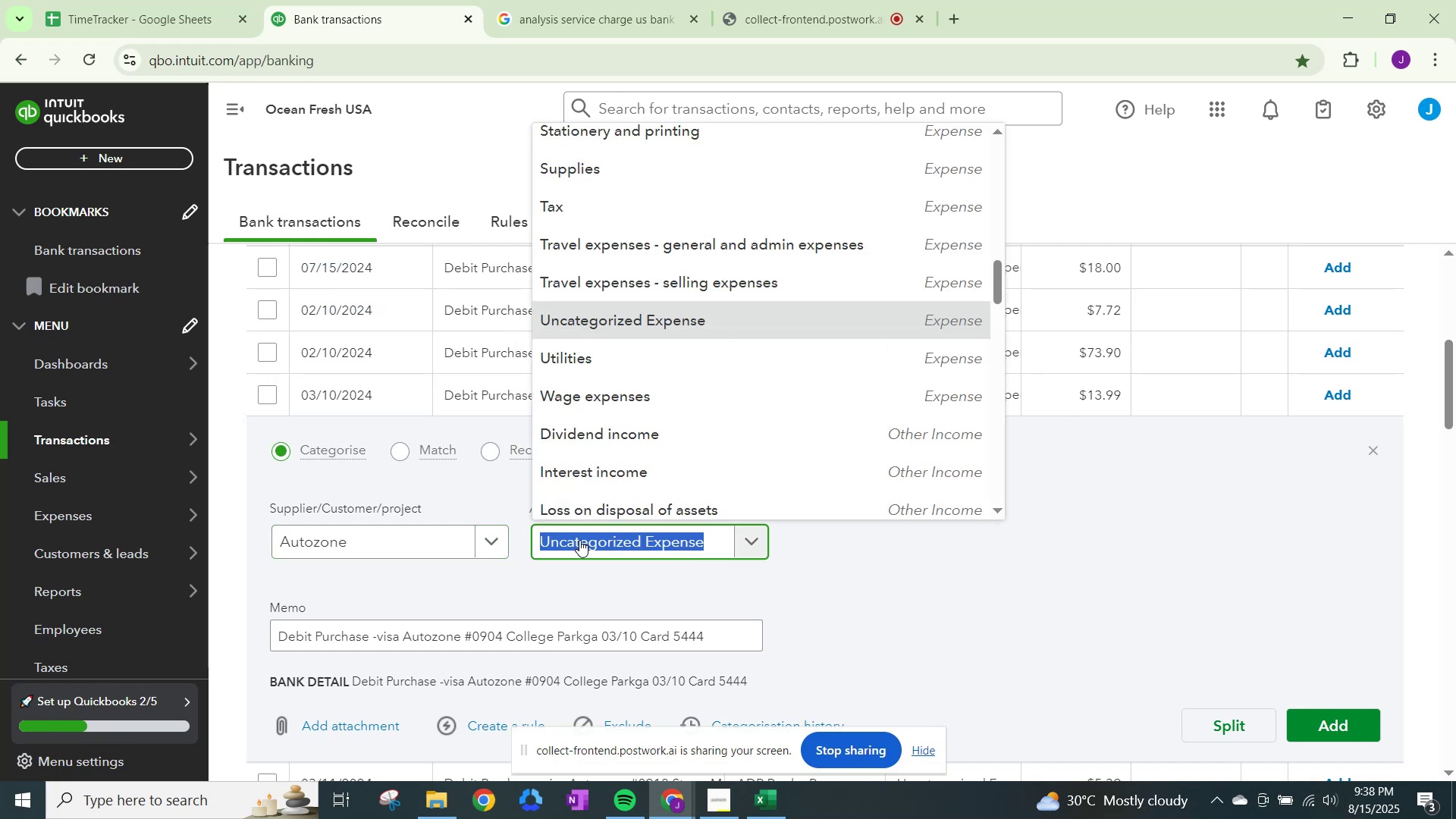 
type(repairs)
 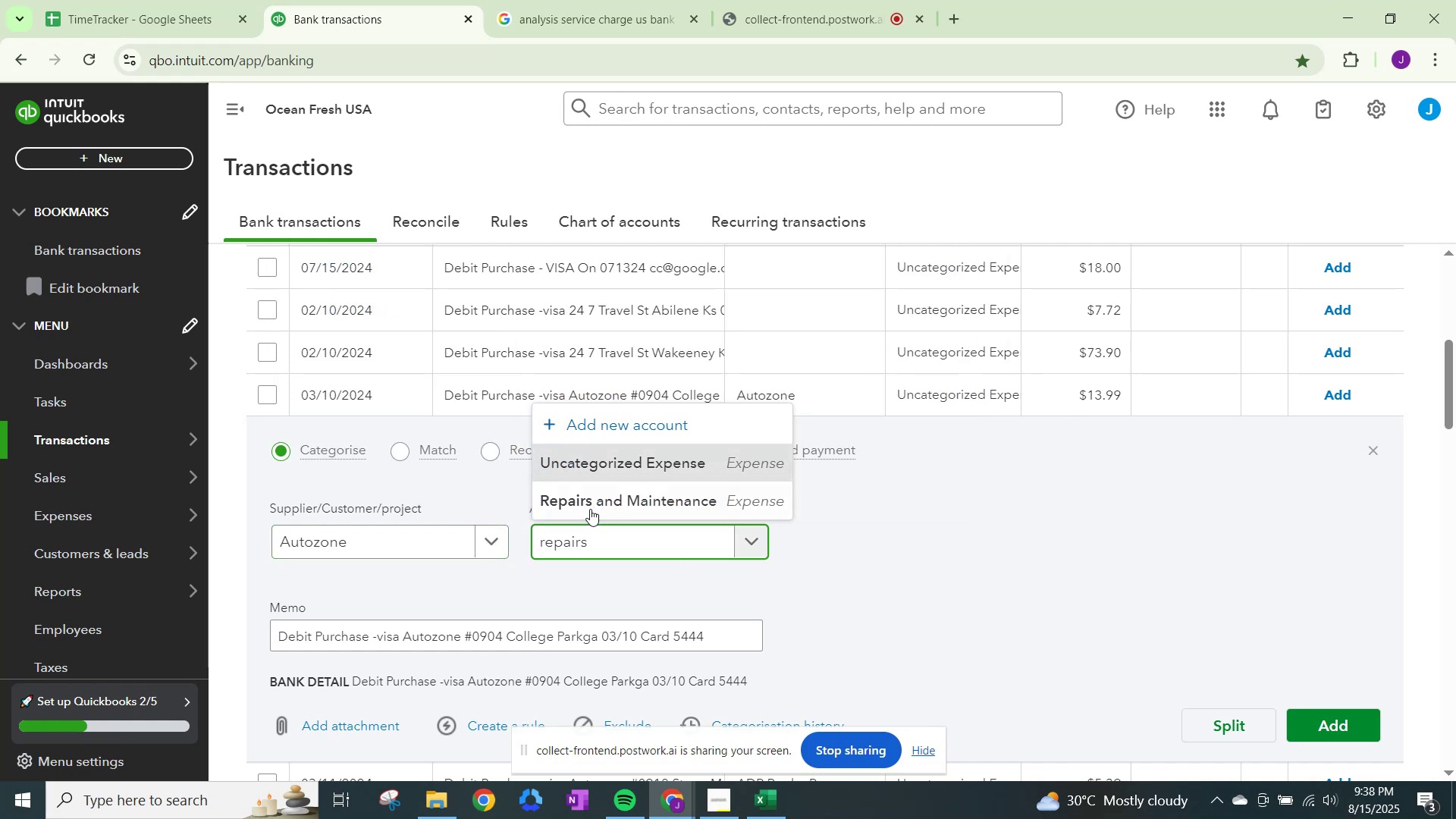 
left_click([595, 490])
 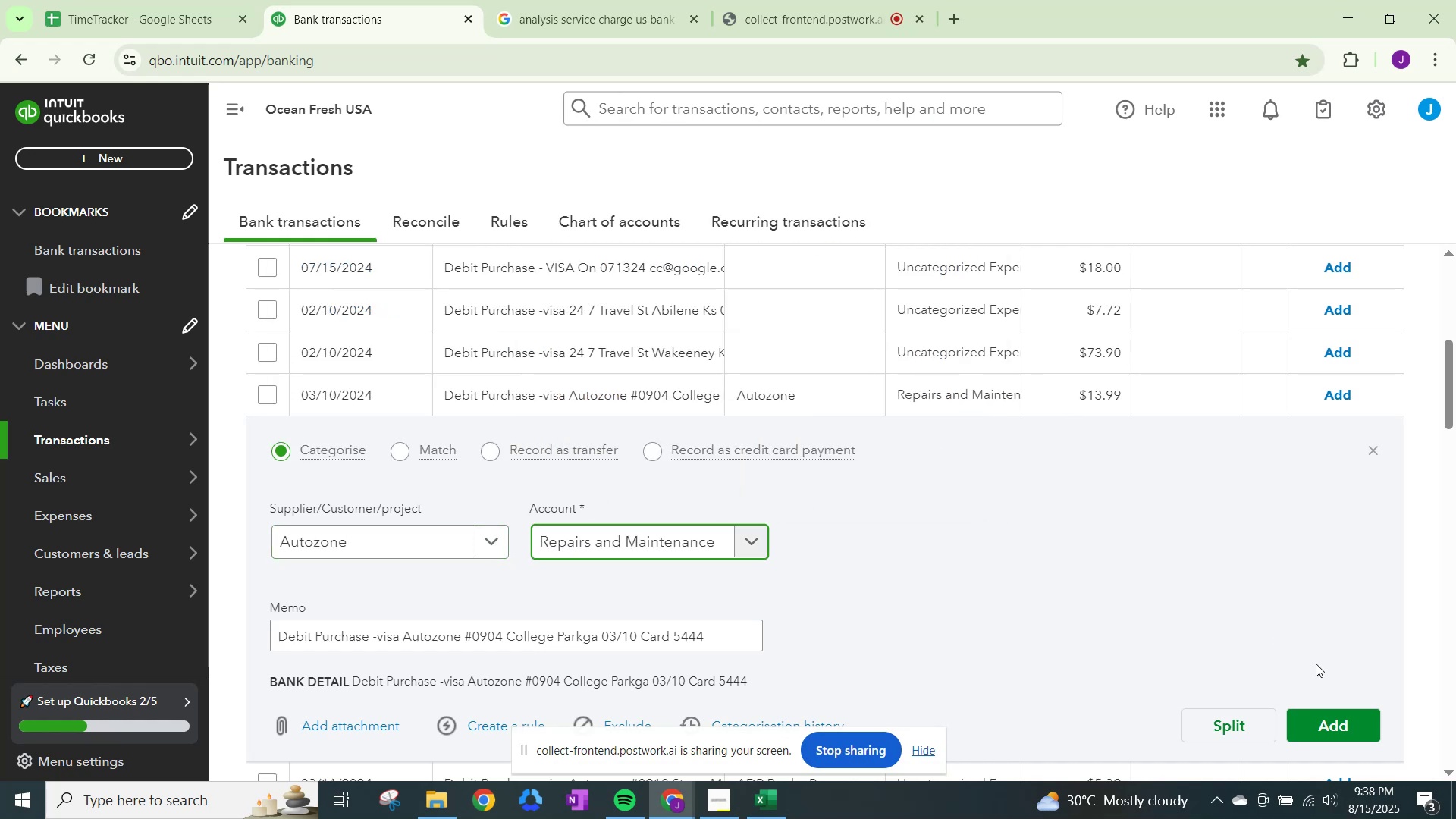 
left_click([1329, 725])
 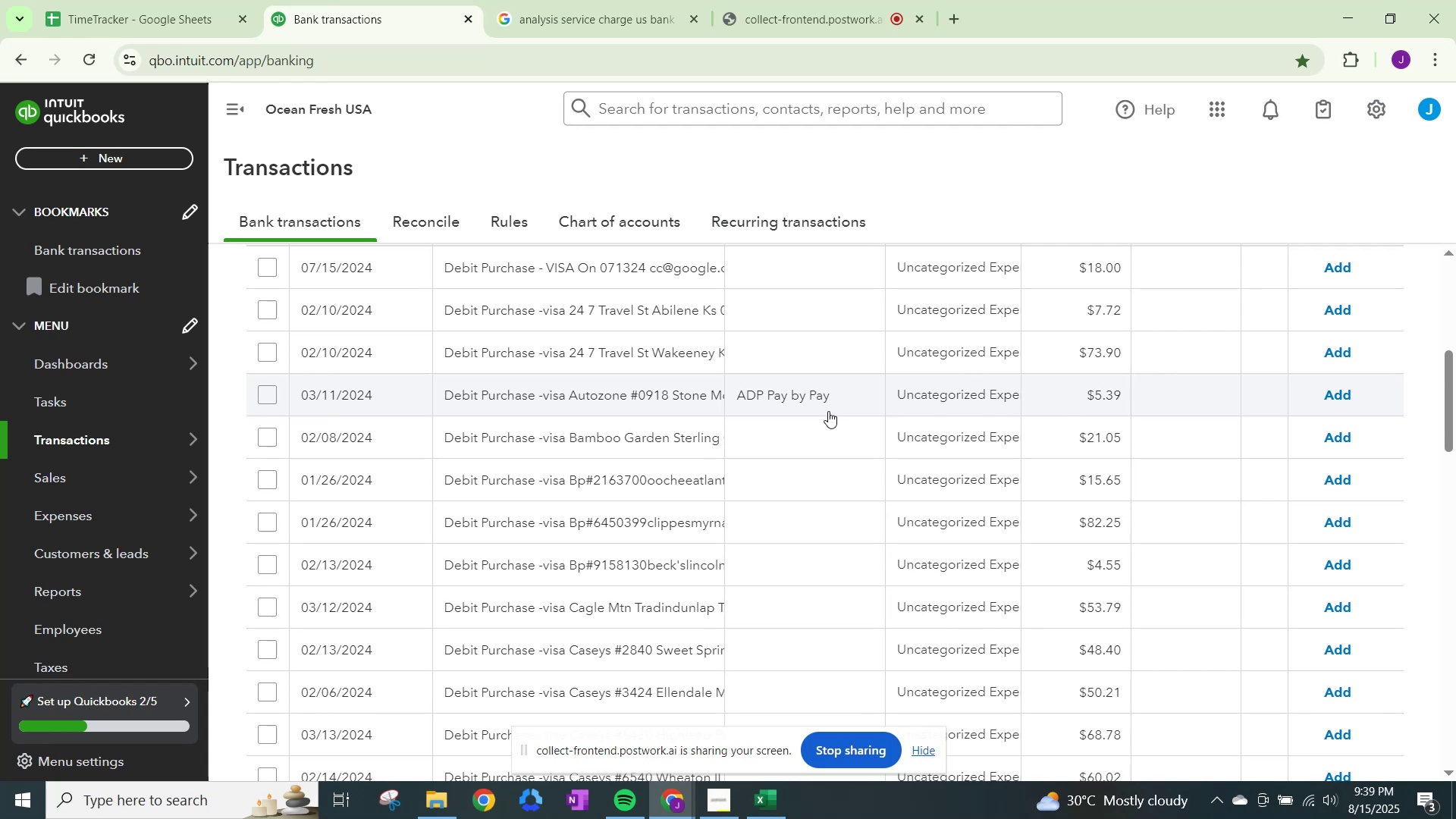 
wait(47.85)
 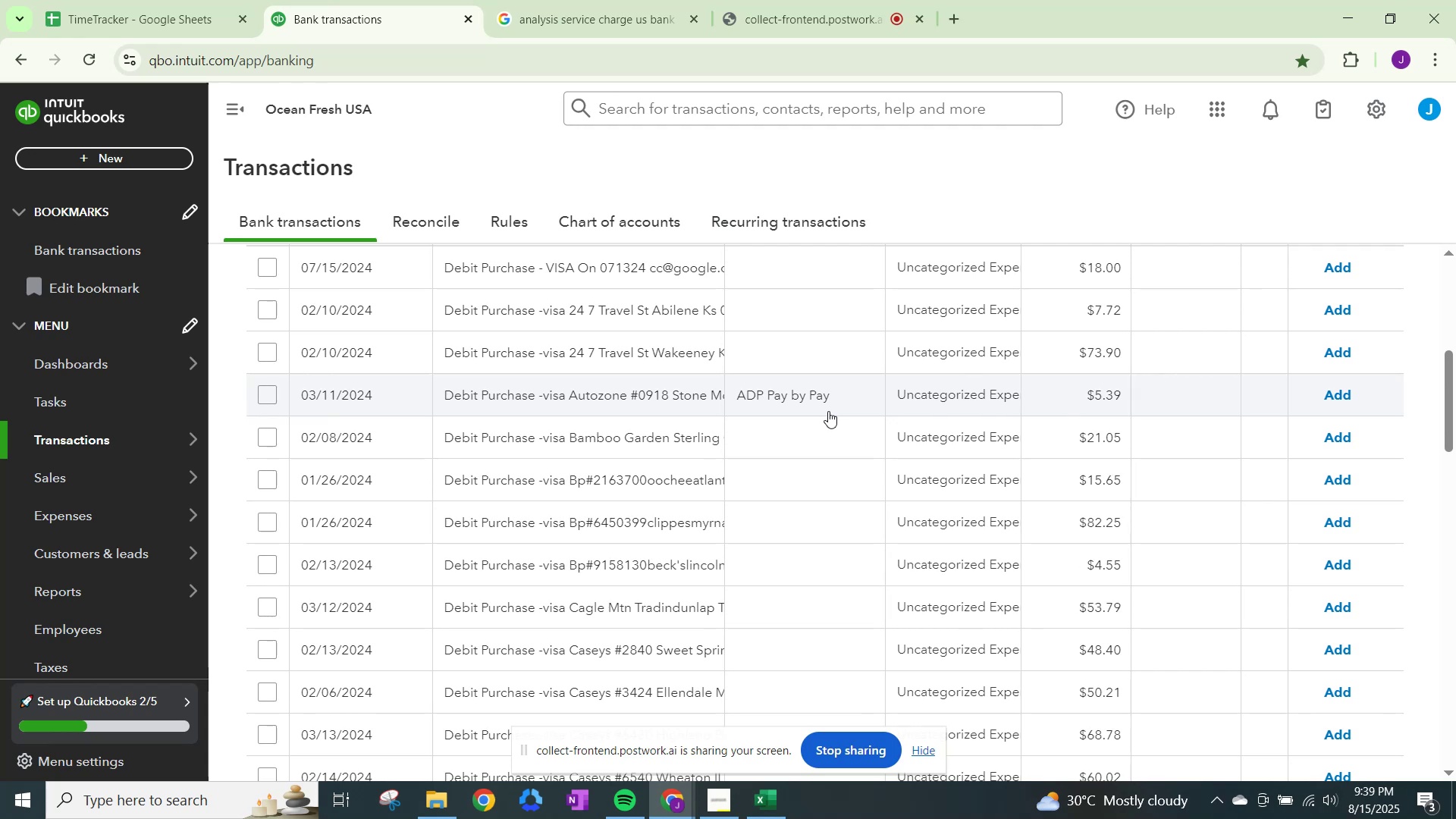 
scroll: coordinate [616, 369], scroll_direction: up, amount: 5.0
 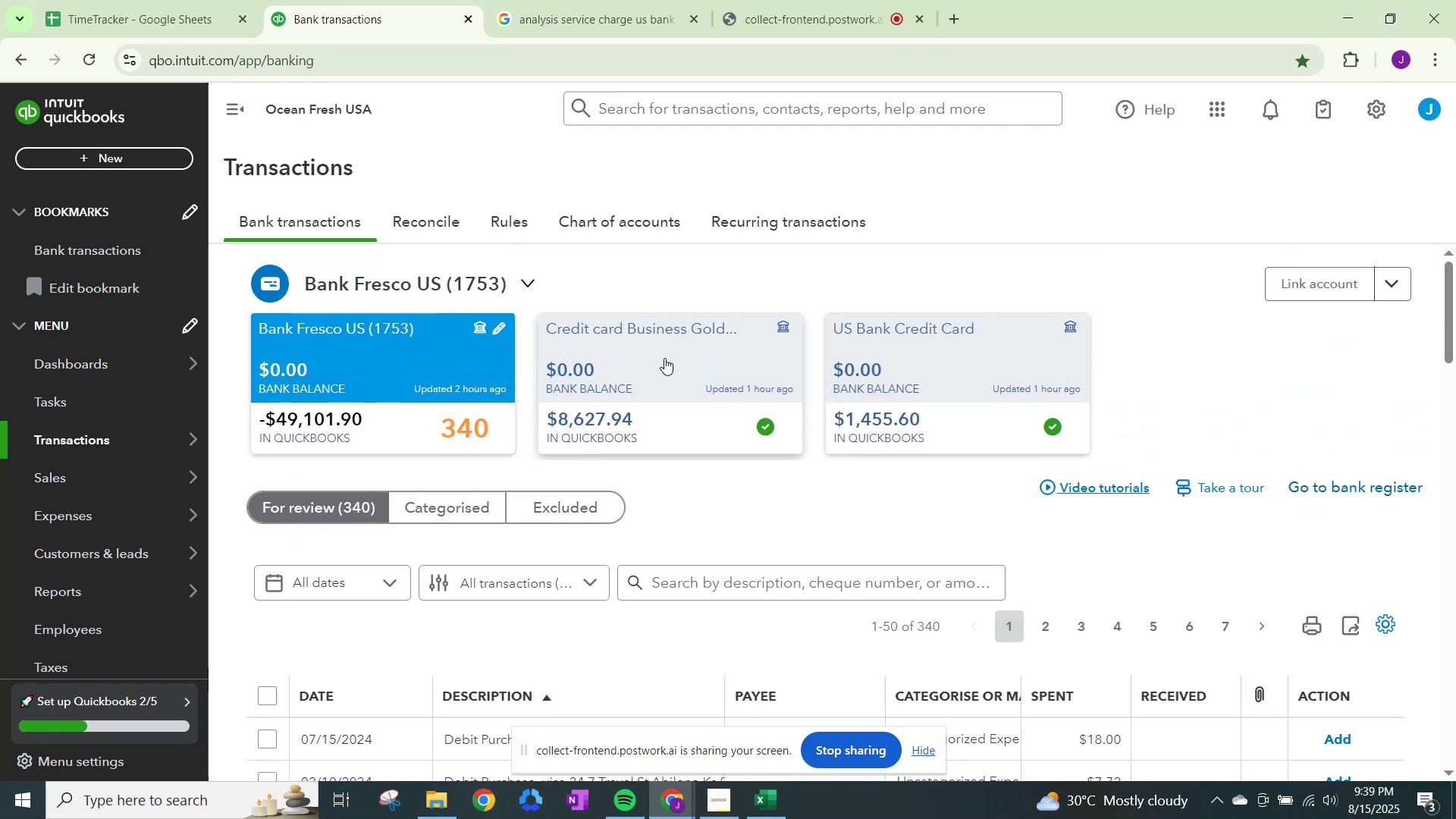 
left_click([665, 359])
 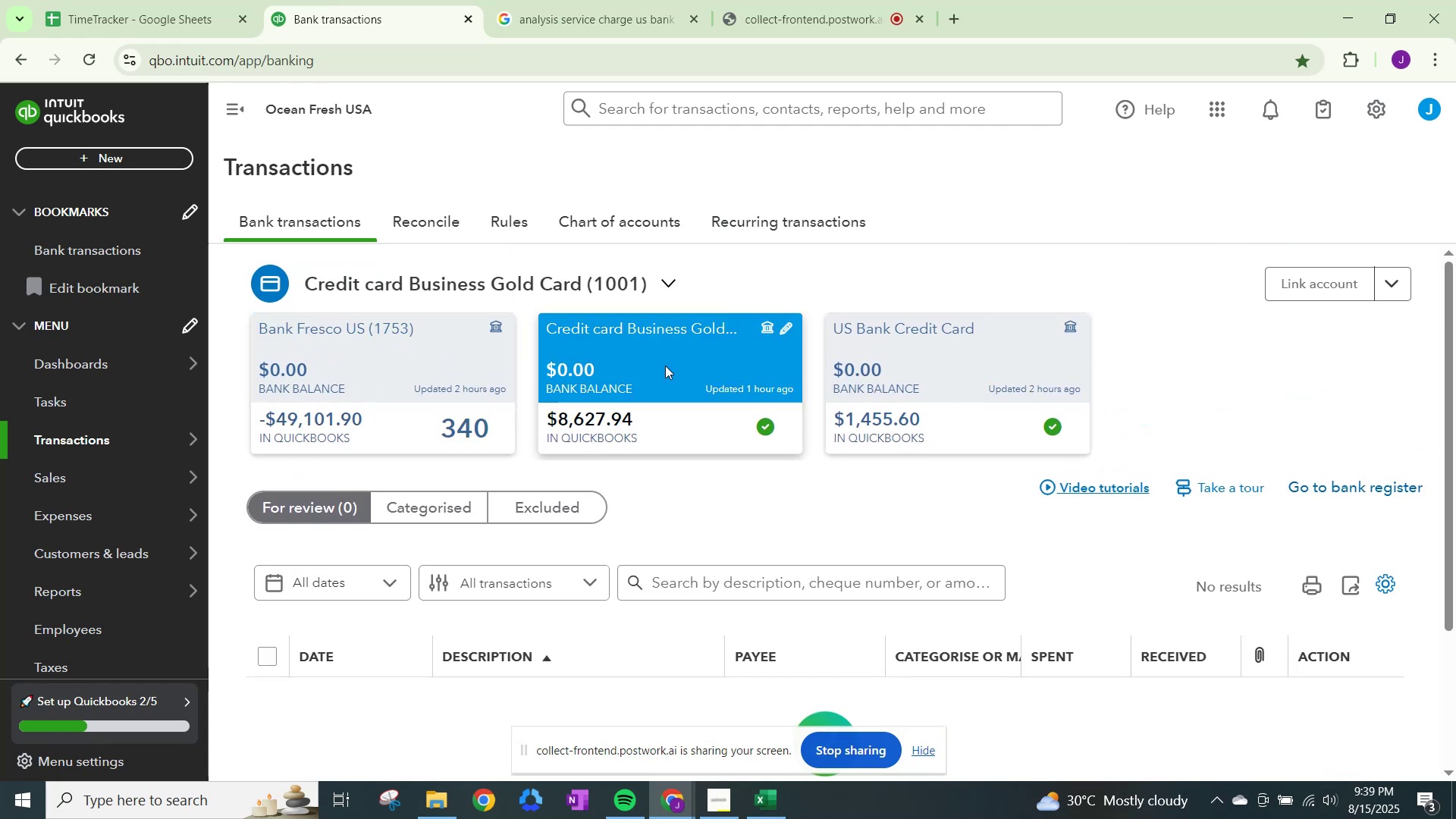 
scroll: coordinate [681, 493], scroll_direction: down, amount: 3.0
 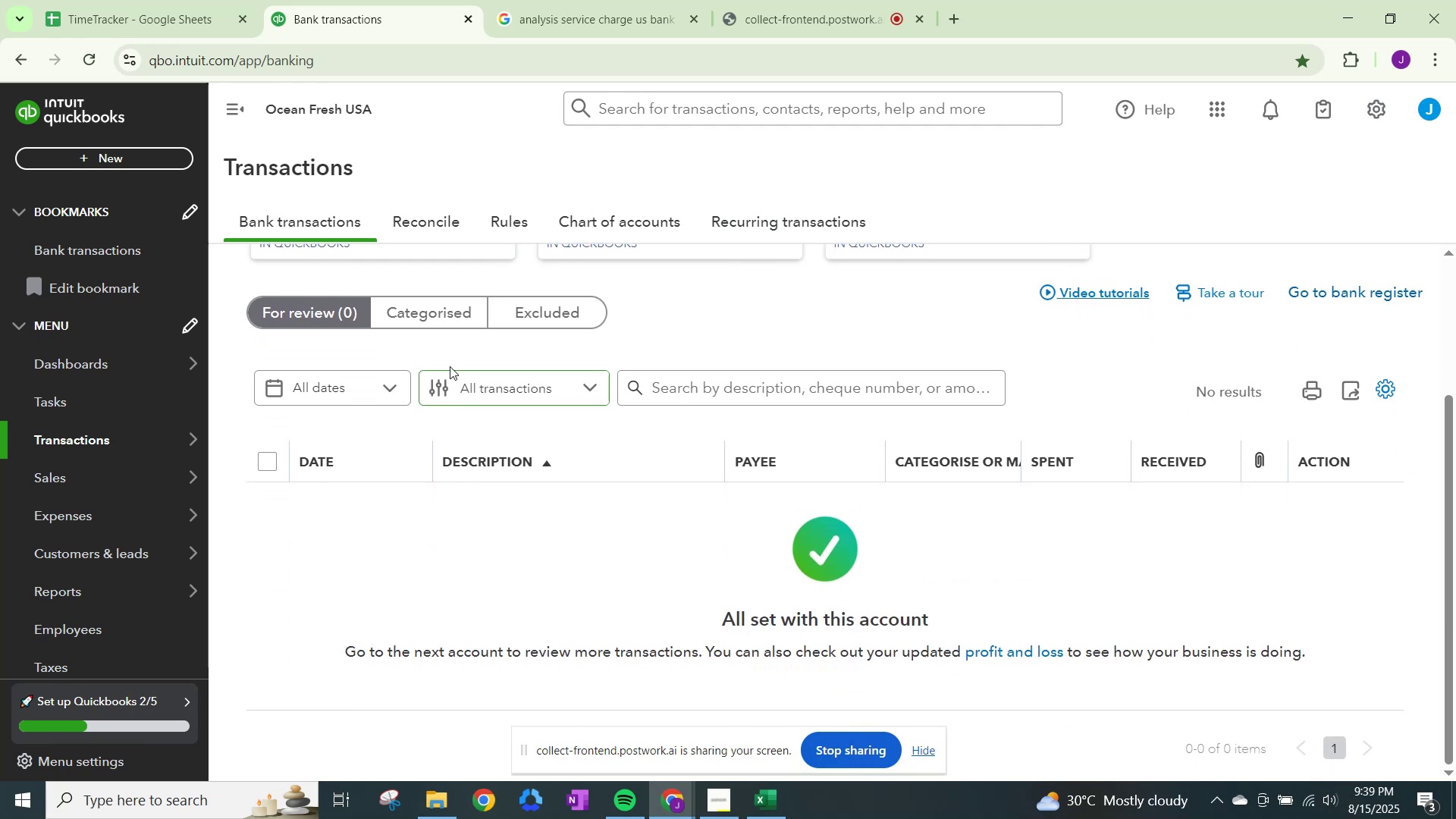 
left_click([443, 316])
 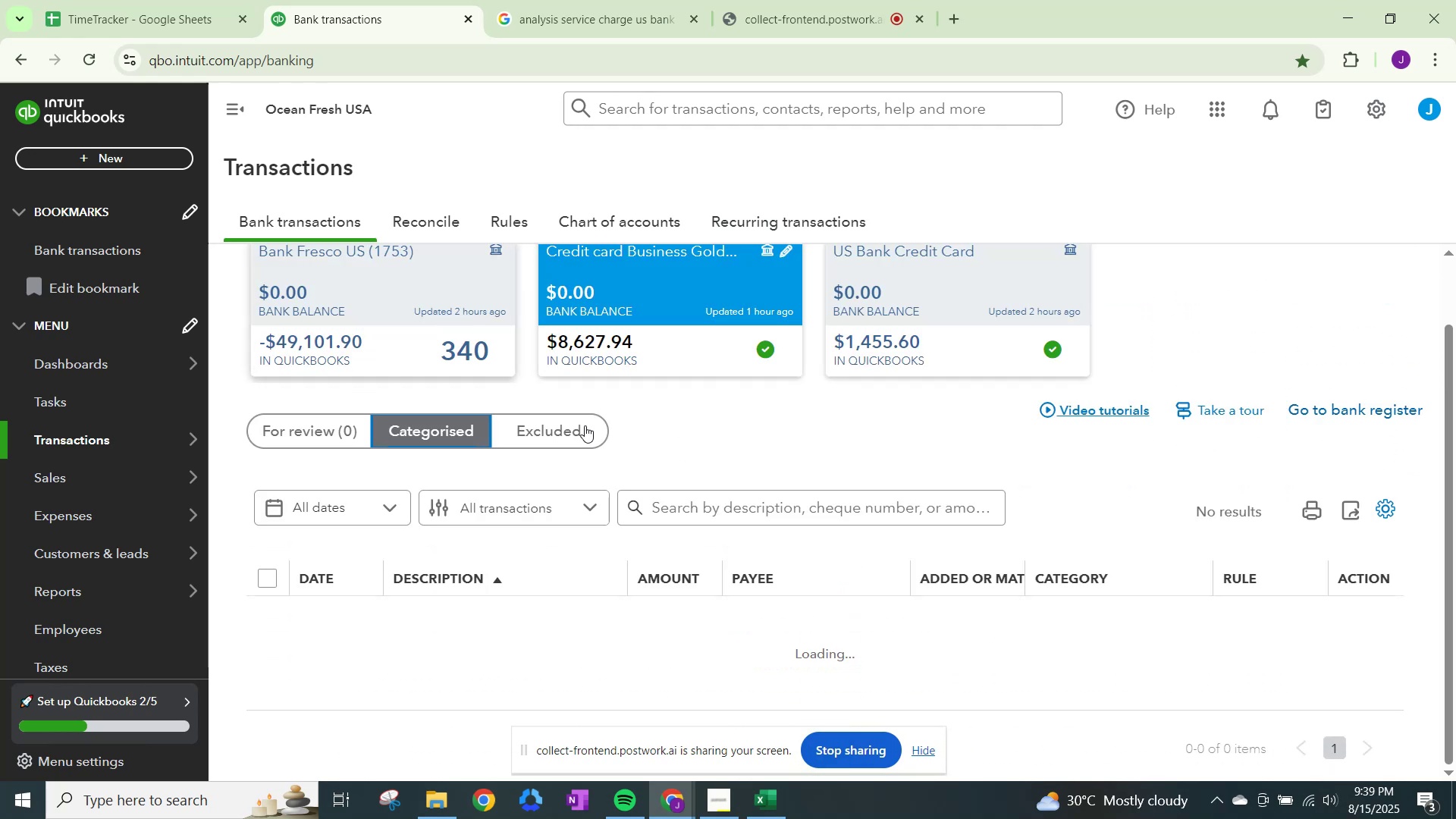 
scroll: coordinate [734, 541], scroll_direction: down, amount: 5.0
 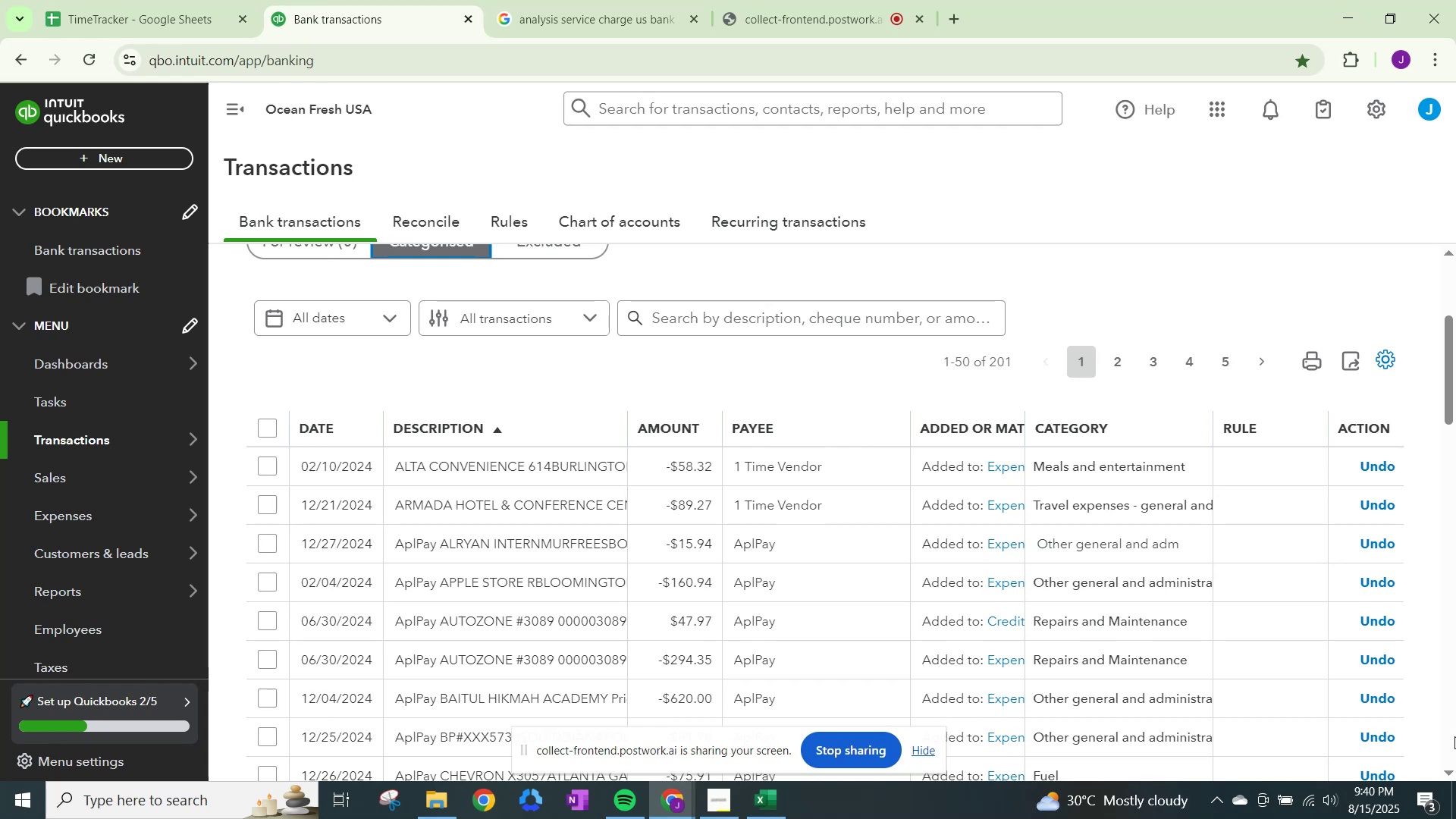 
wait(15.65)
 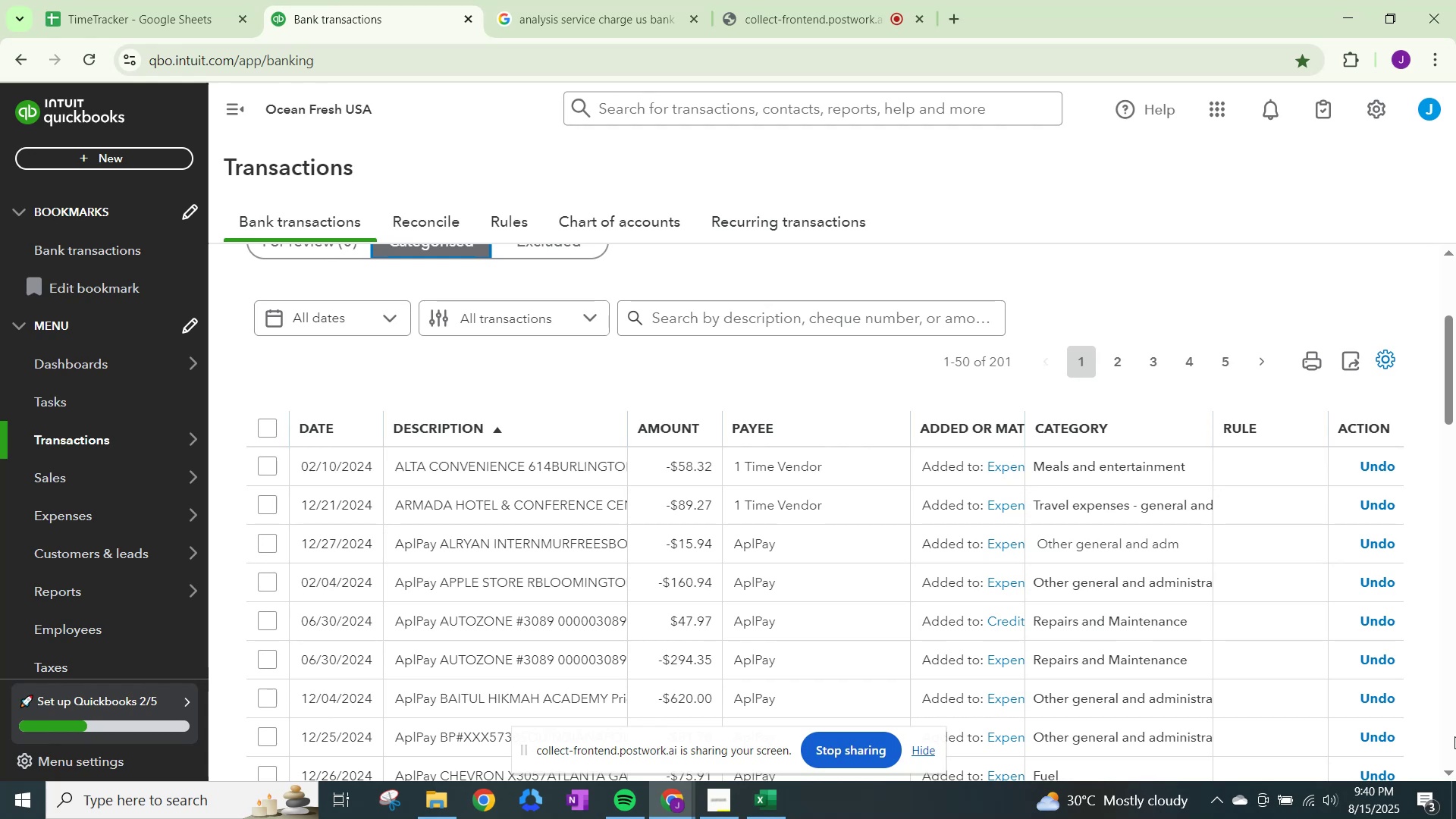 
scroll: coordinate [1454, 736], scroll_direction: down, amount: 3.0
 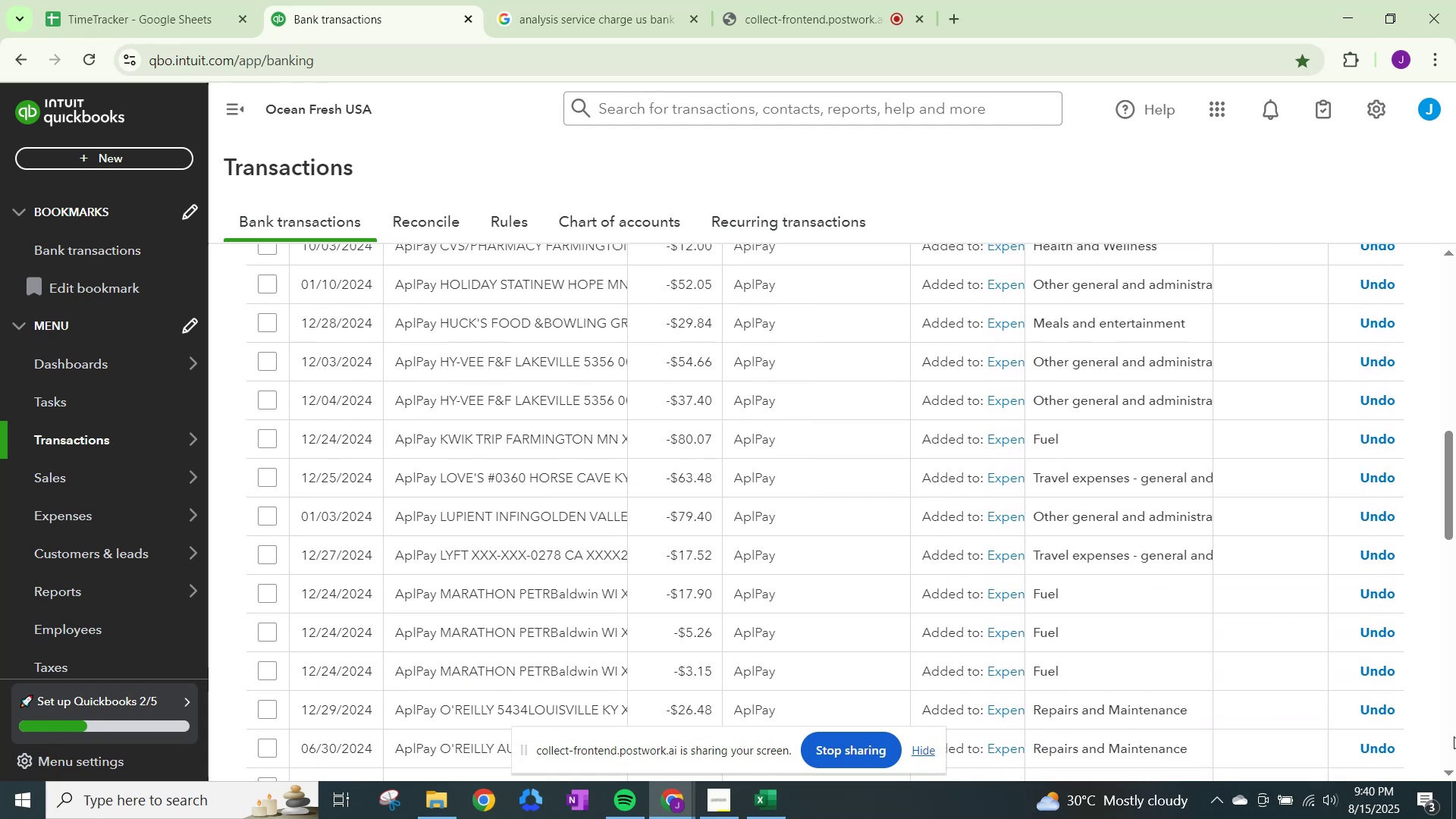 
wait(5.58)
 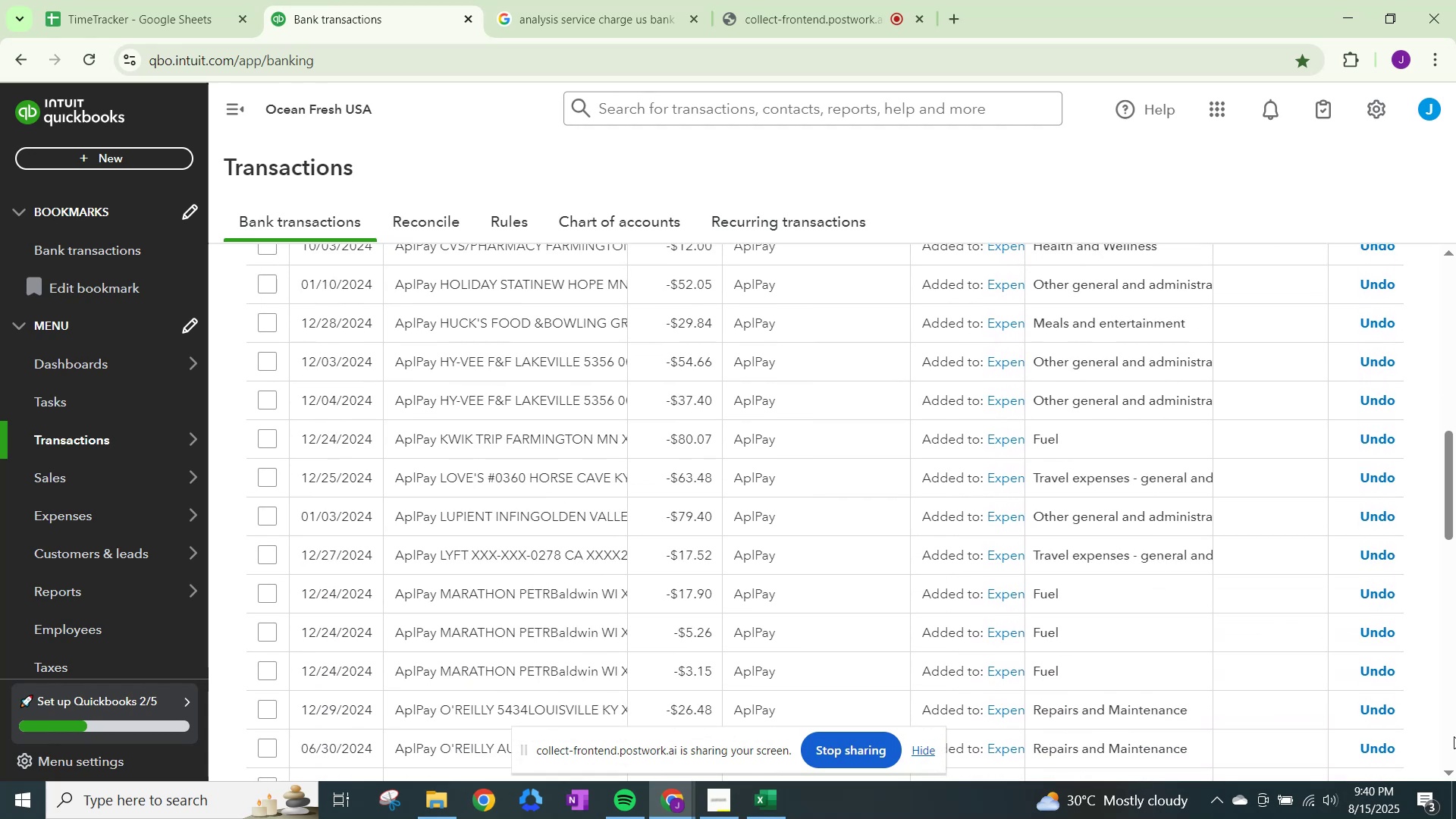 
scroll: coordinate [1263, 623], scroll_direction: up, amount: 8.0
 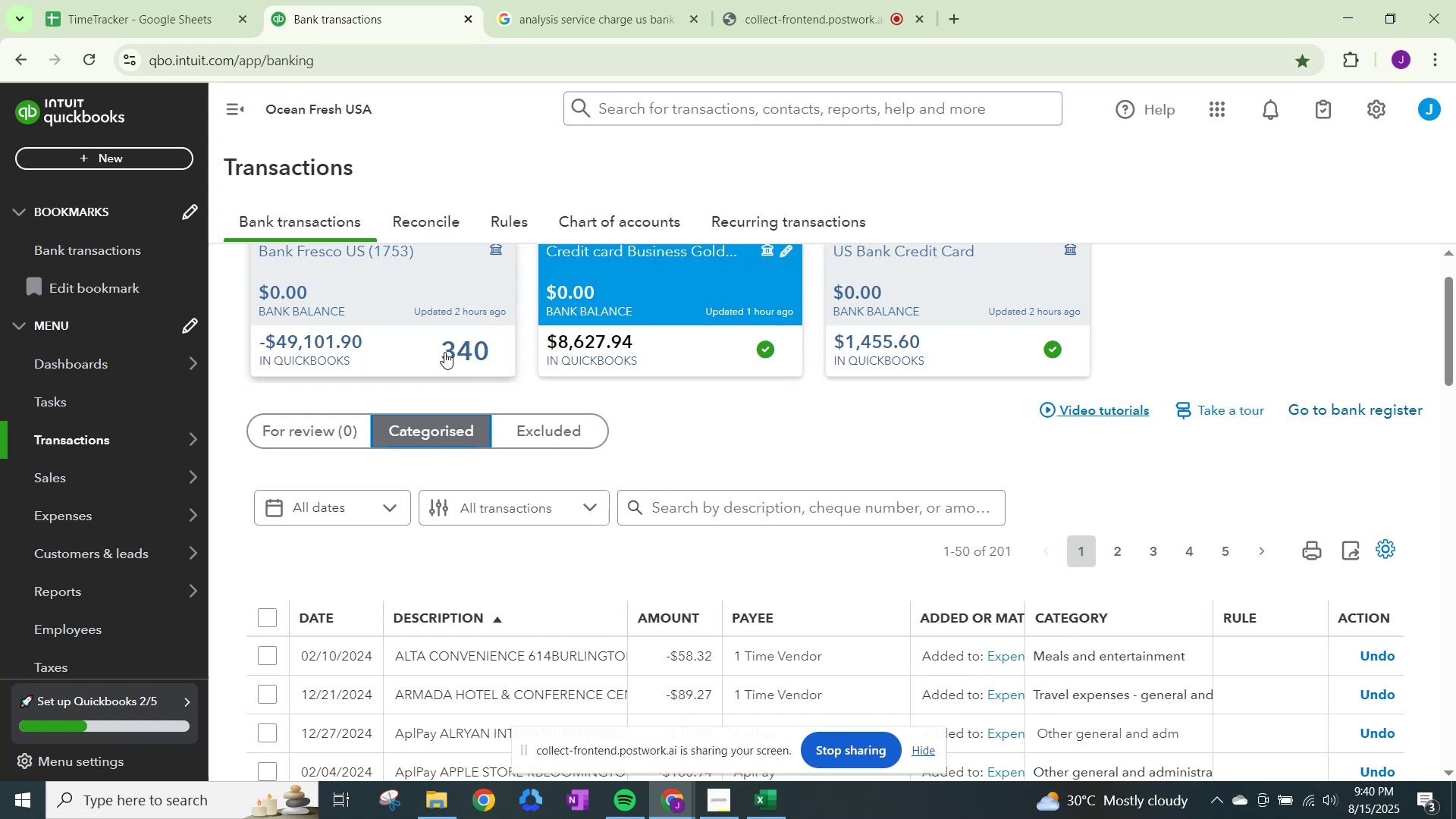 
left_click([414, 279])
 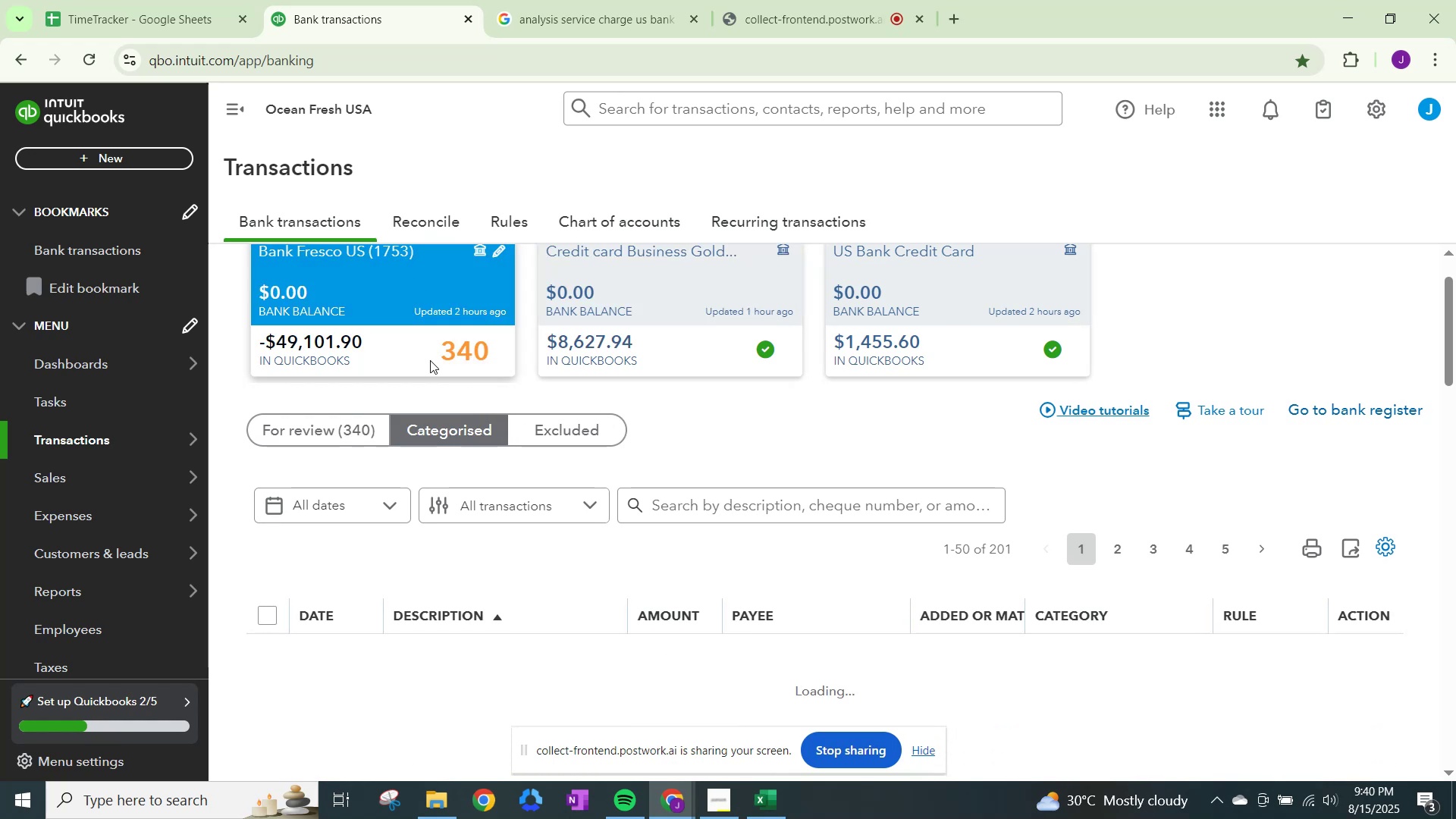 
scroll: coordinate [761, 555], scroll_direction: down, amount: 3.0
 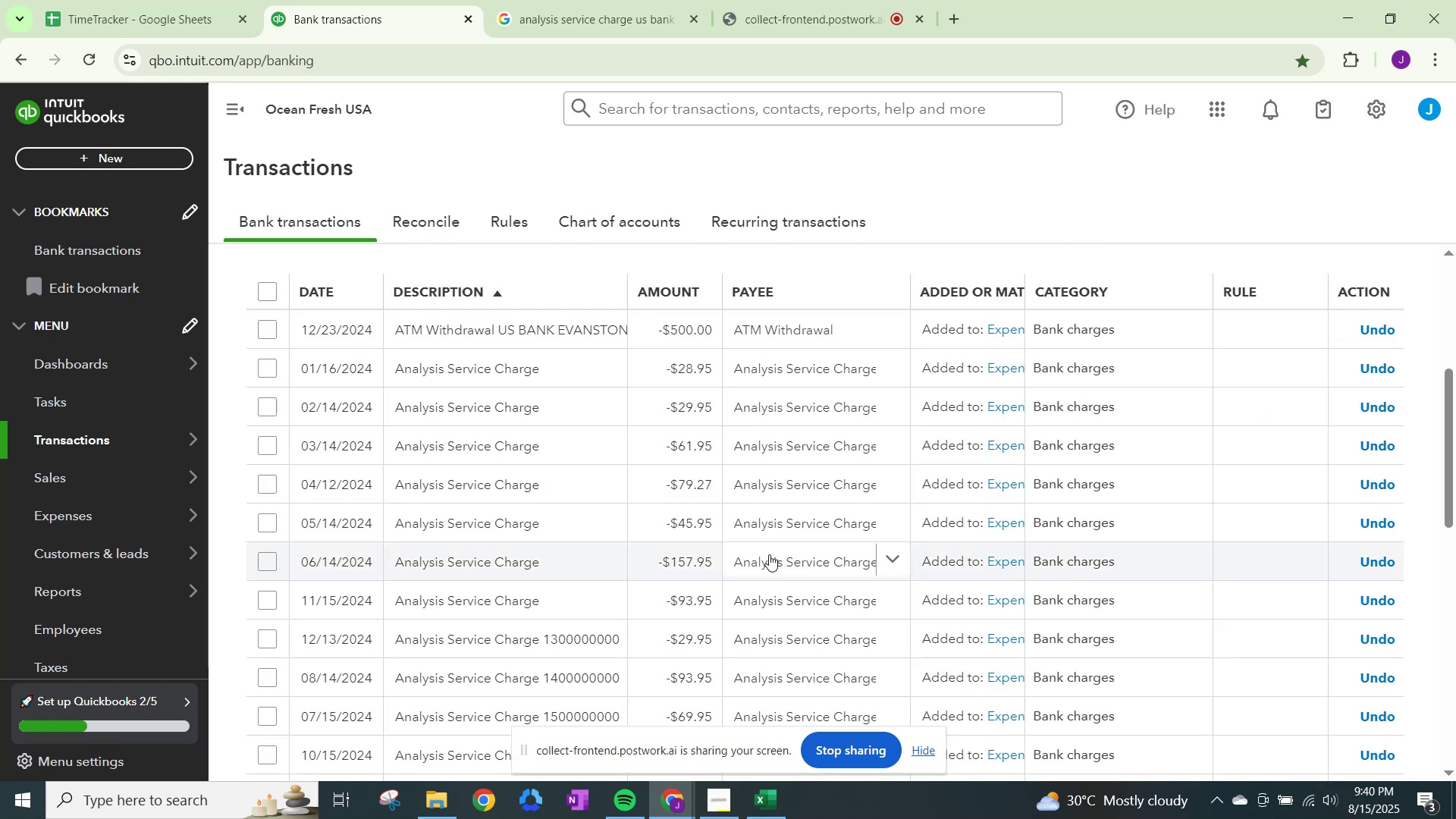 
scroll: coordinate [769, 554], scroll_direction: up, amount: 2.0
 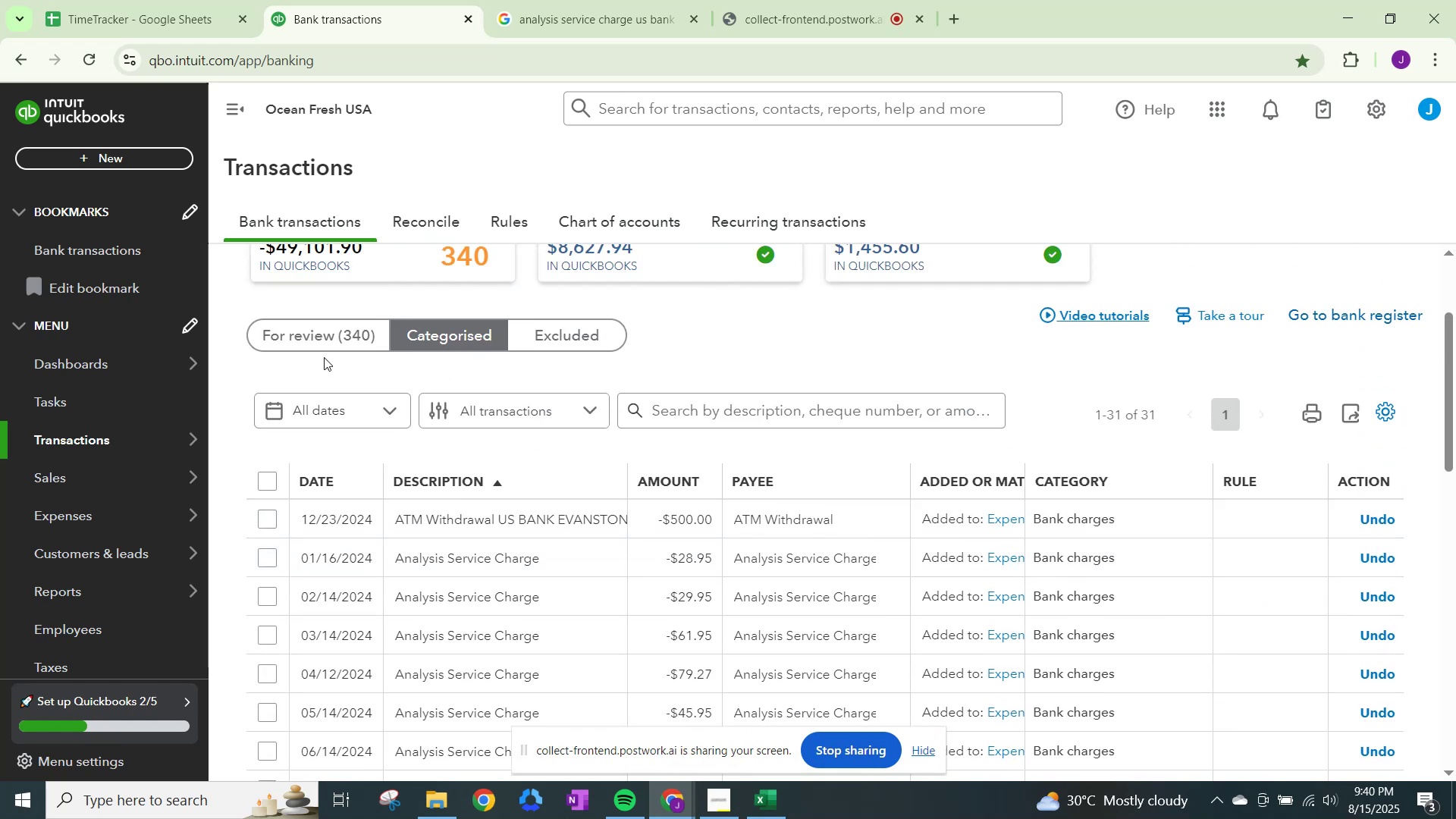 
left_click([324, 338])
 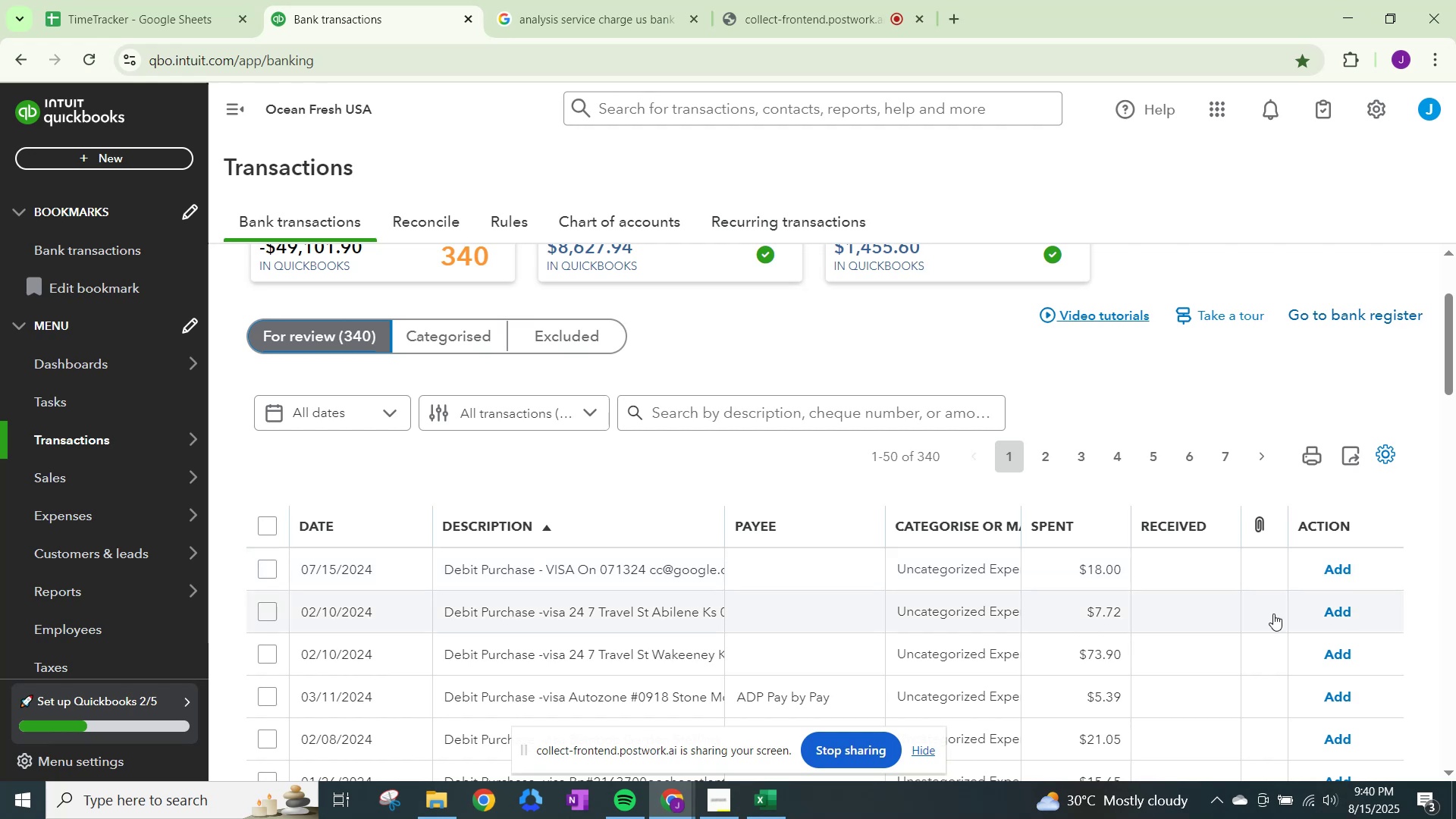 
wait(5.01)
 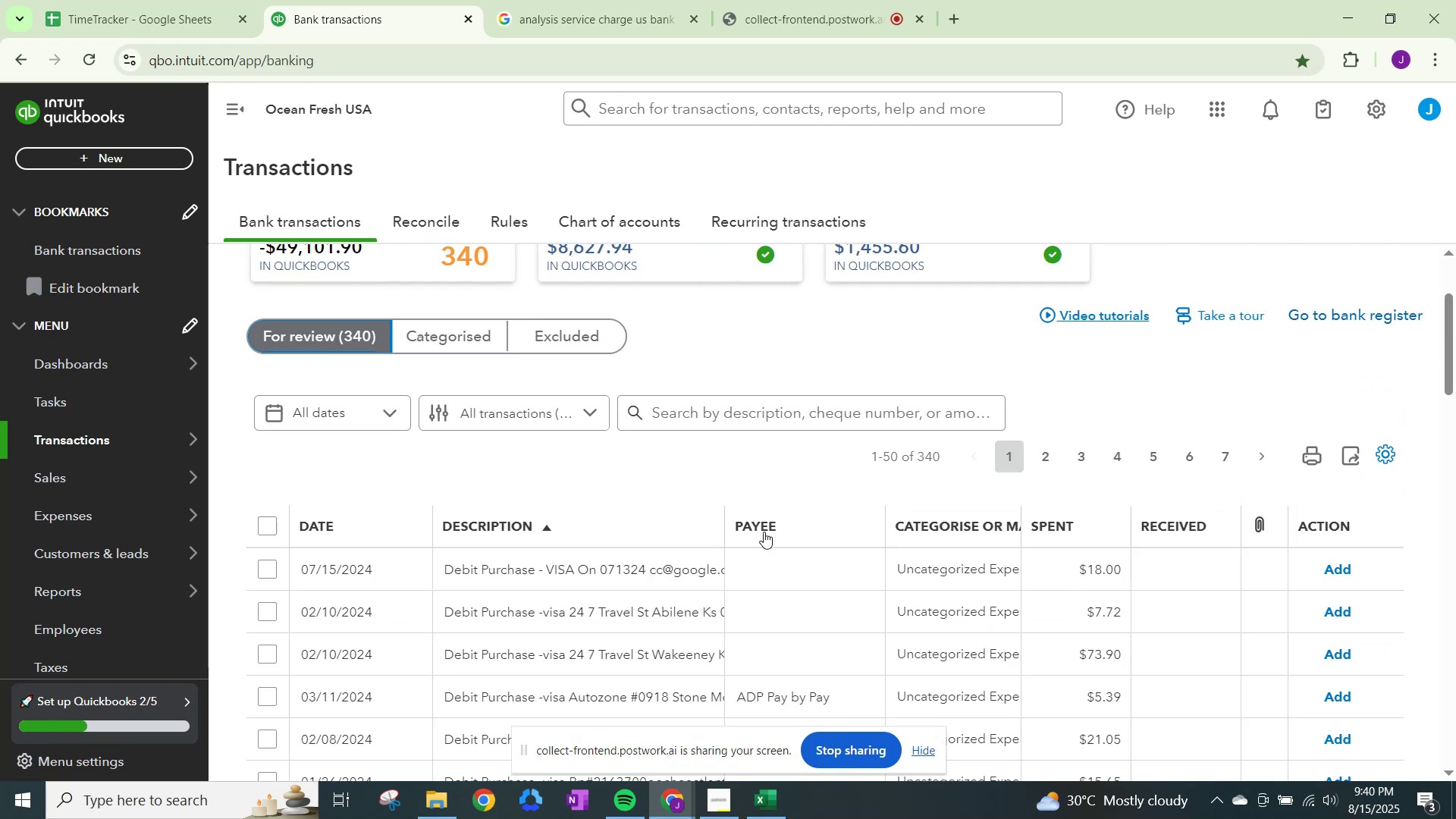 
scroll: coordinate [885, 617], scroll_direction: down, amount: 2.0
 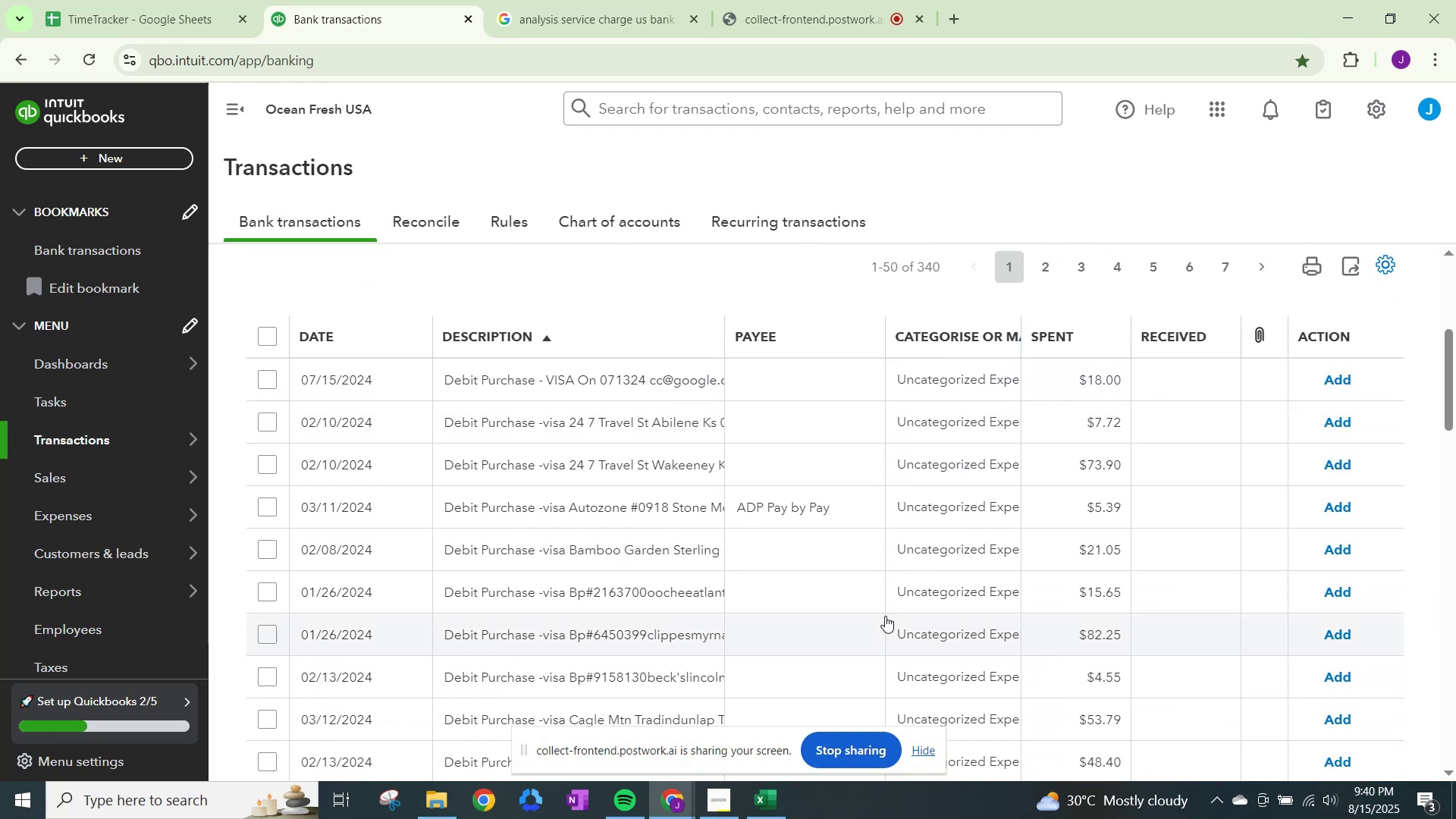 
wait(8.81)
 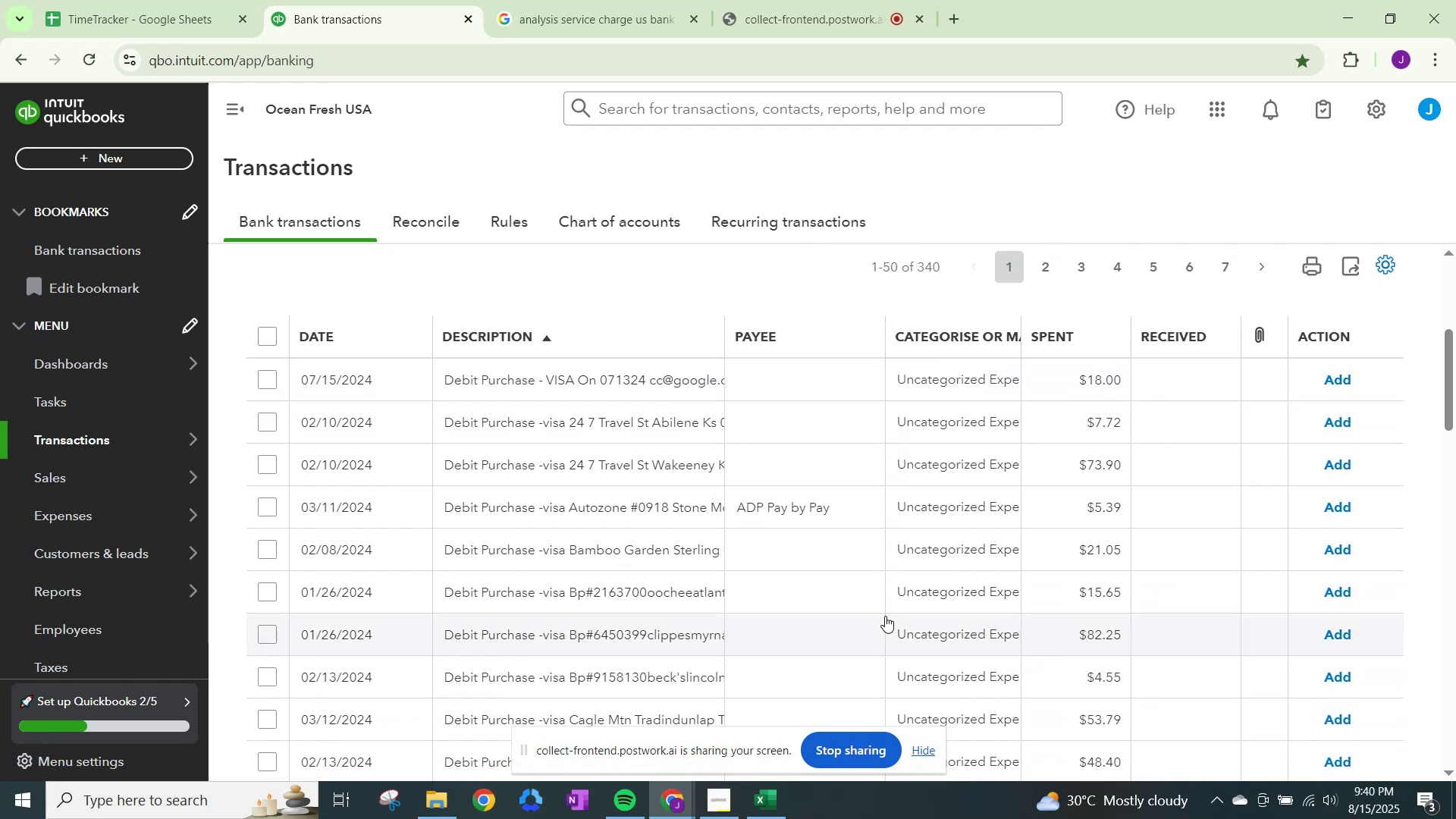 
scroll: coordinate [885, 616], scroll_direction: down, amount: 3.0
 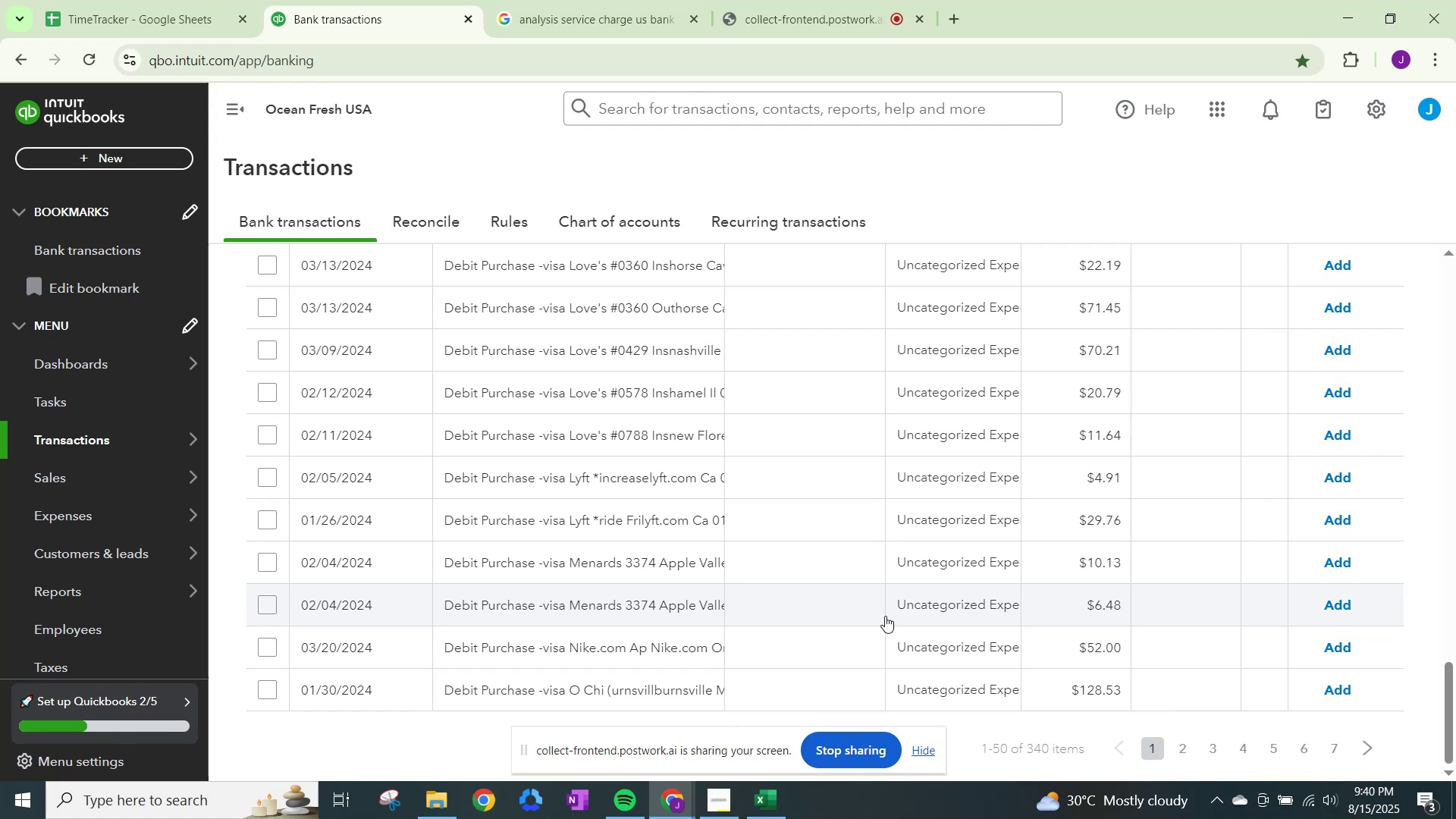 
wait(8.35)
 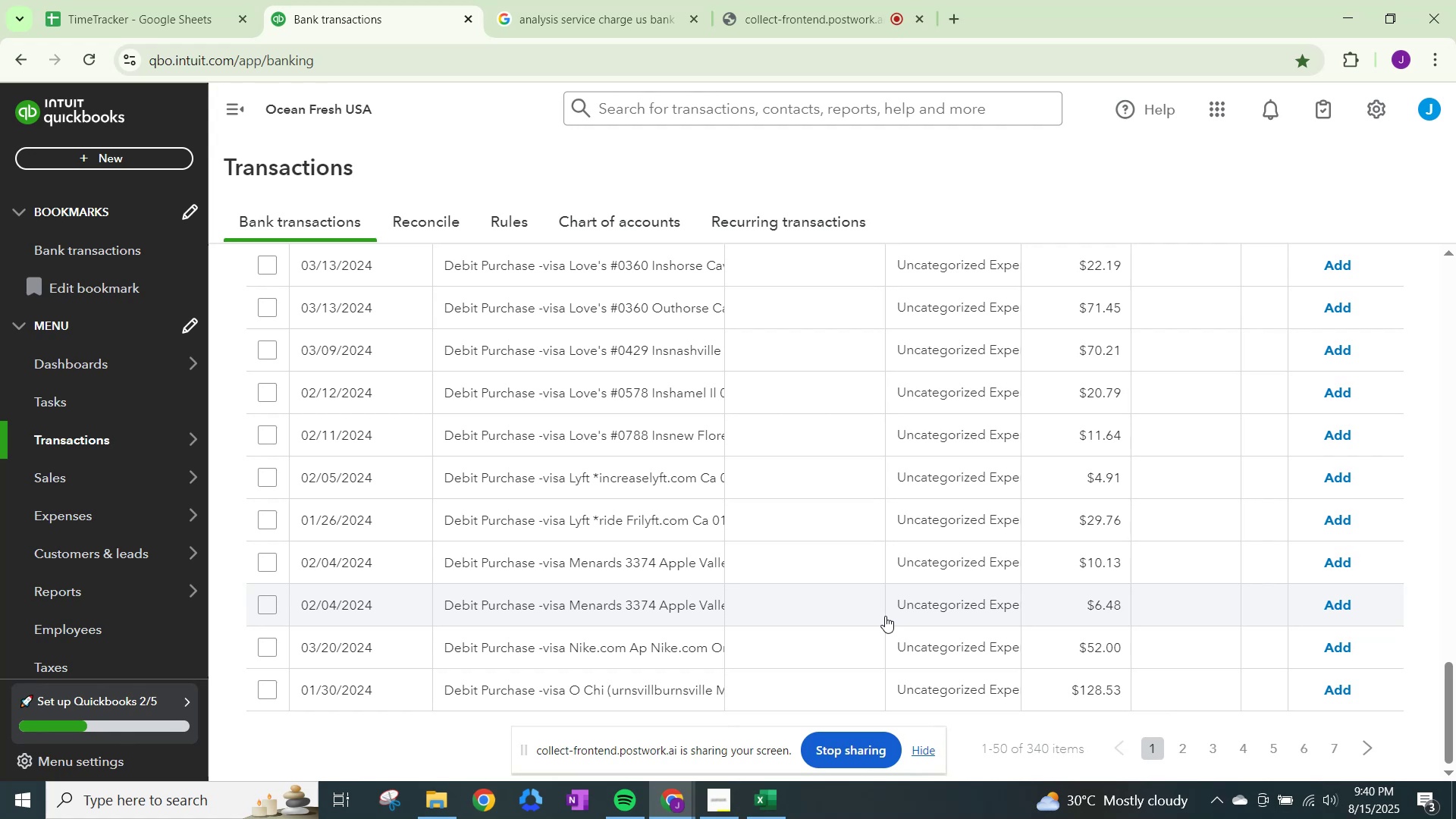 
left_click([370, 24])
 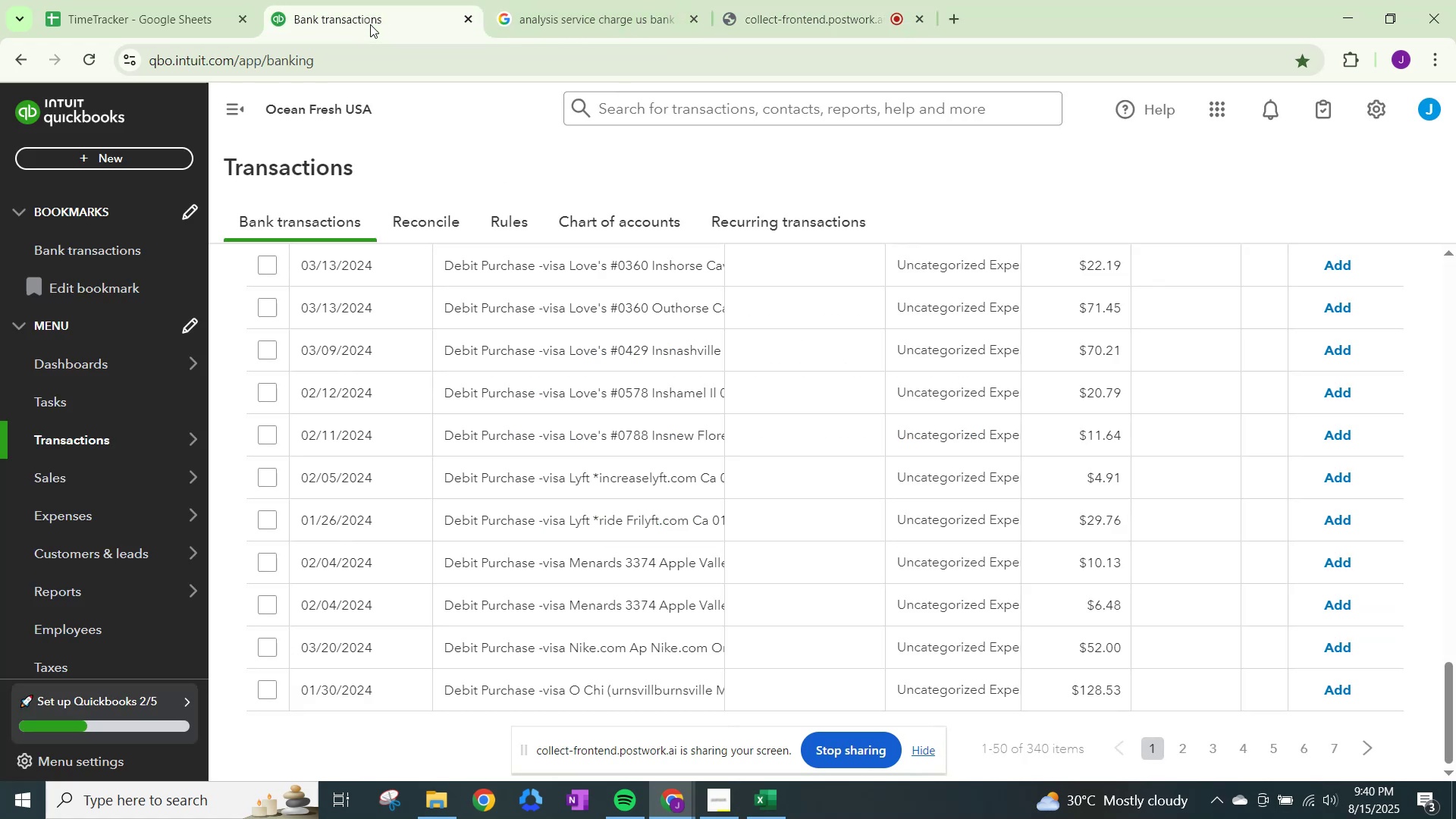 
scroll: coordinate [403, 73], scroll_direction: down, amount: 3.0
 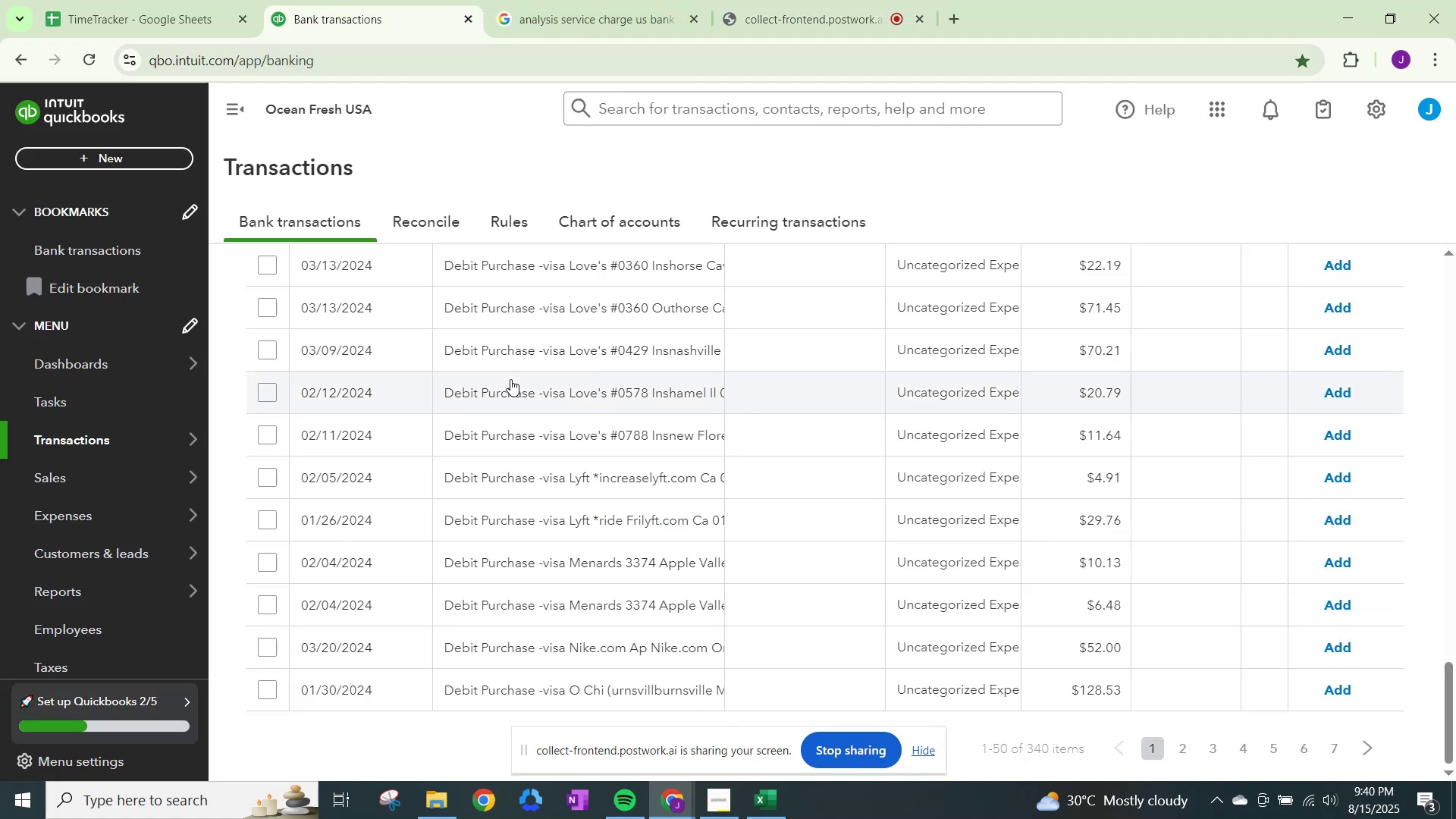 
scroll: coordinate [621, 378], scroll_direction: up, amount: 10.0
 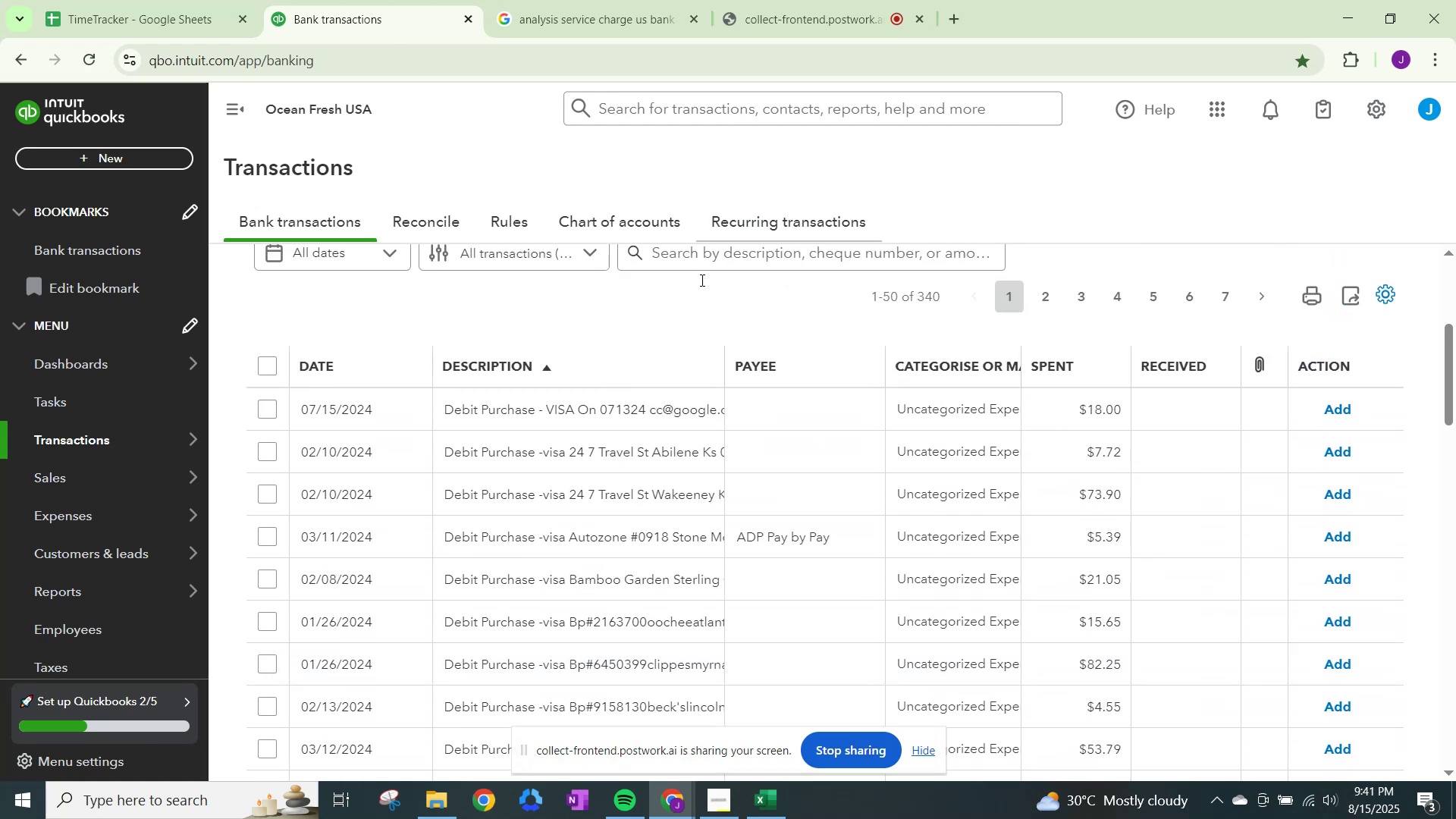 
left_click([1050, 301])
 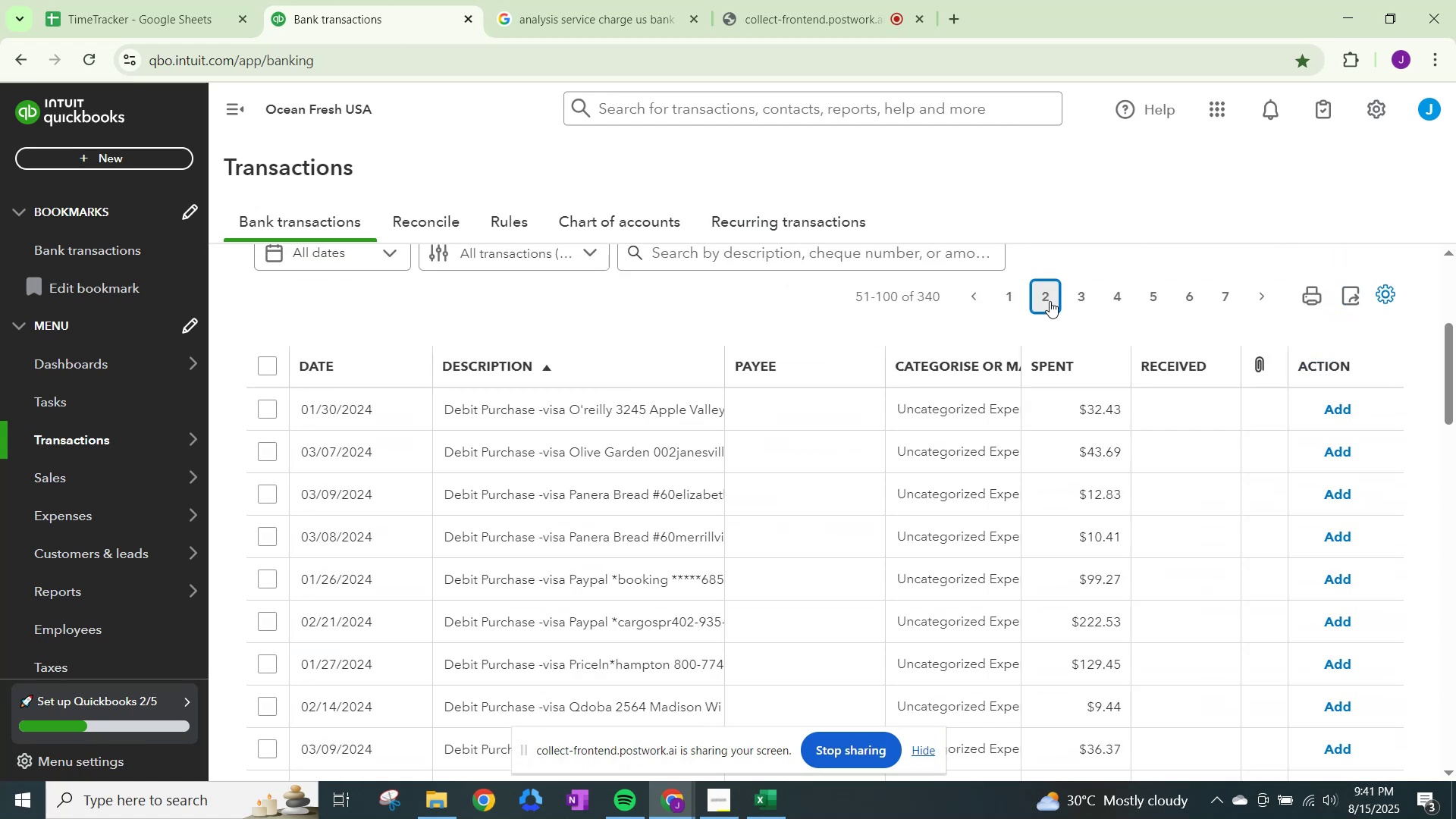 
scroll: coordinate [1050, 299], scroll_direction: up, amount: 2.0
 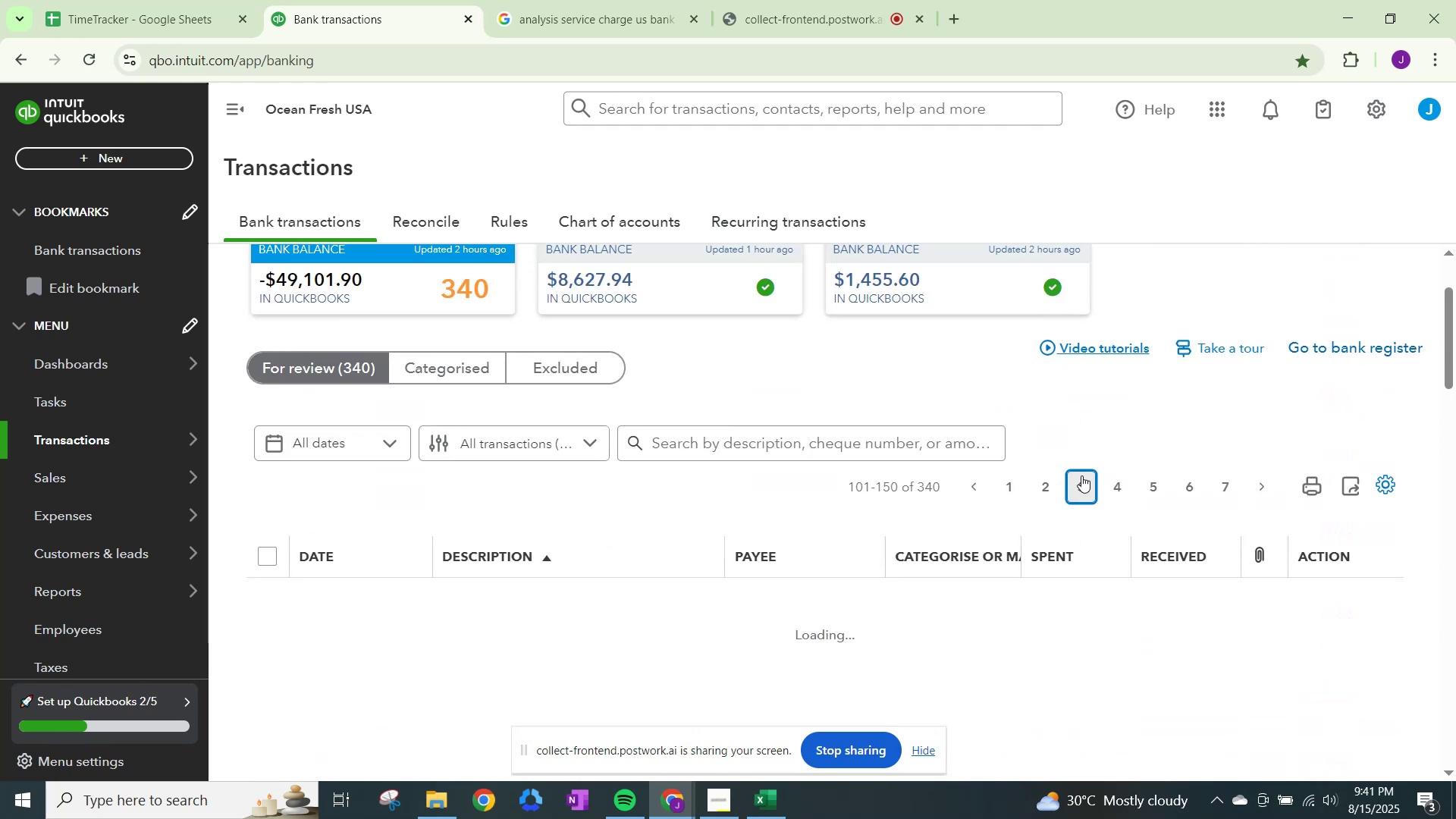 
scroll: coordinate [1081, 475], scroll_direction: down, amount: 9.0
 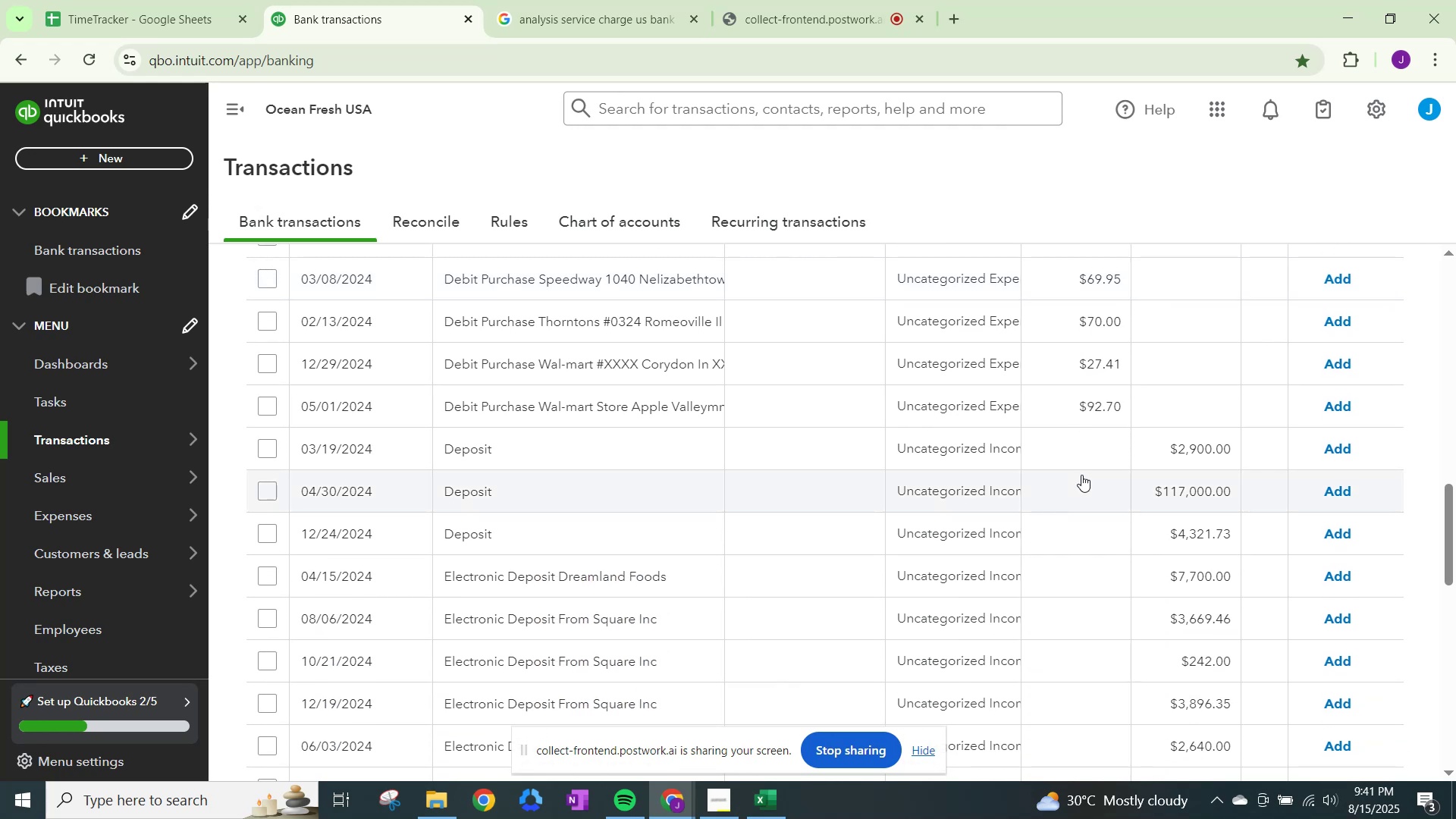 
wait(5.7)
 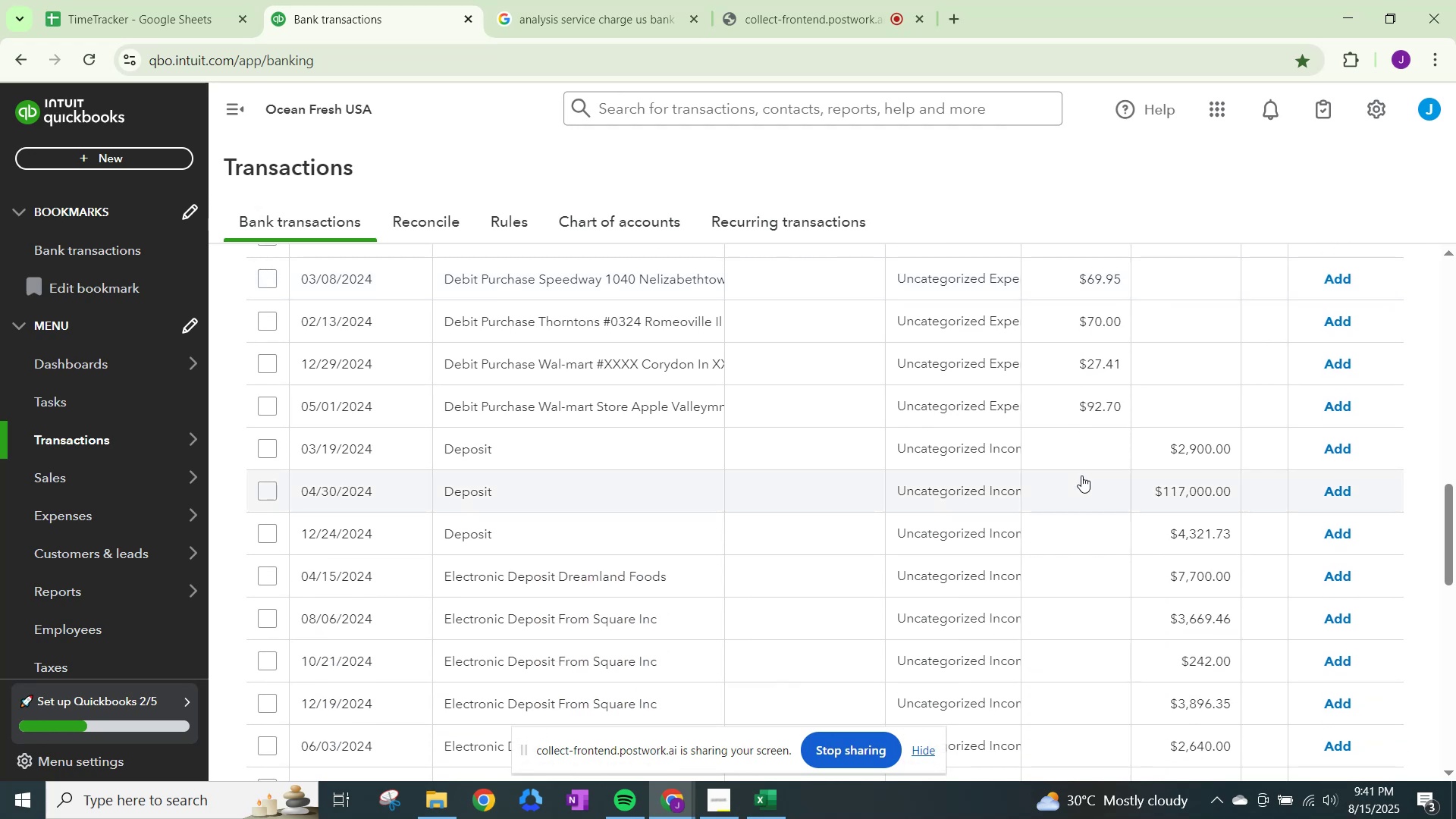 
scroll: coordinate [1078, 471], scroll_direction: down, amount: 5.0
 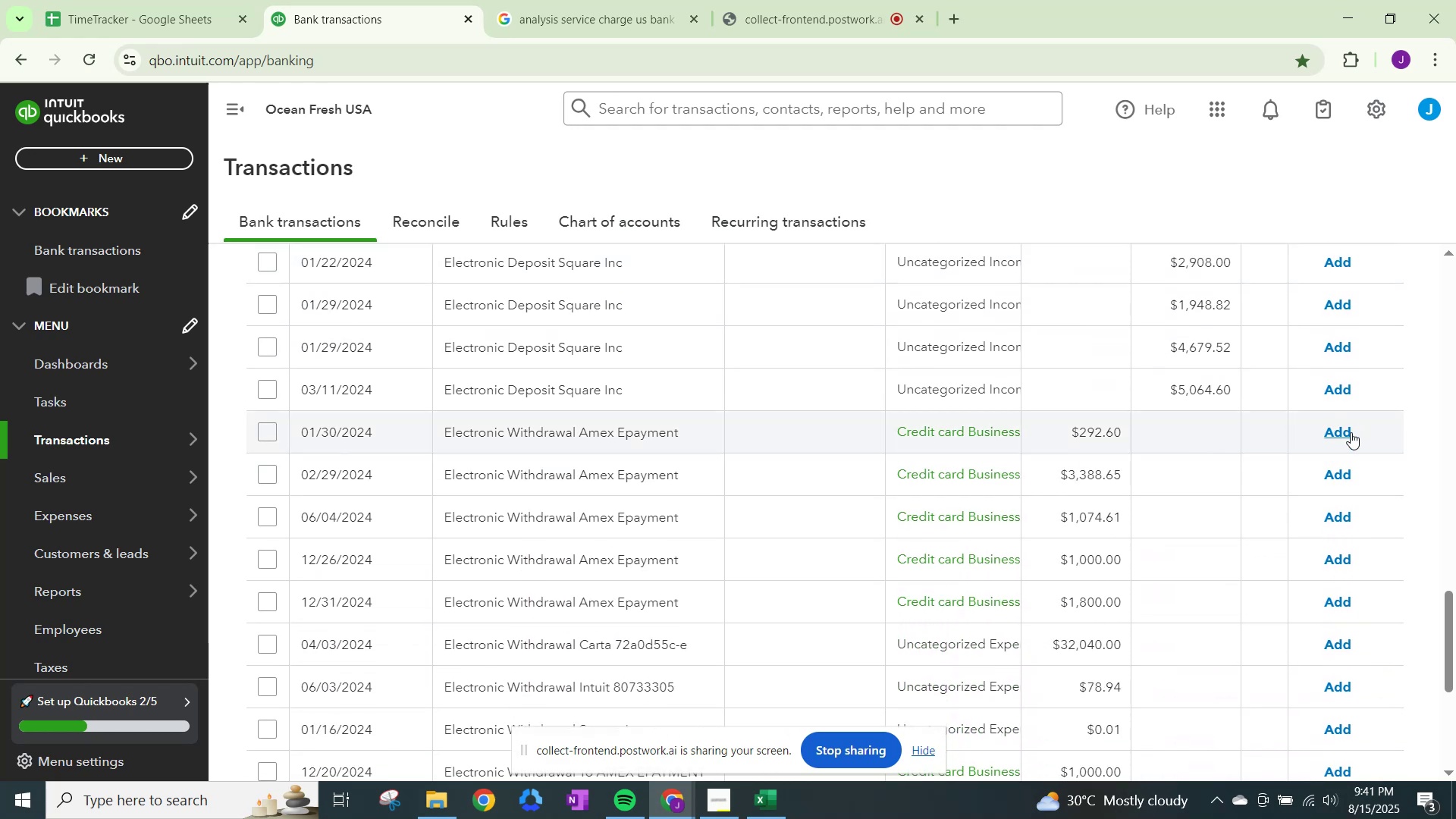 
left_click([1342, 436])
 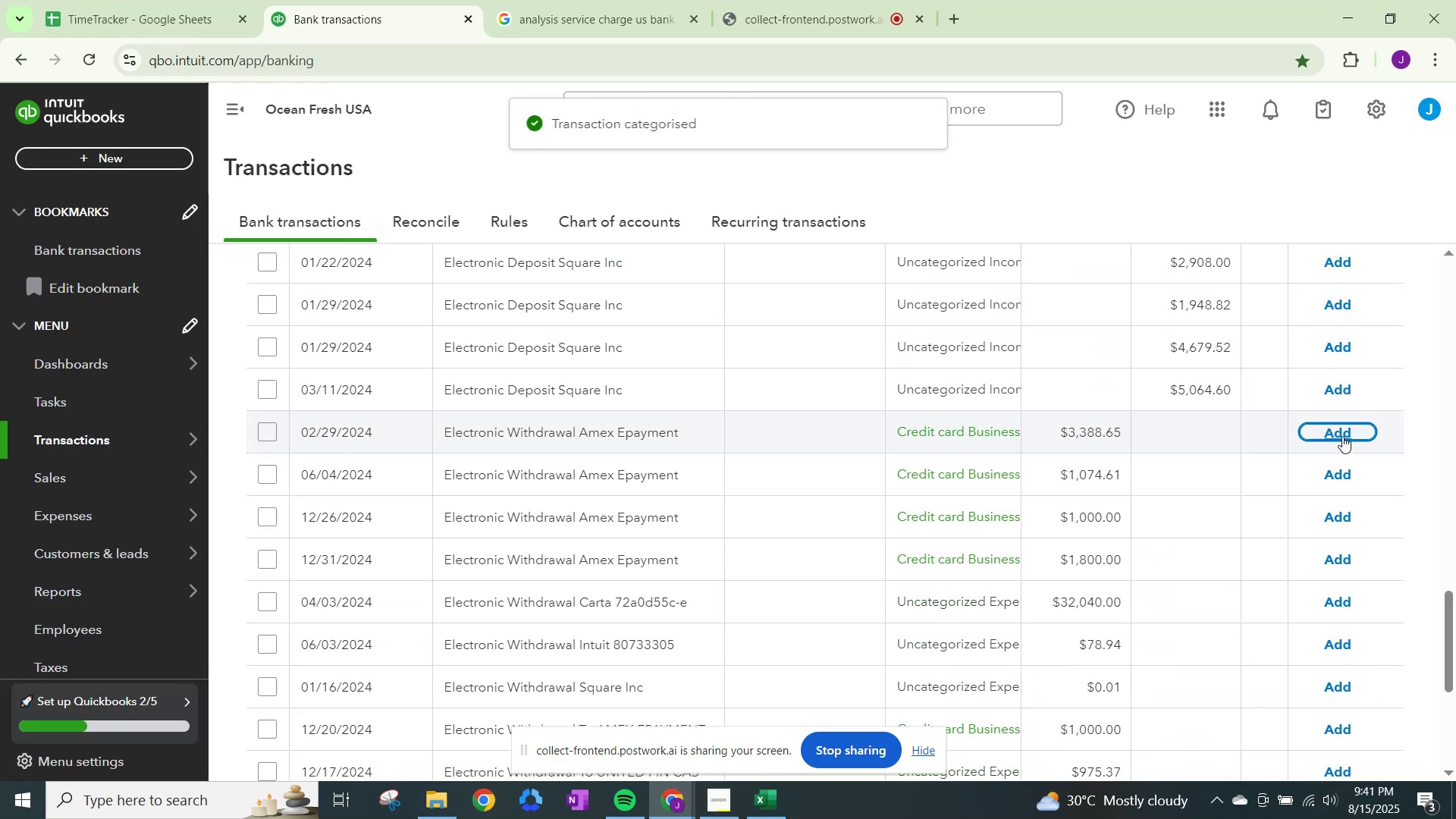 
left_click([1342, 435])
 